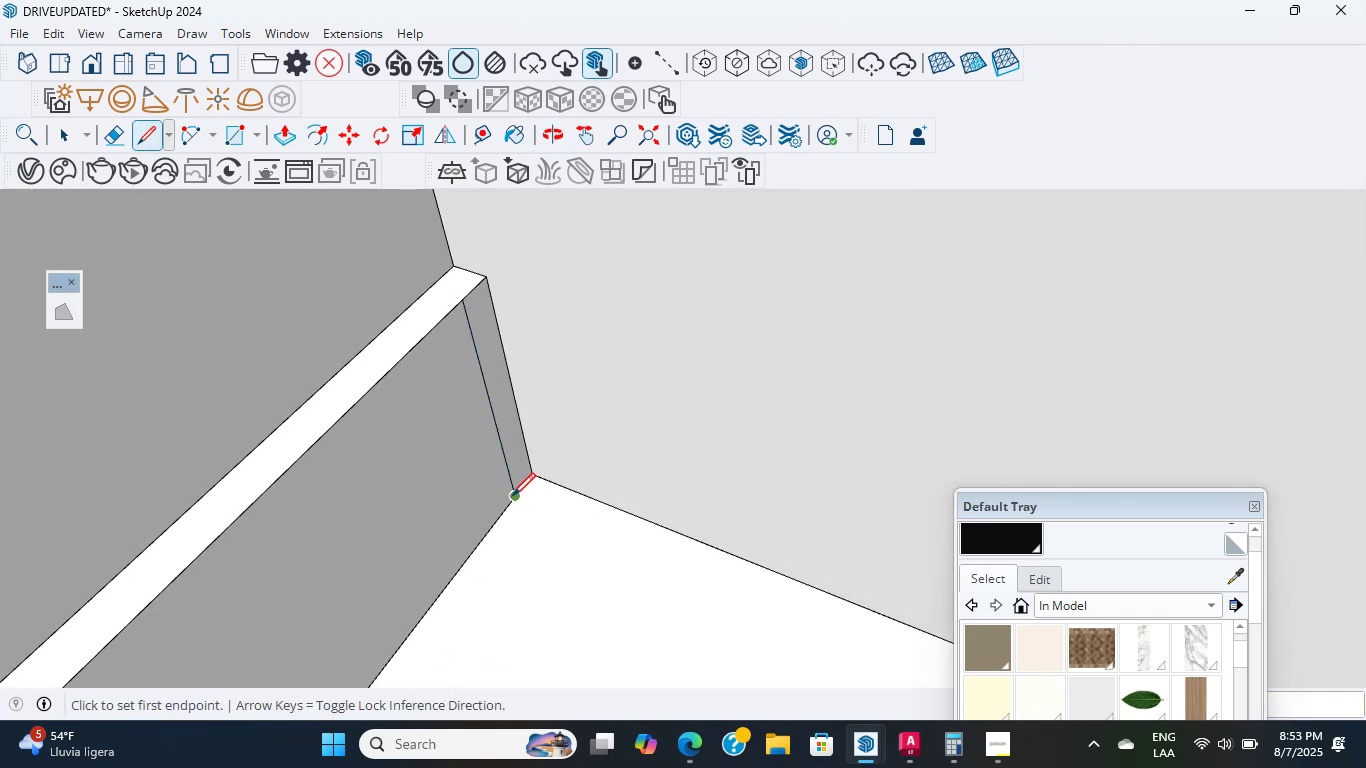 
key(P)
 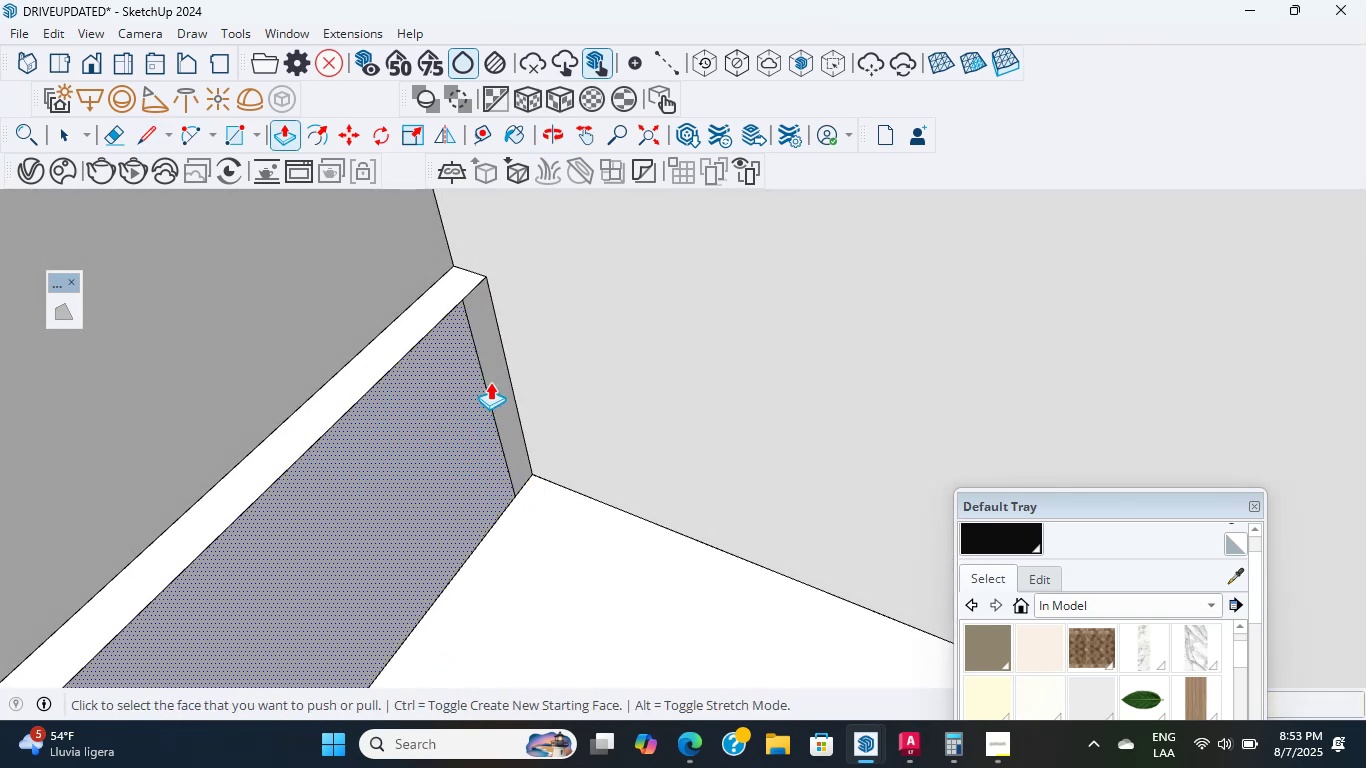 
left_click([493, 376])
 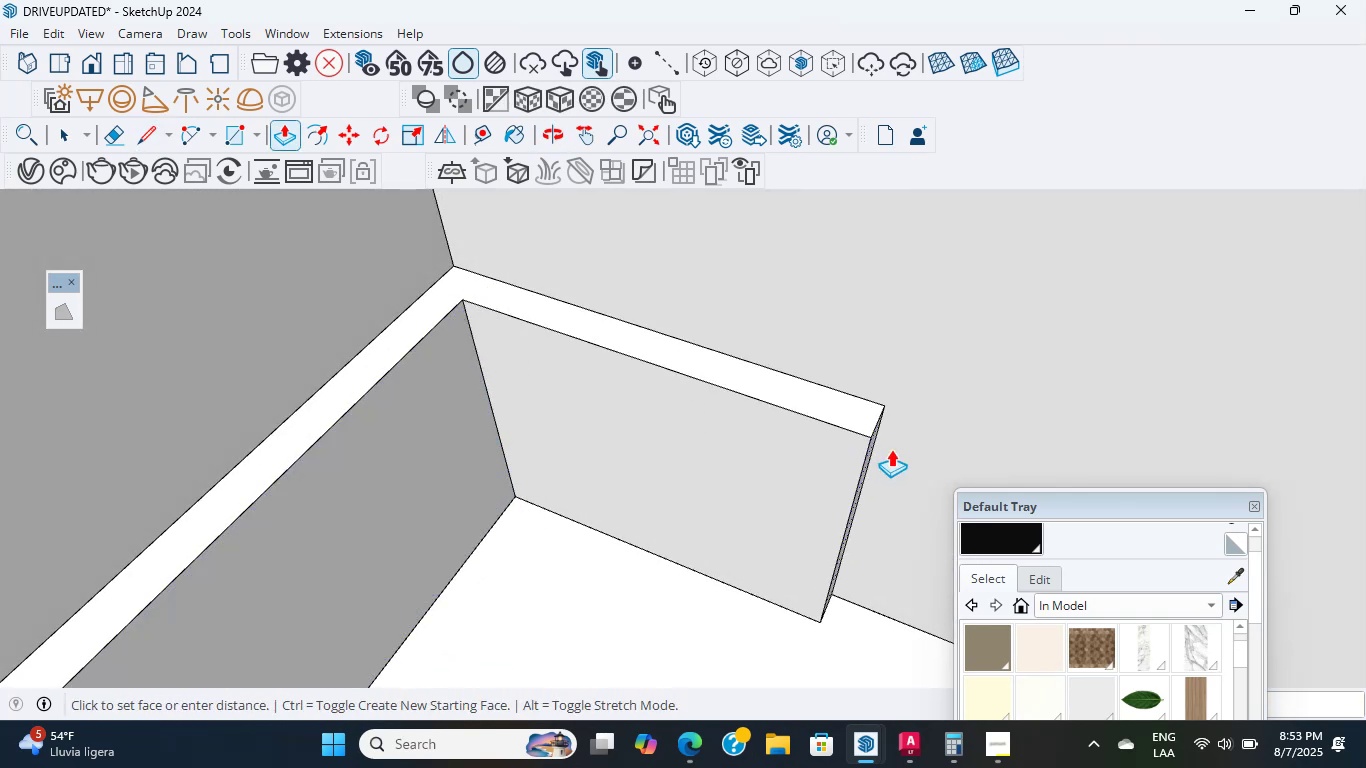 
scroll: coordinate [1004, 477], scroll_direction: down, amount: 4.0
 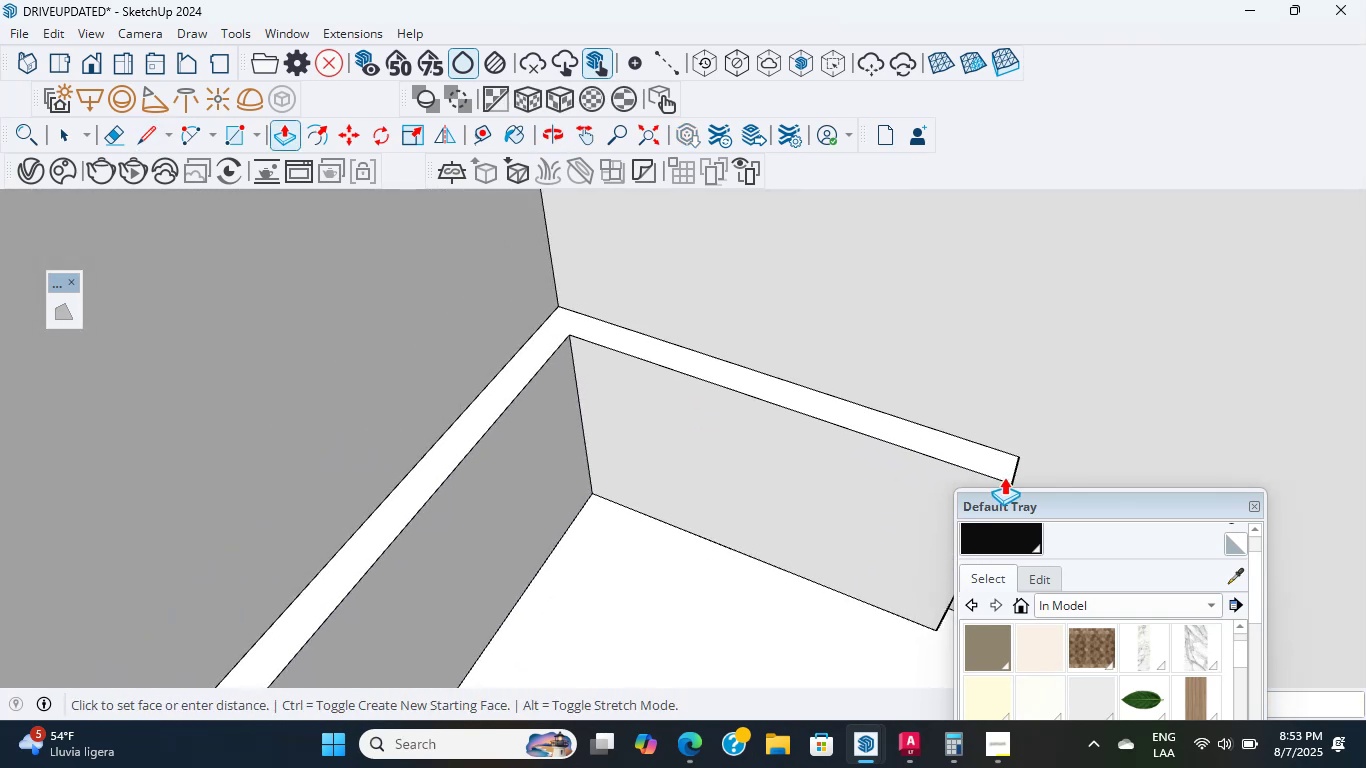 
hold_key(key=ShiftLeft, duration=2.52)
 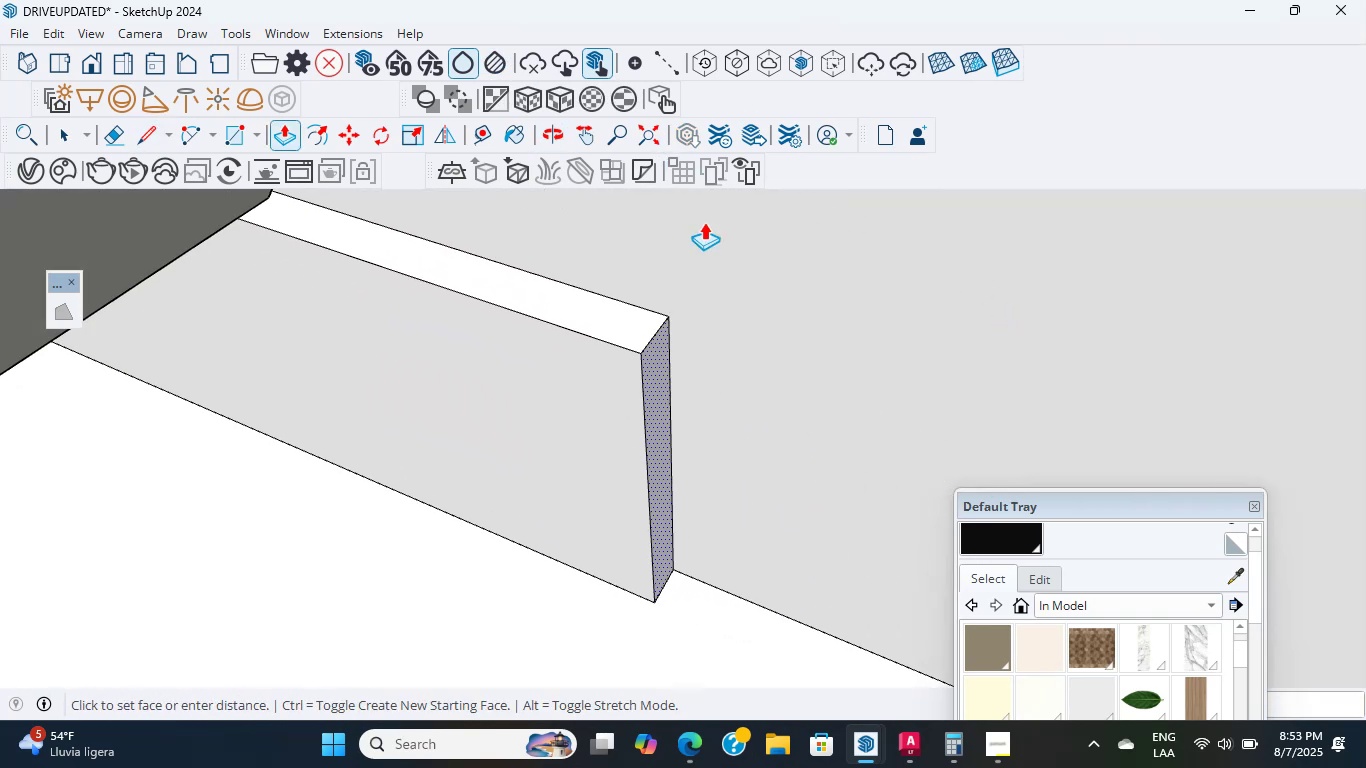 
hold_key(key=ShiftLeft, duration=0.84)
 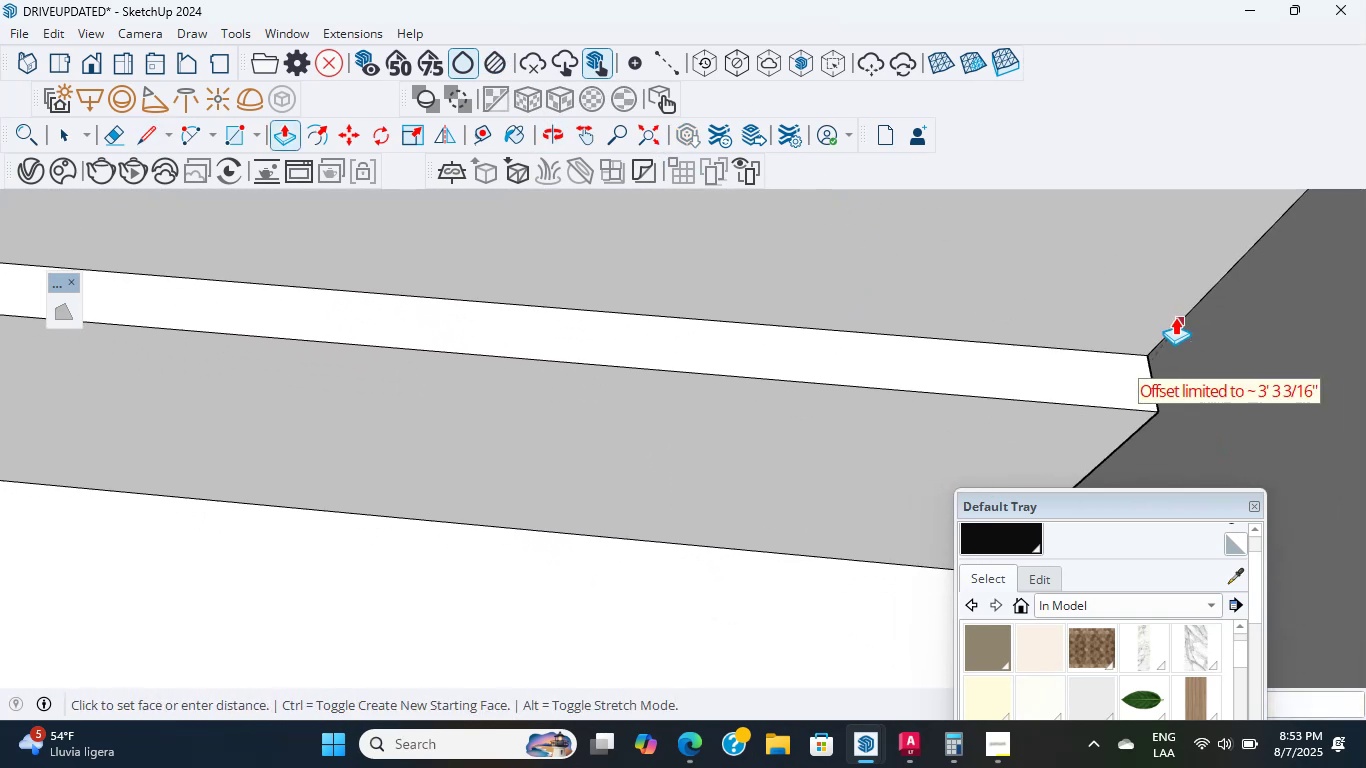 
hold_key(key=ShiftLeft, duration=0.74)
scroll: coordinate [1181, 333], scroll_direction: down, amount: 1.0
 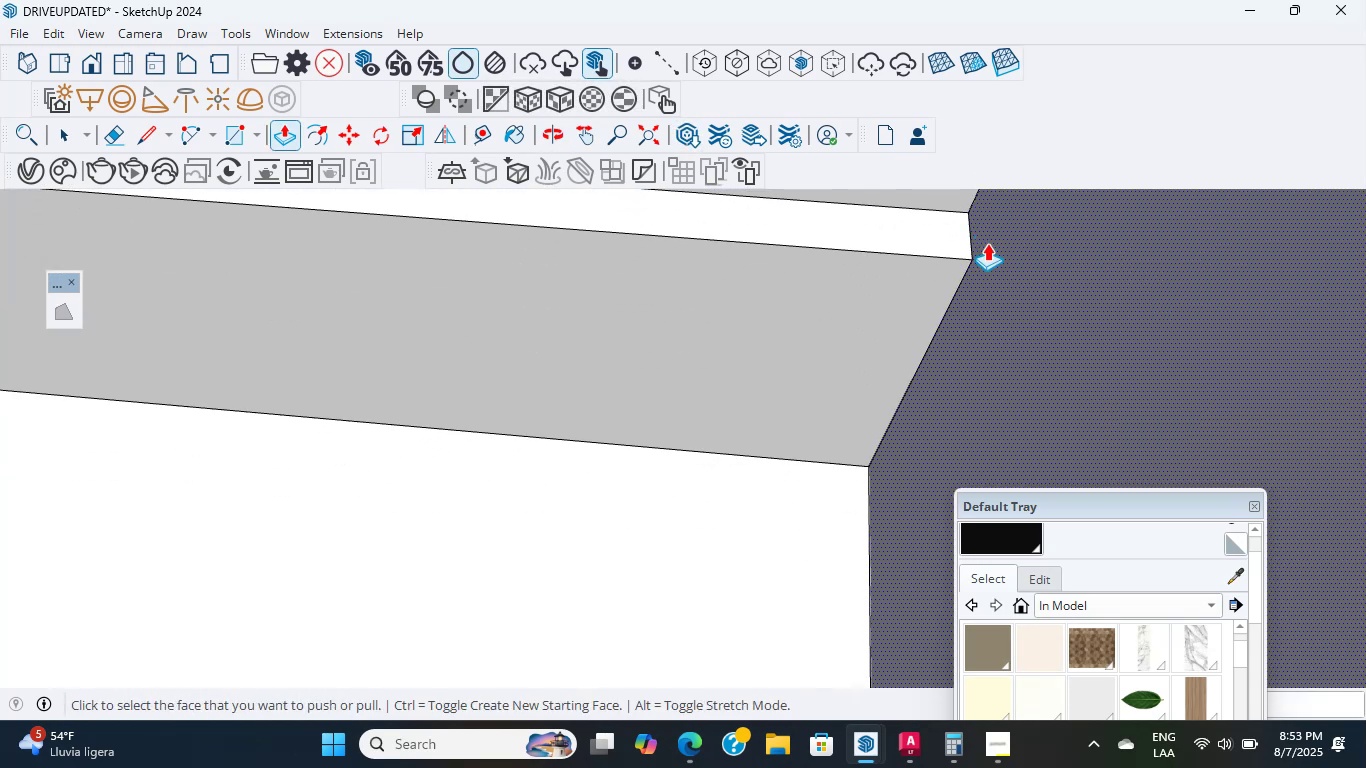 
key(L)
 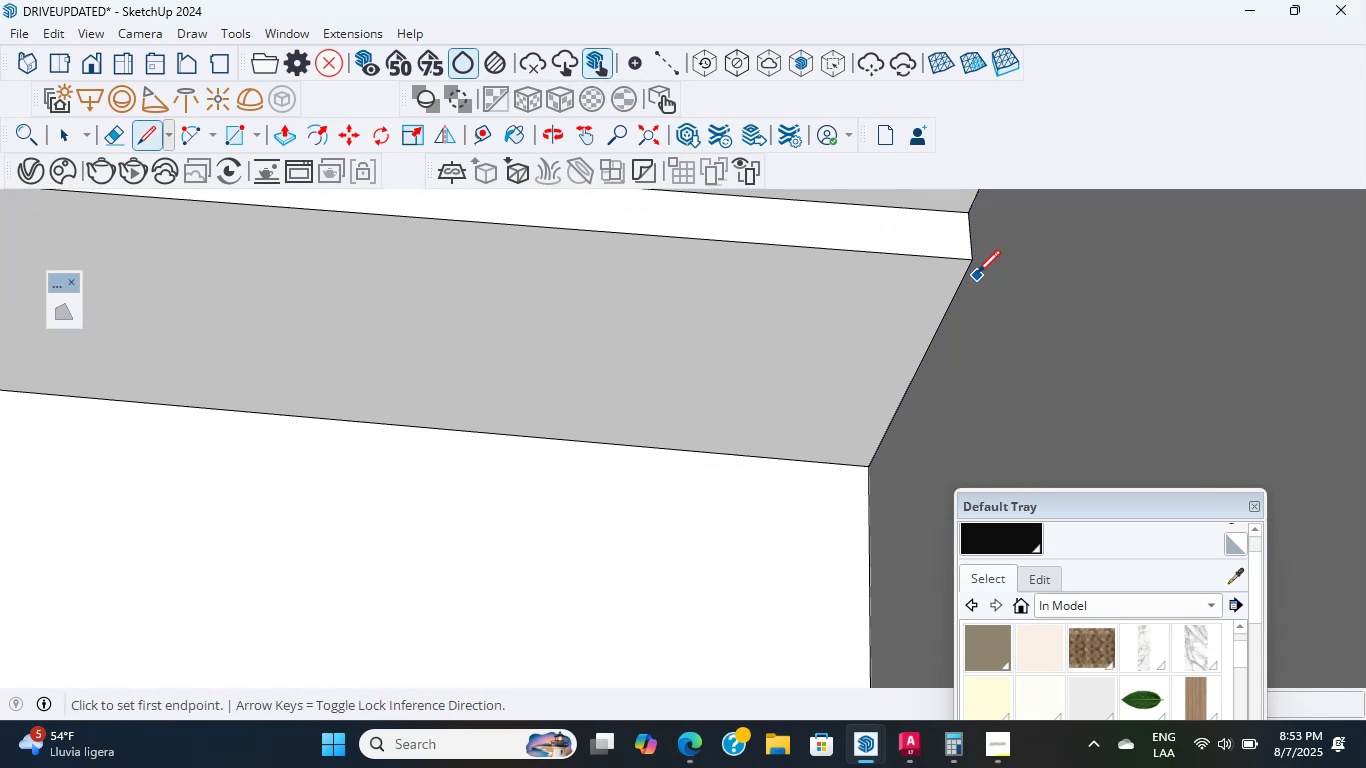 
left_click([973, 259])
 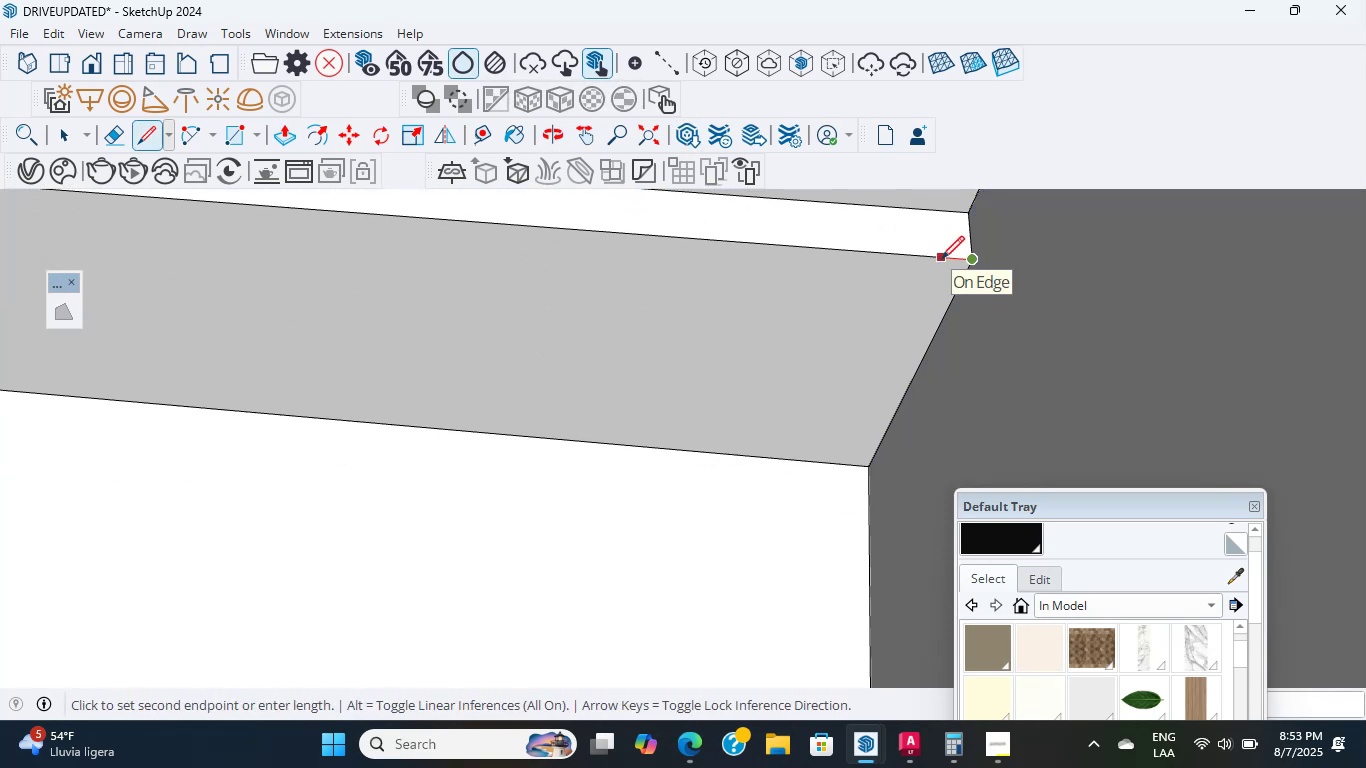 
key(Numpad3)
 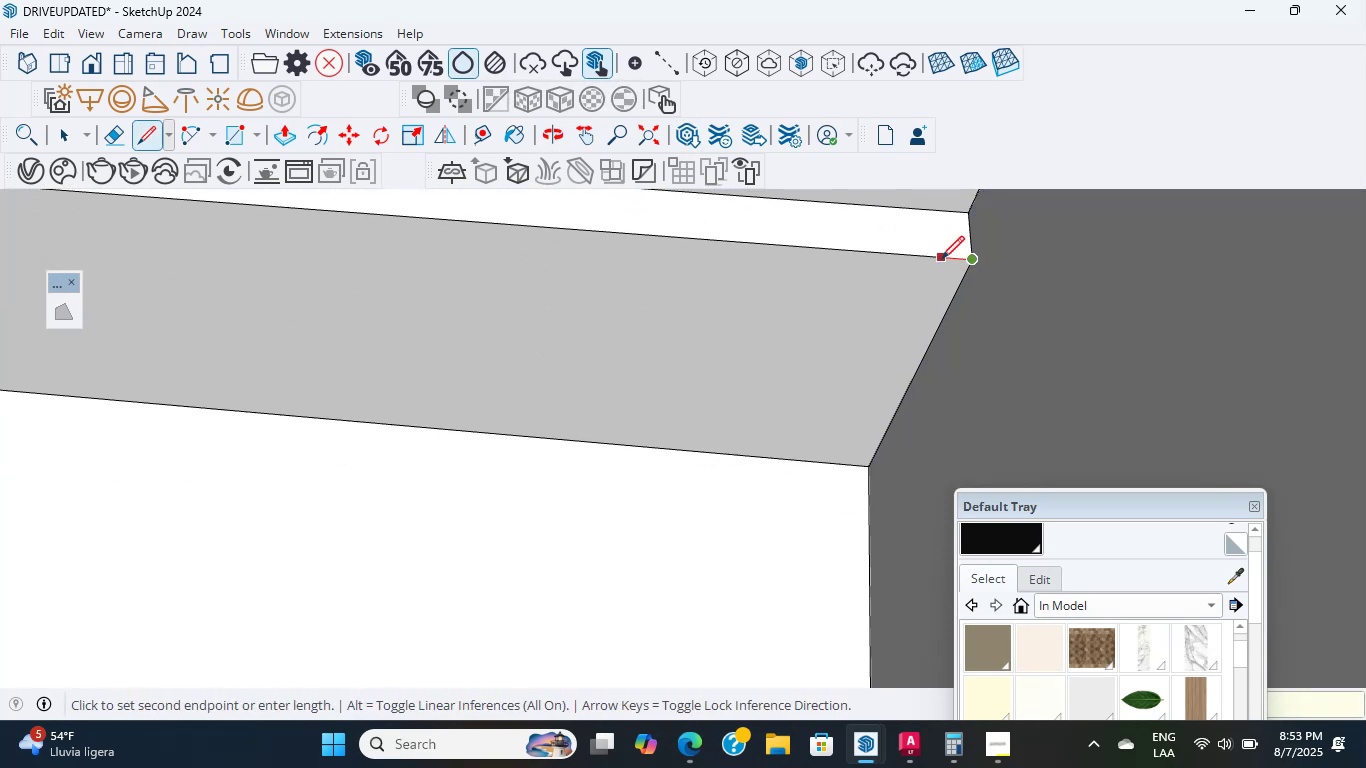 
key(NumpadDivide)
 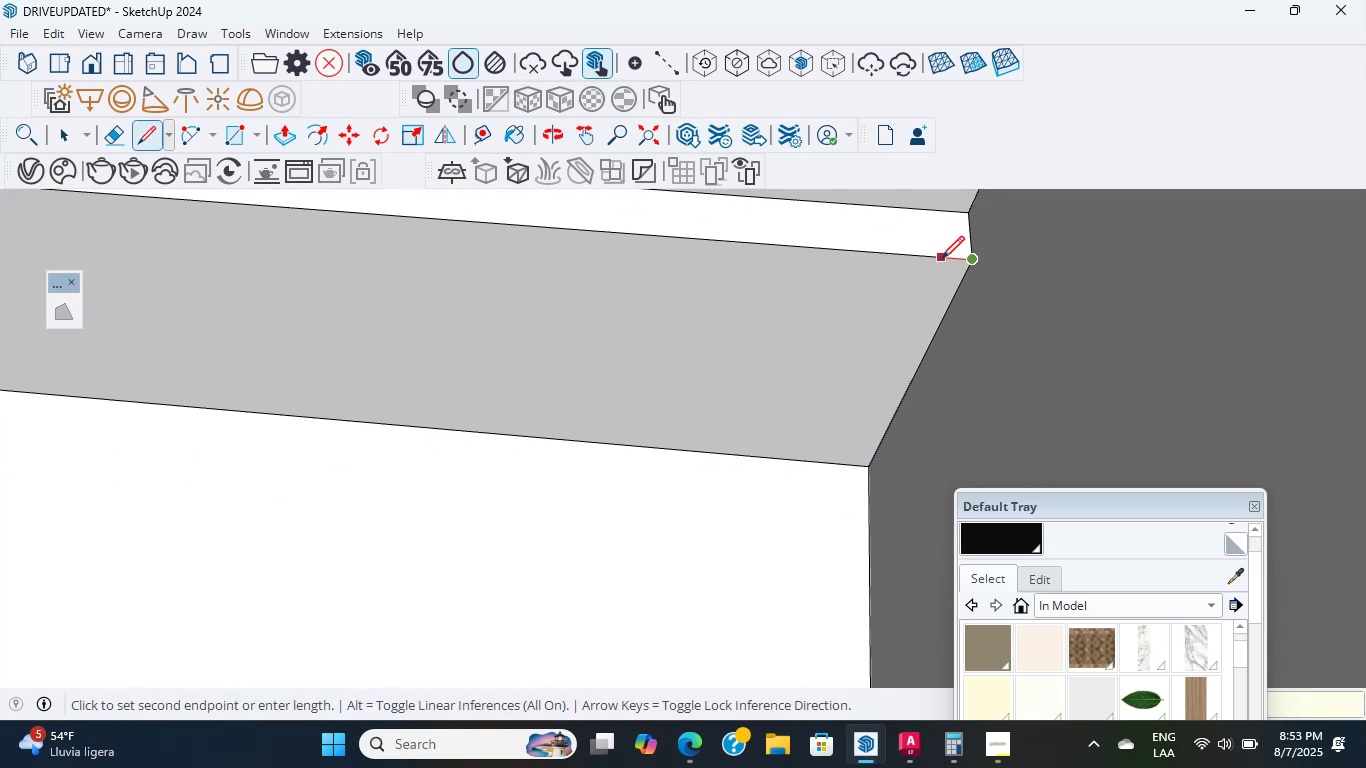 
key(Numpad4)
 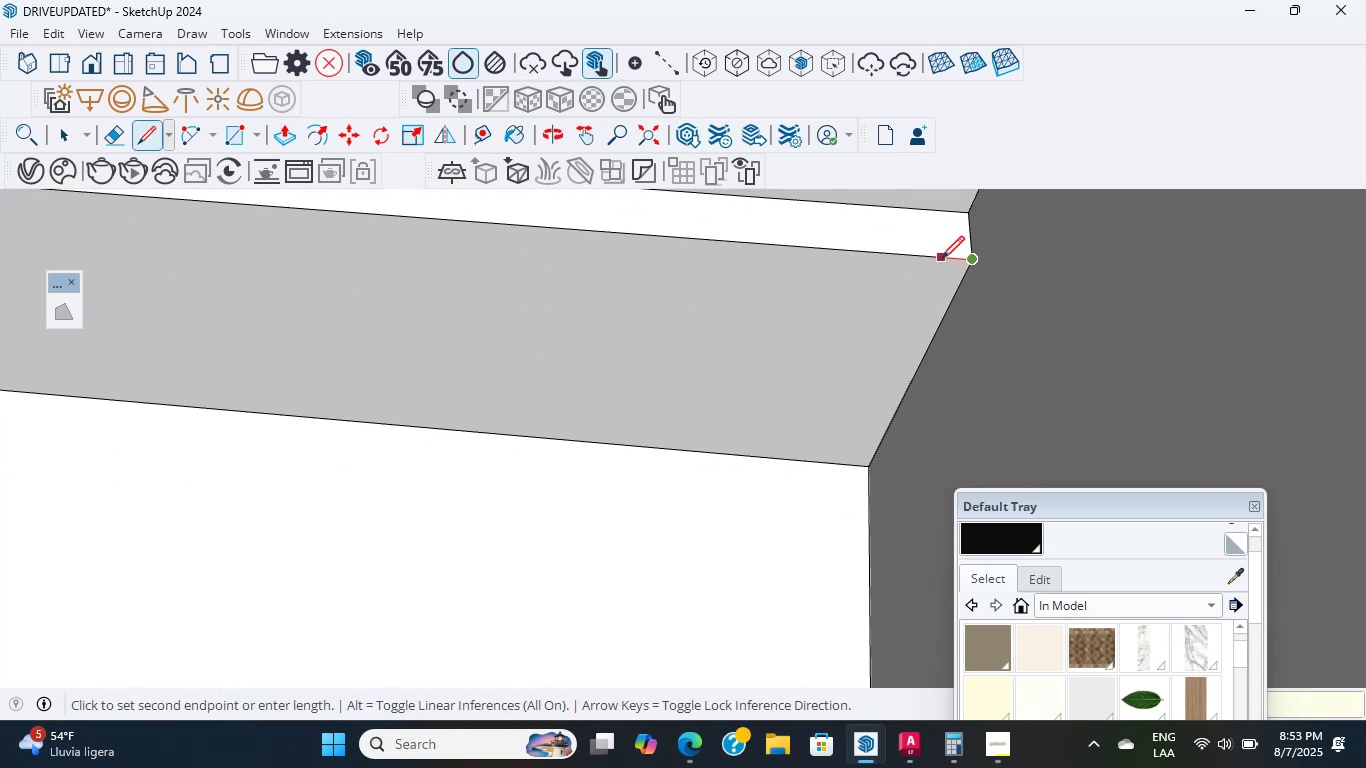 
key(NumpadEnter)
 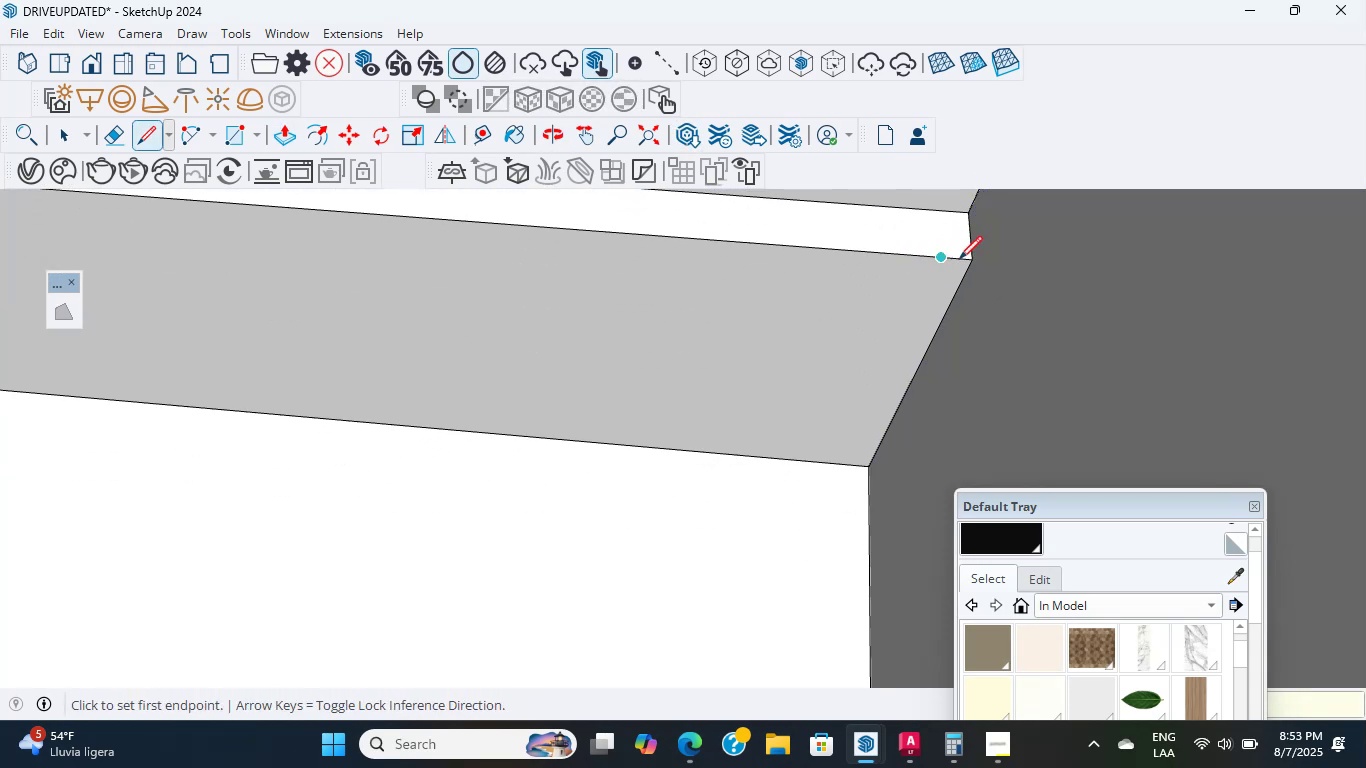 
left_click([939, 255])
 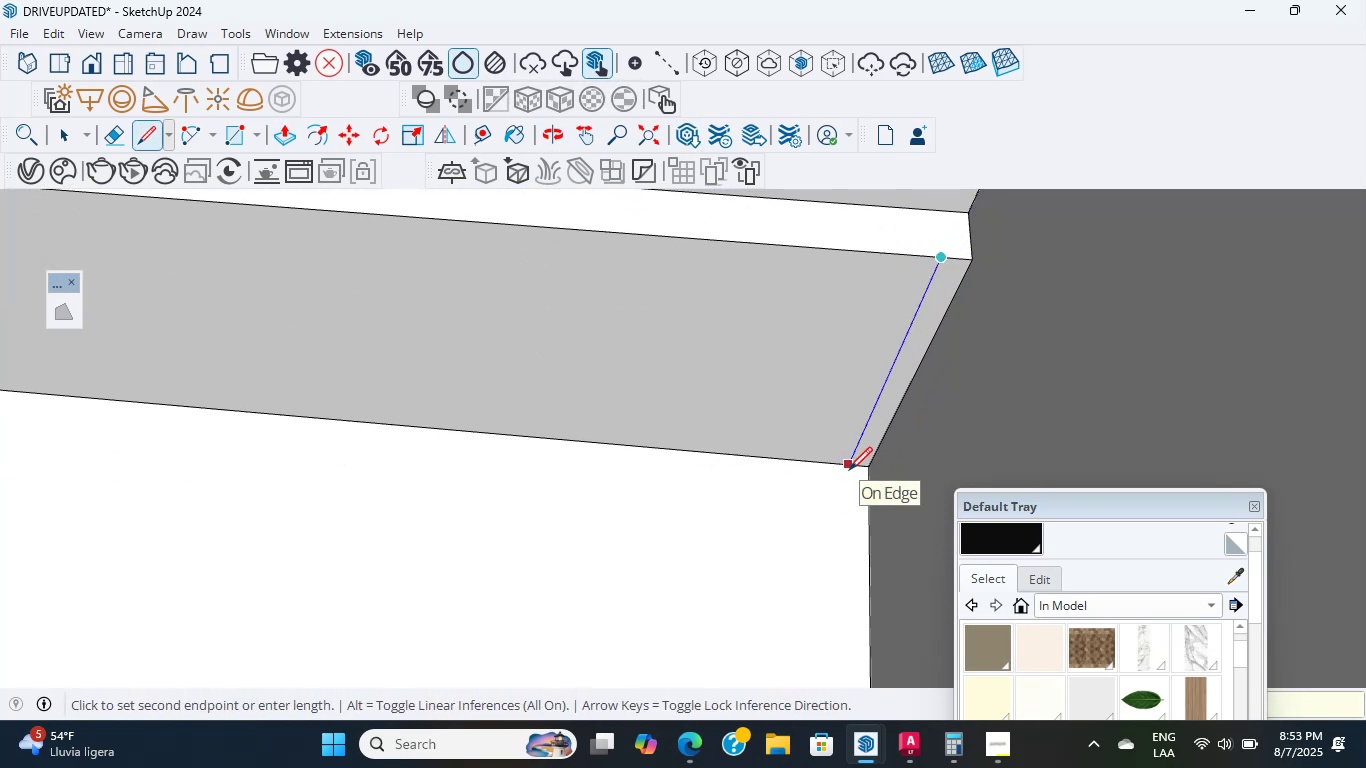 
left_click([849, 470])
 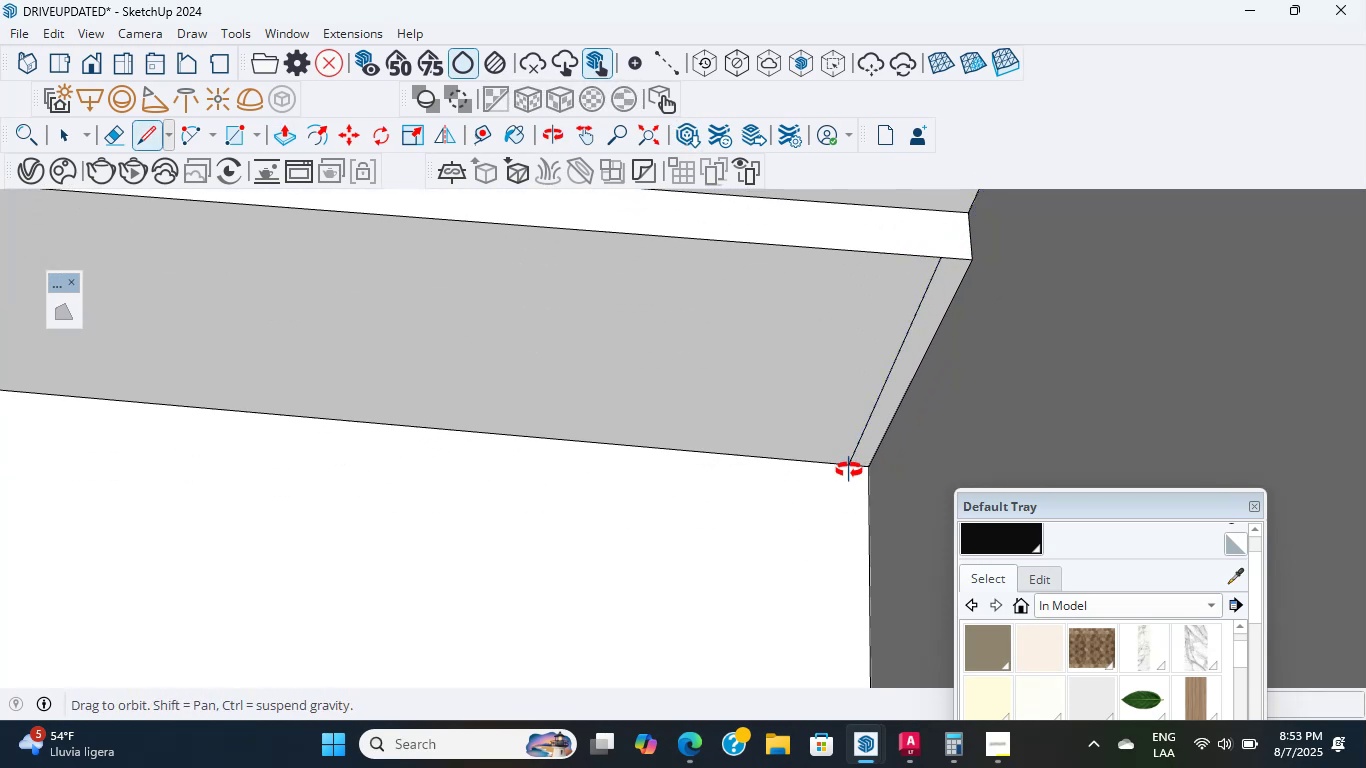 
key(P)
 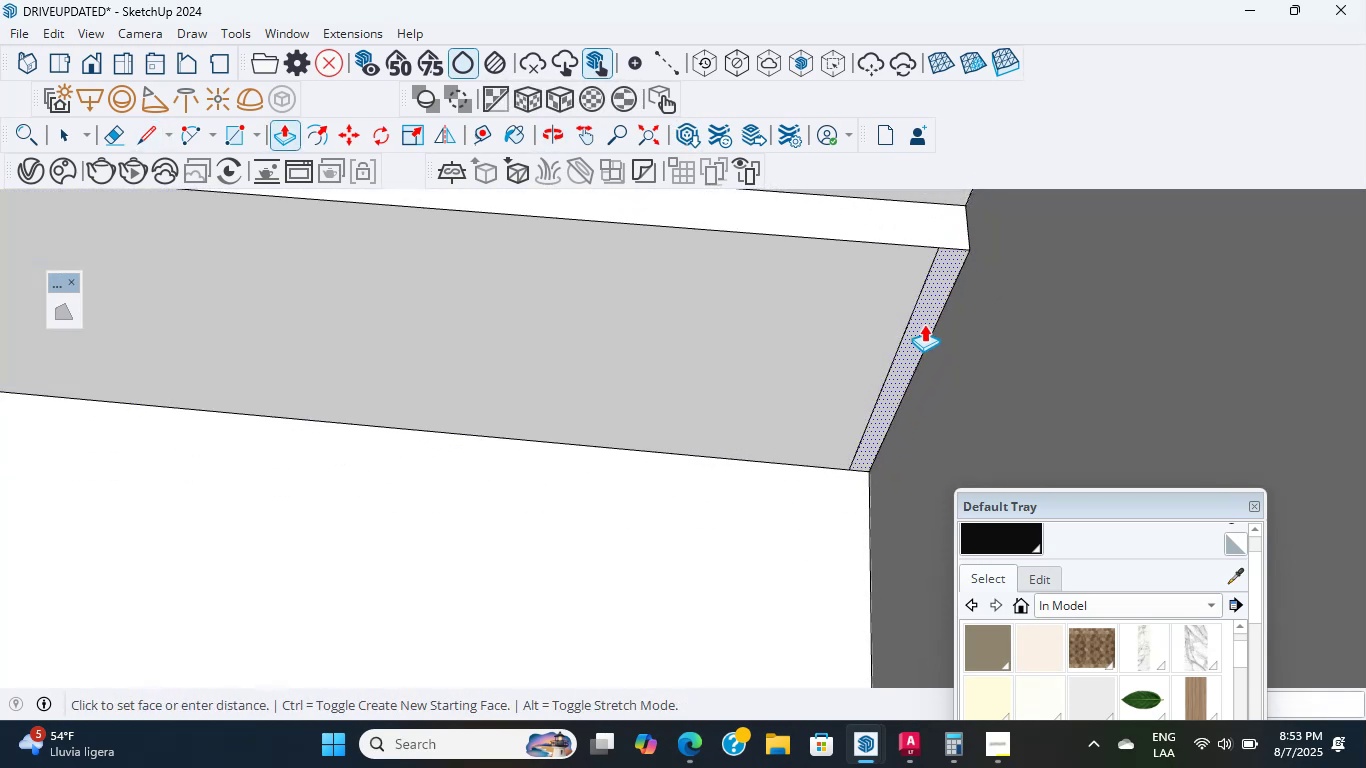 
scroll: coordinate [945, 428], scroll_direction: down, amount: 7.0
 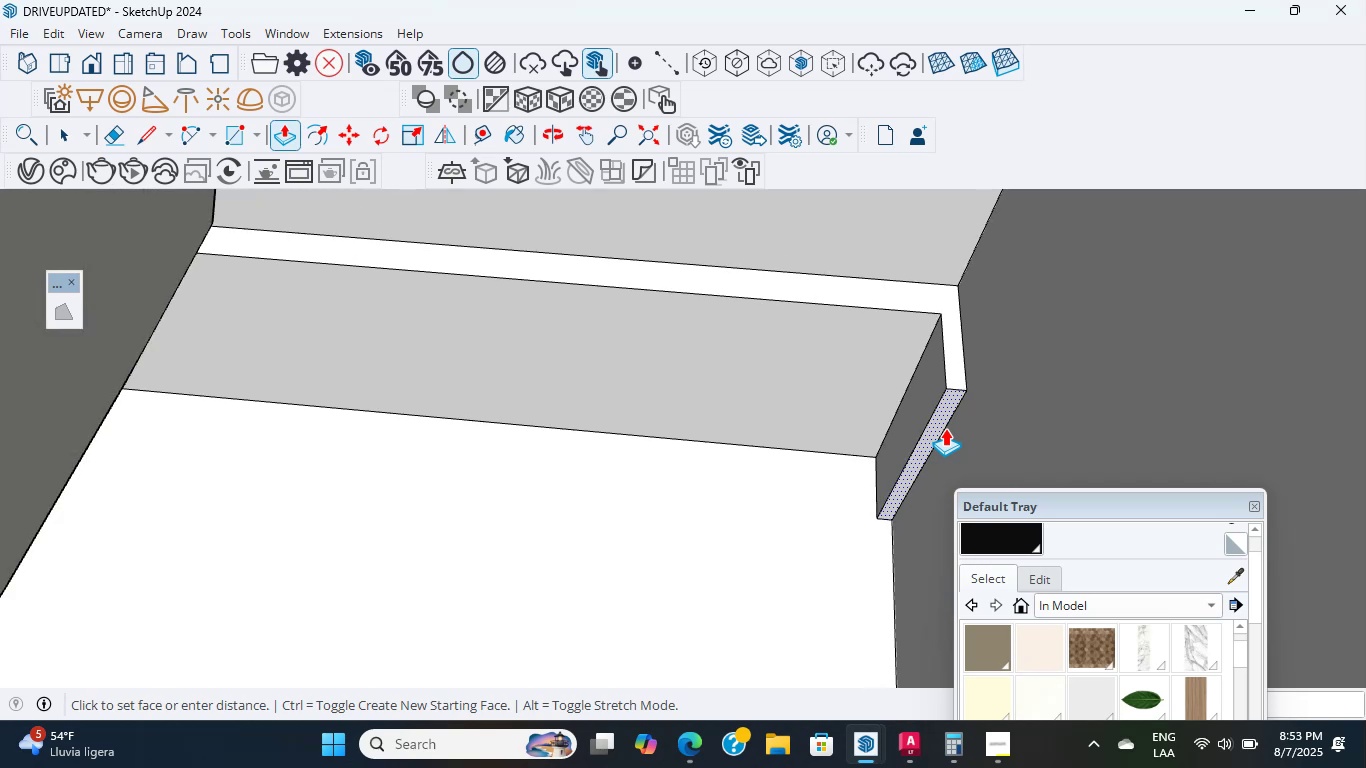 
key(Shift+ShiftLeft)
 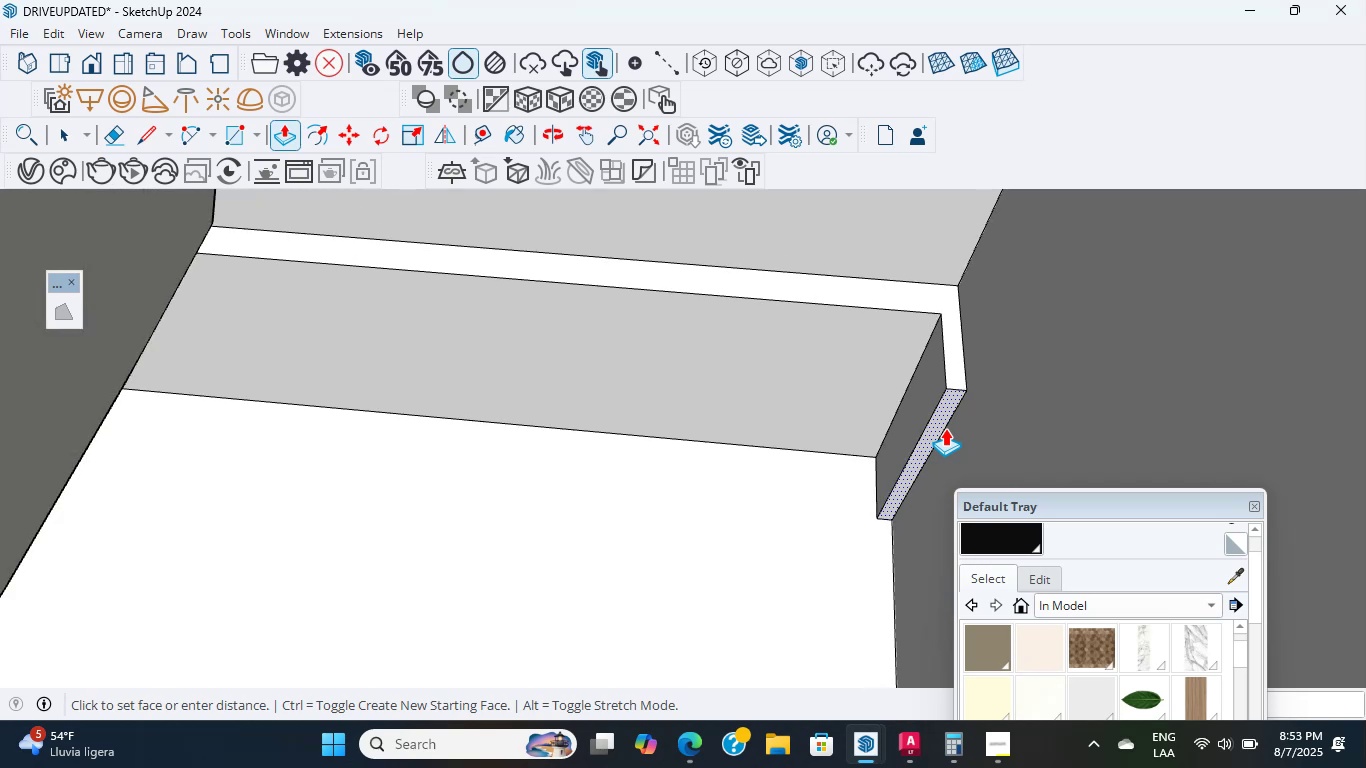 
scroll: coordinate [945, 428], scroll_direction: up, amount: 2.0
 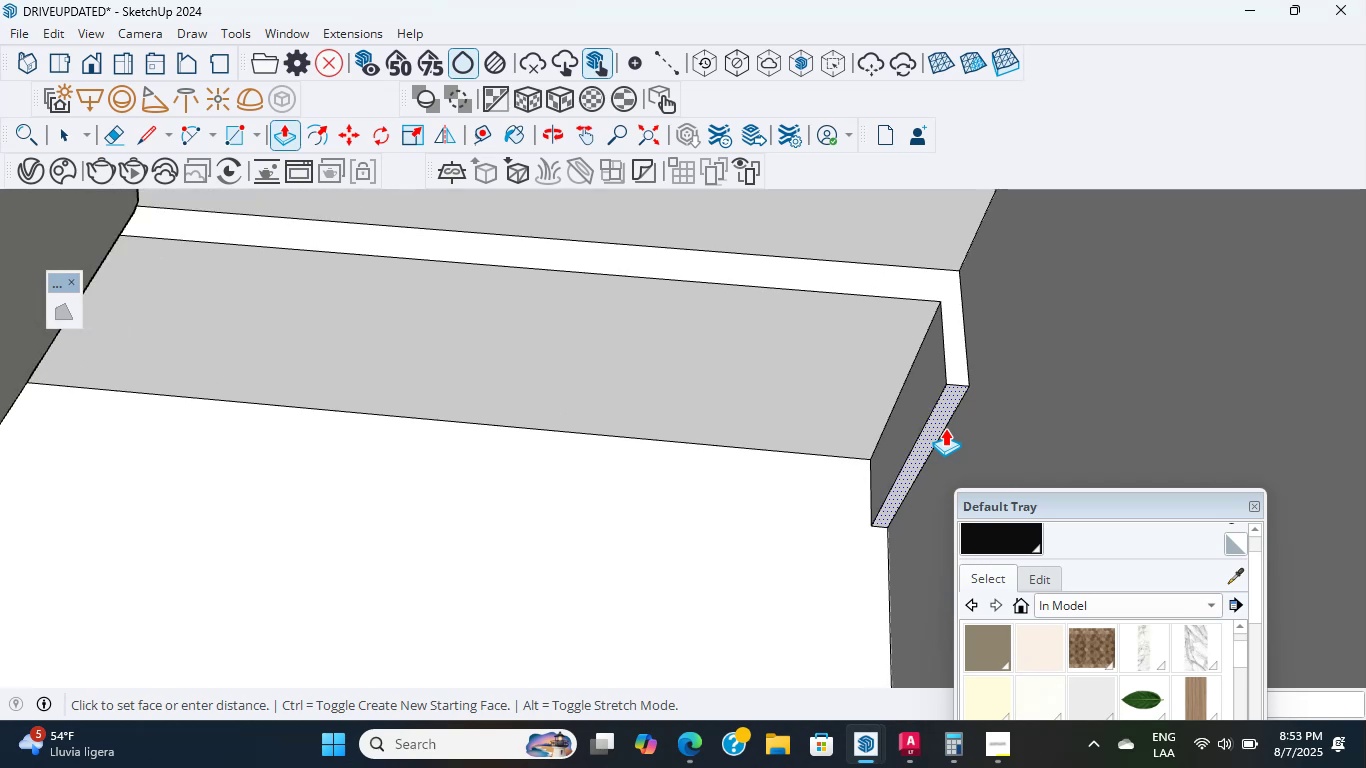 
key(Escape)
 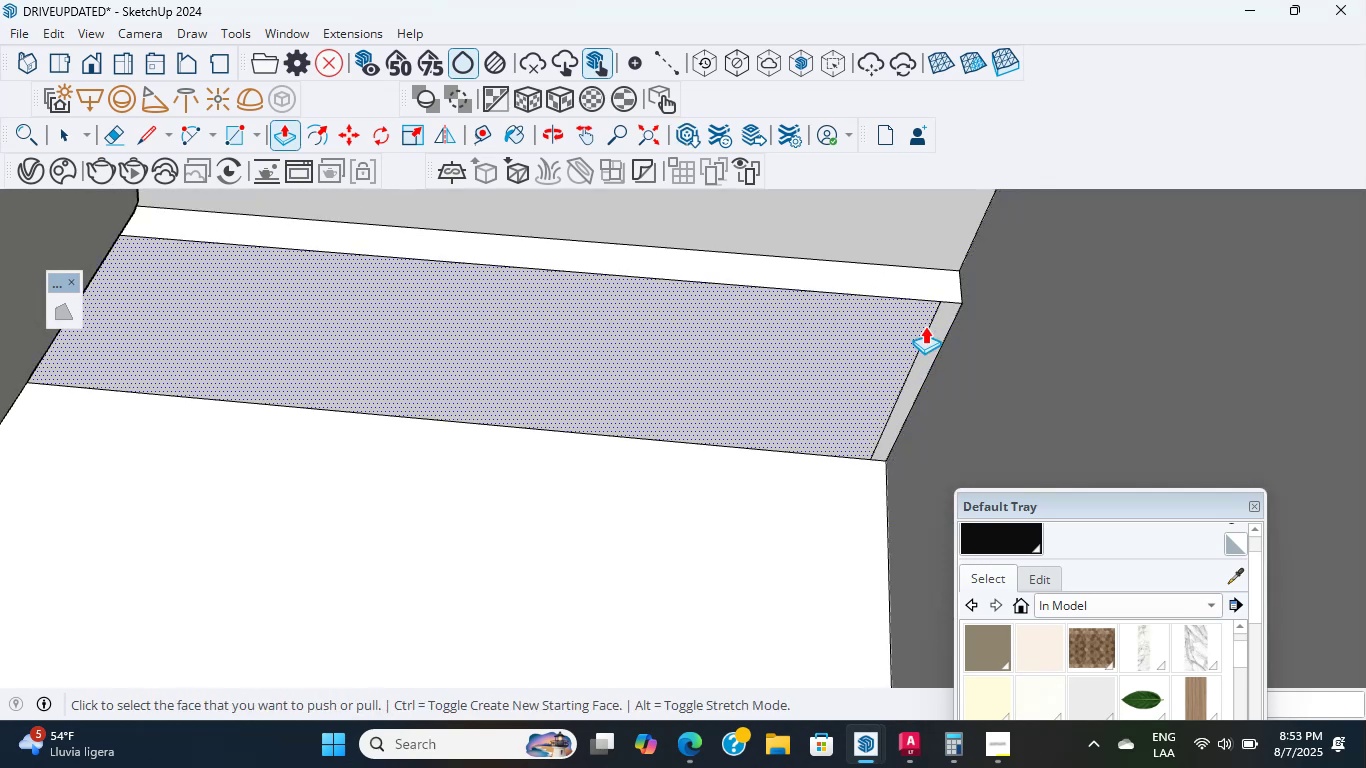 
key(Control+Z)
 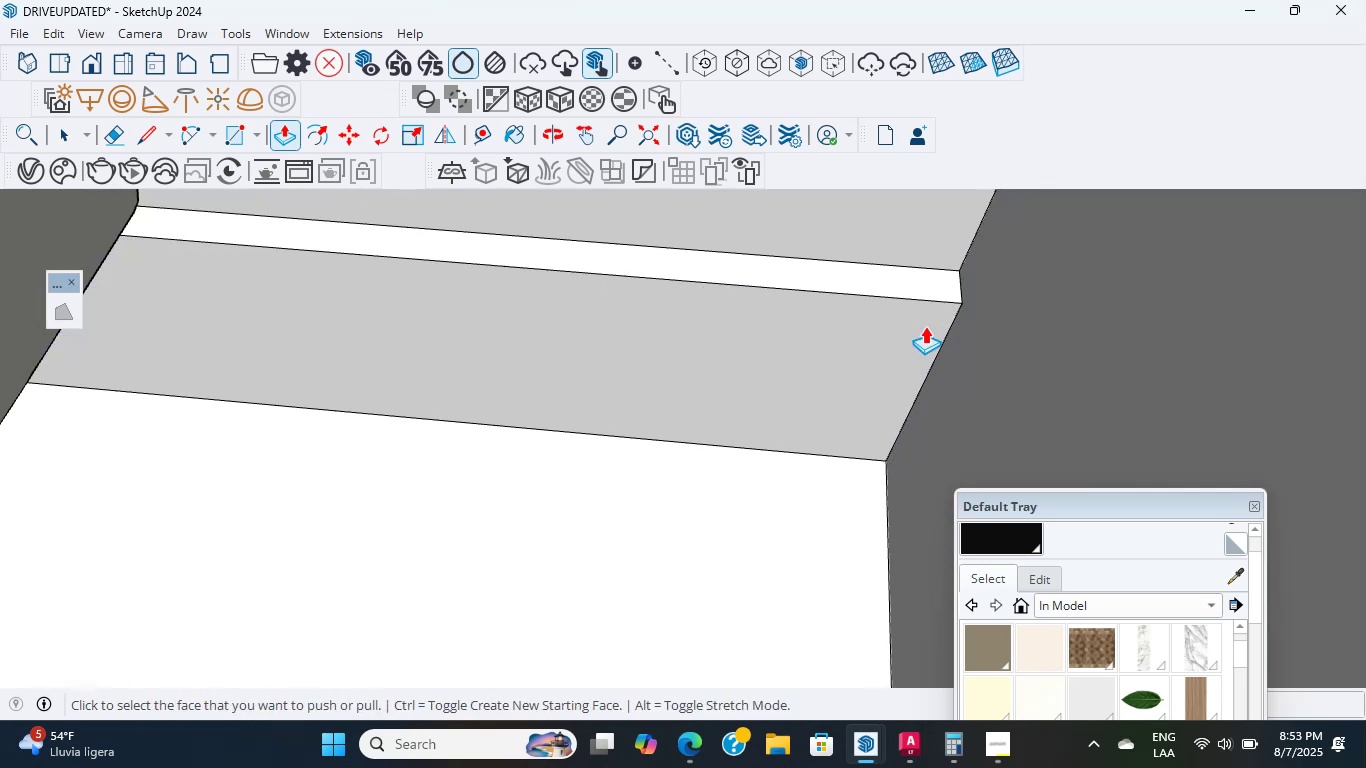 
scroll: coordinate [925, 325], scroll_direction: up, amount: 3.0
 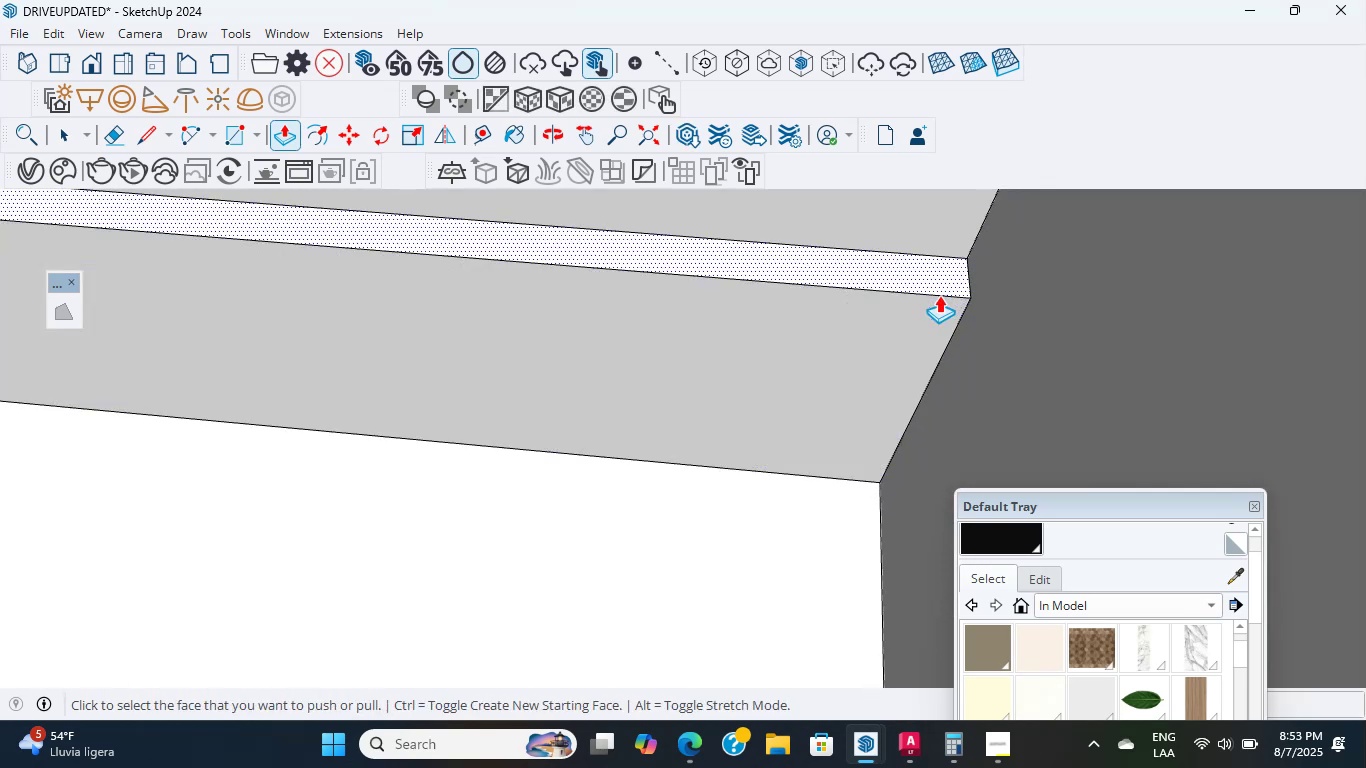 
key(Backquote)
 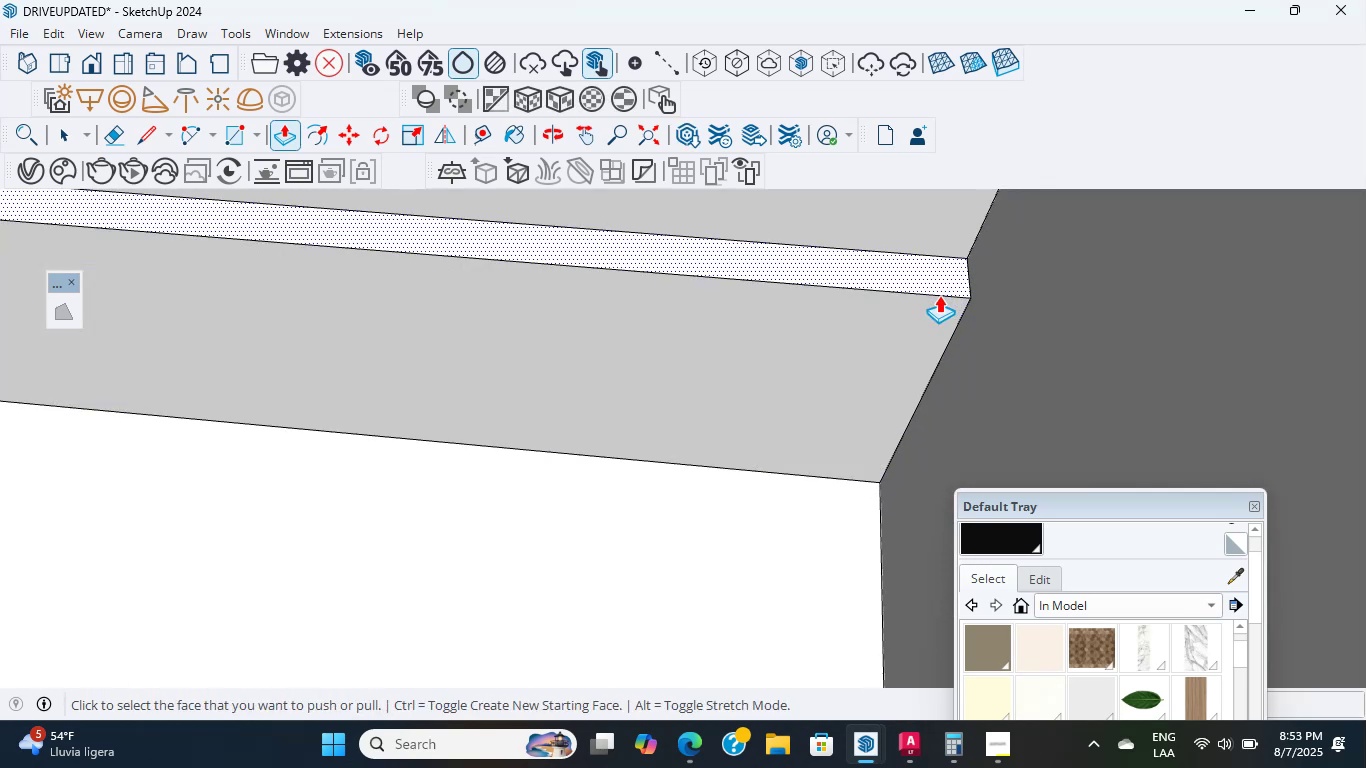 
key(L)
 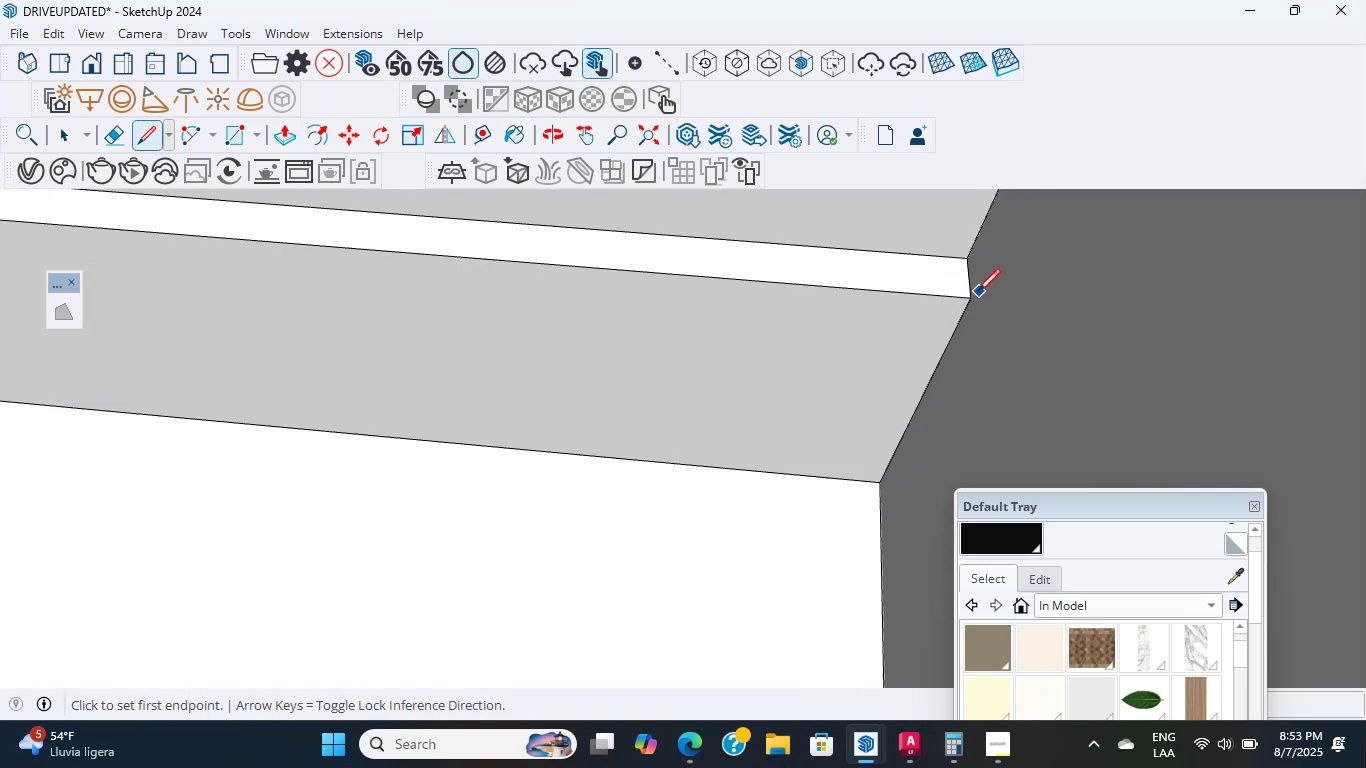 
left_click([974, 293])
 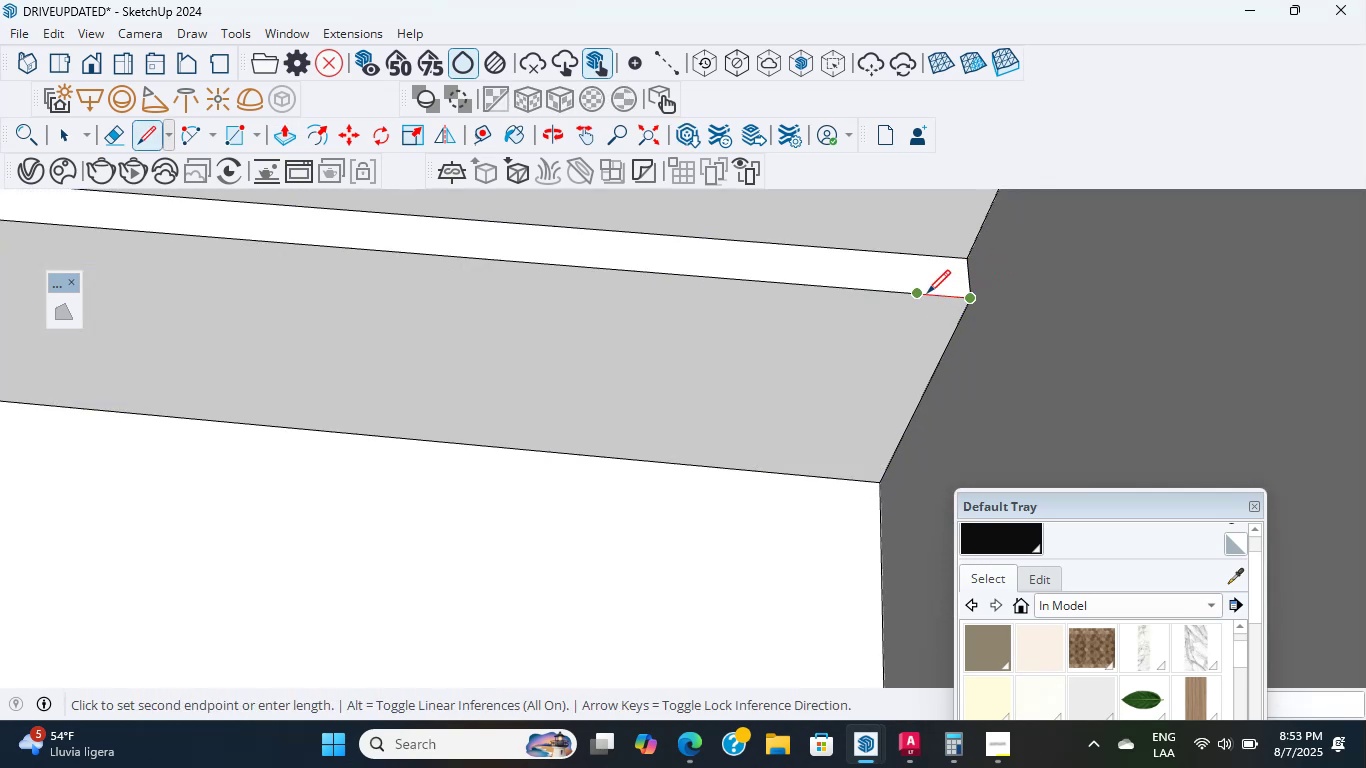 
left_click([927, 293])
 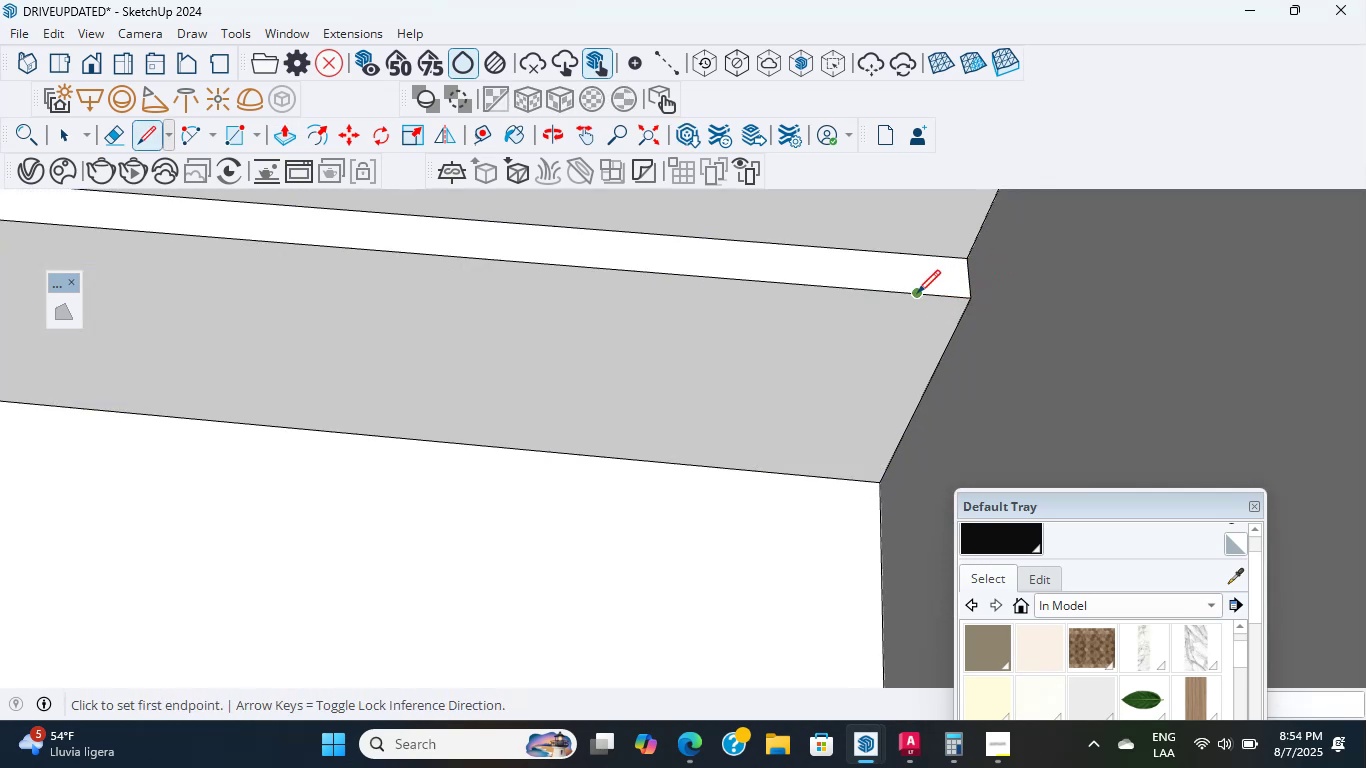 
left_click([917, 293])
 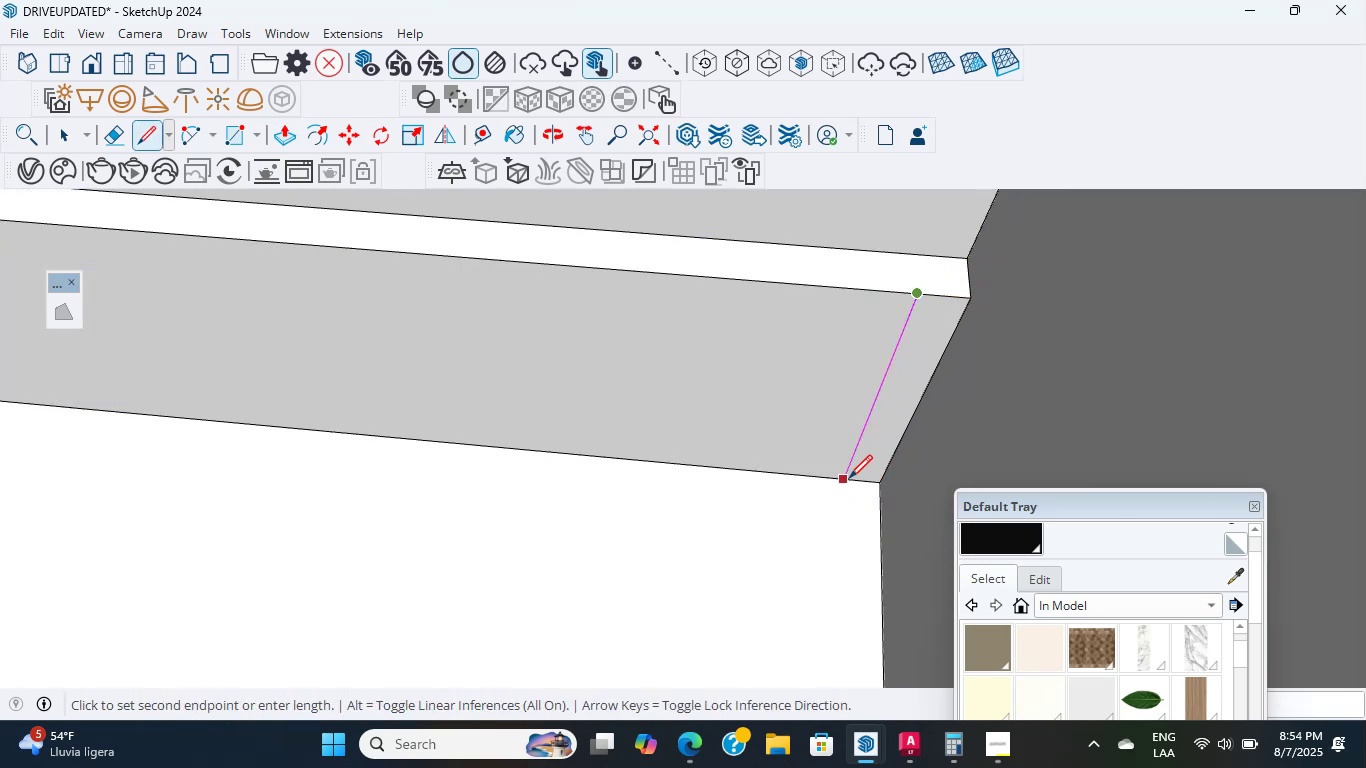 
left_click([849, 478])
 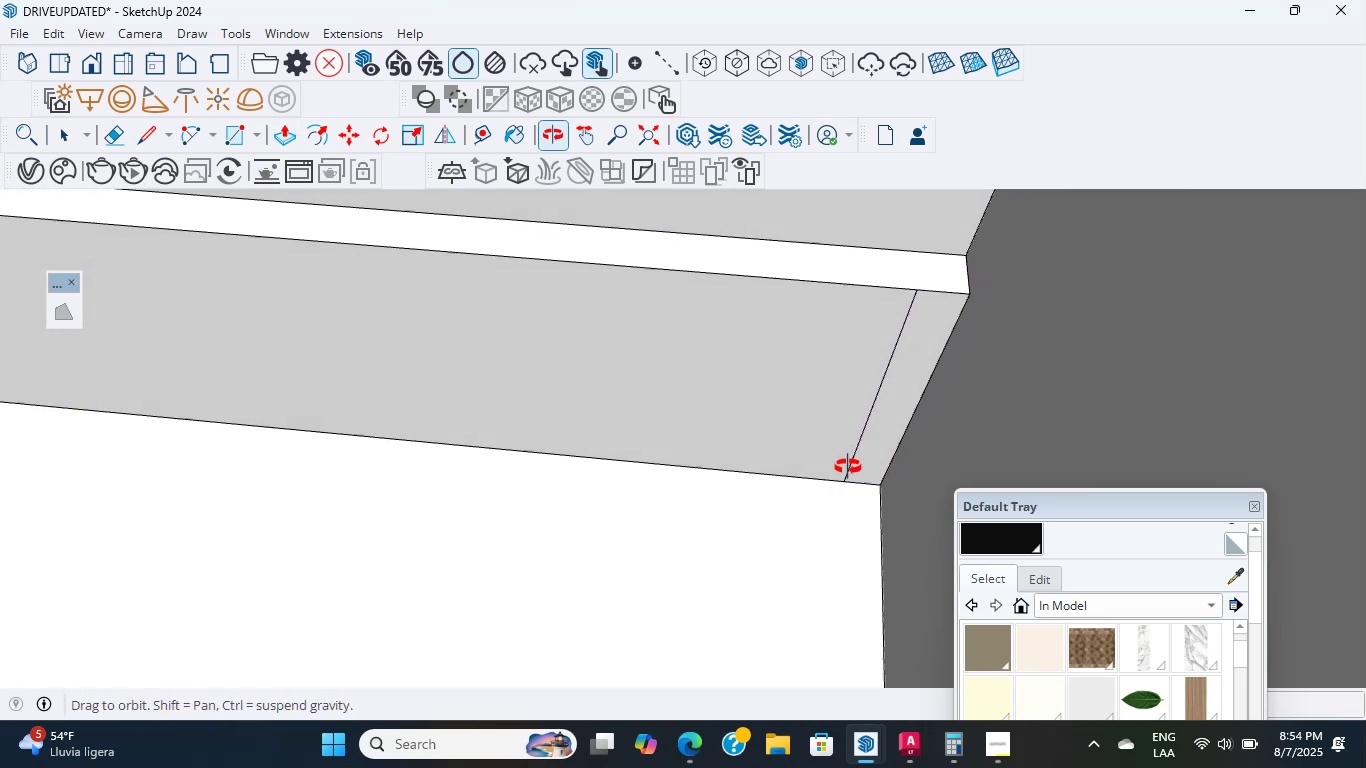 
key(P)
 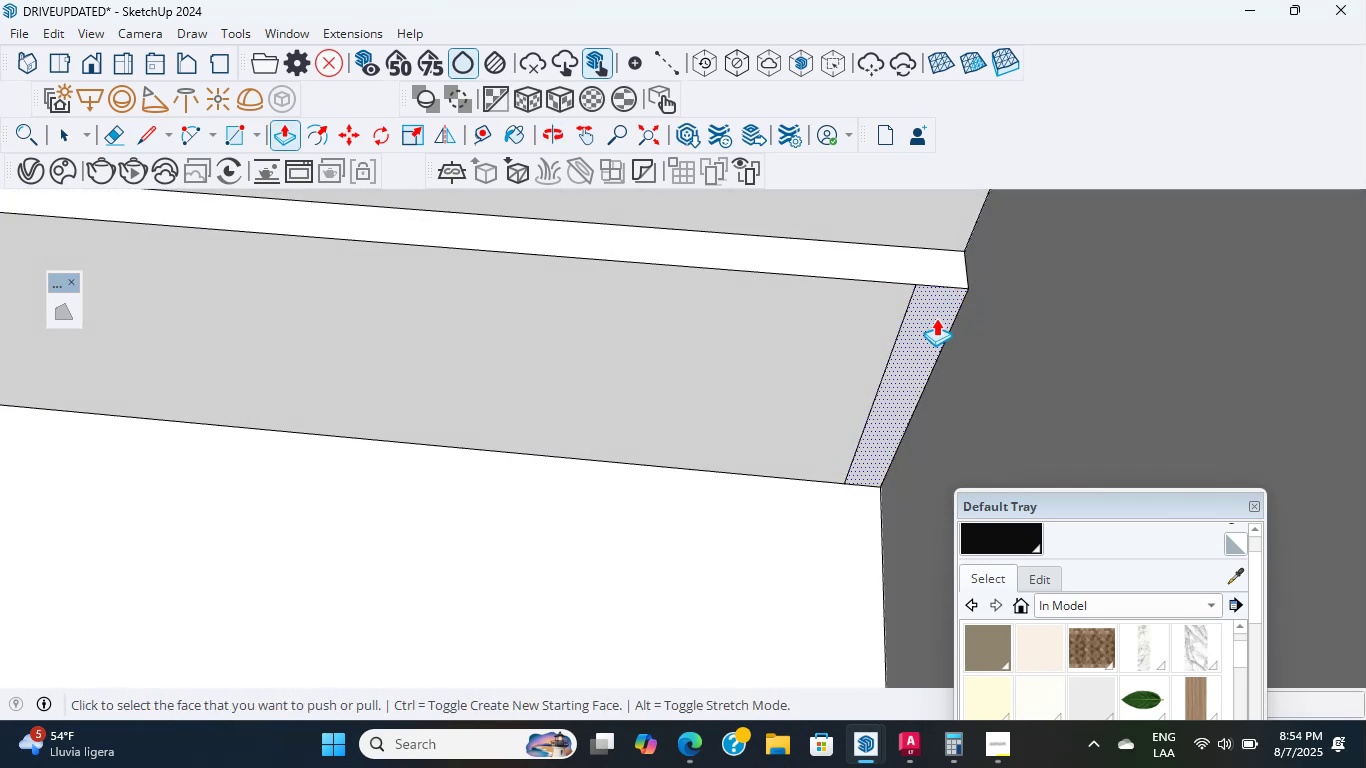 
hold_key(key=ShiftLeft, duration=1.96)
scroll: coordinate [895, 426], scroll_direction: down, amount: 18.0
 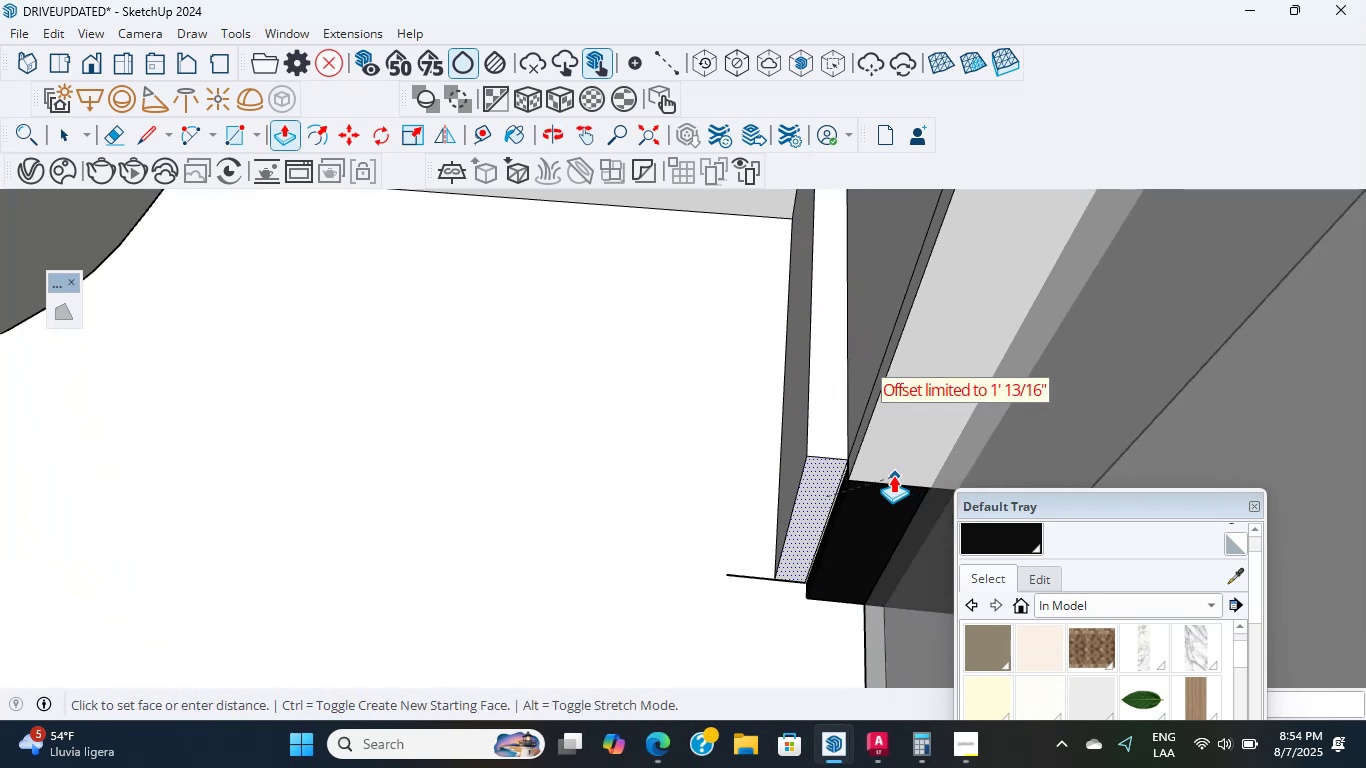 
left_click([845, 505])
 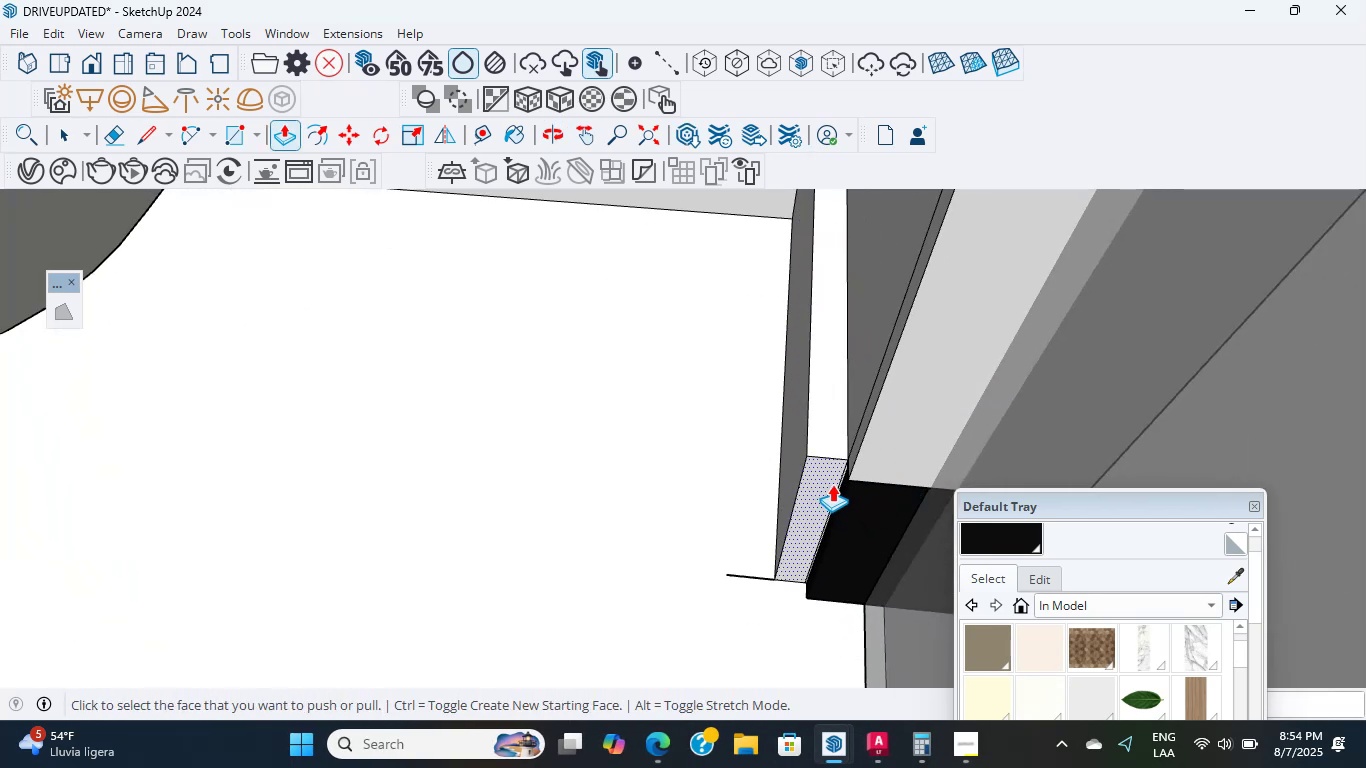 
left_click([825, 480])
 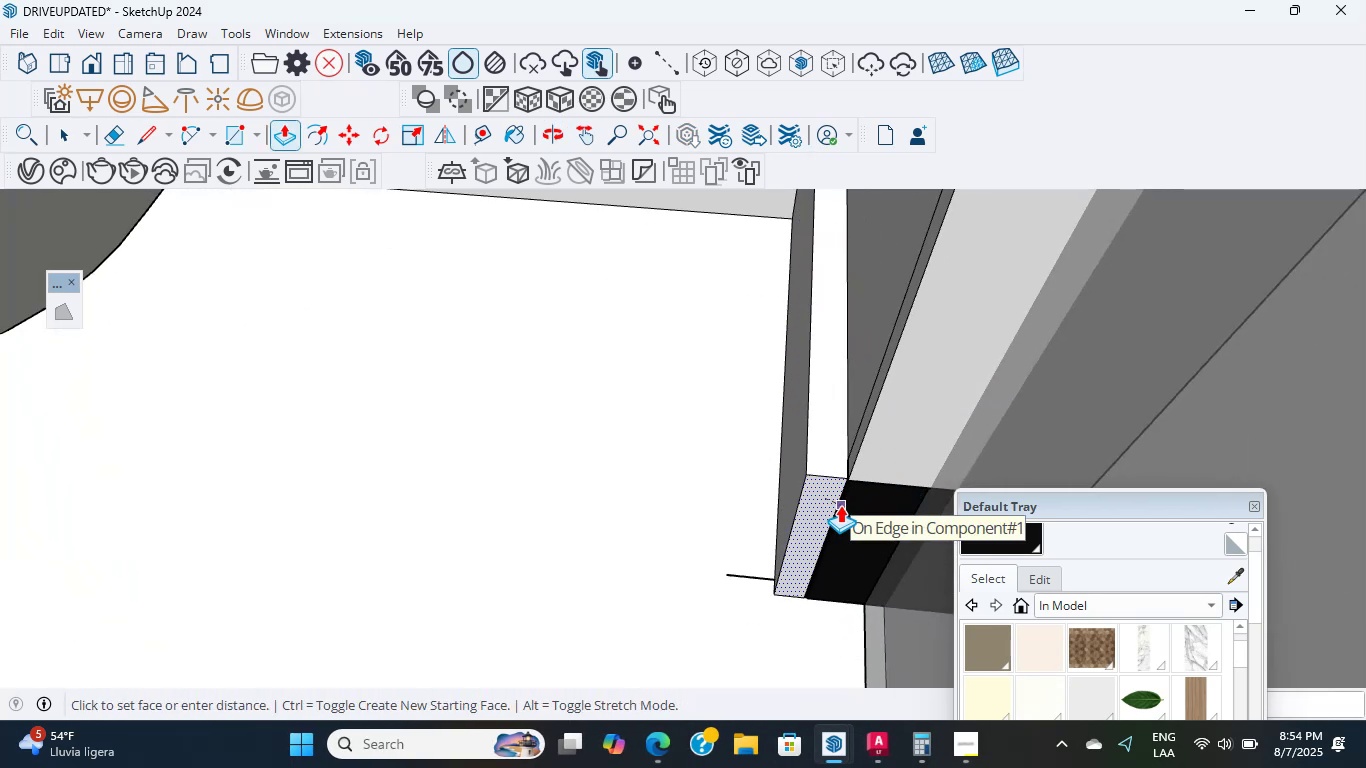 
scroll: coordinate [900, 434], scroll_direction: down, amount: 7.0
 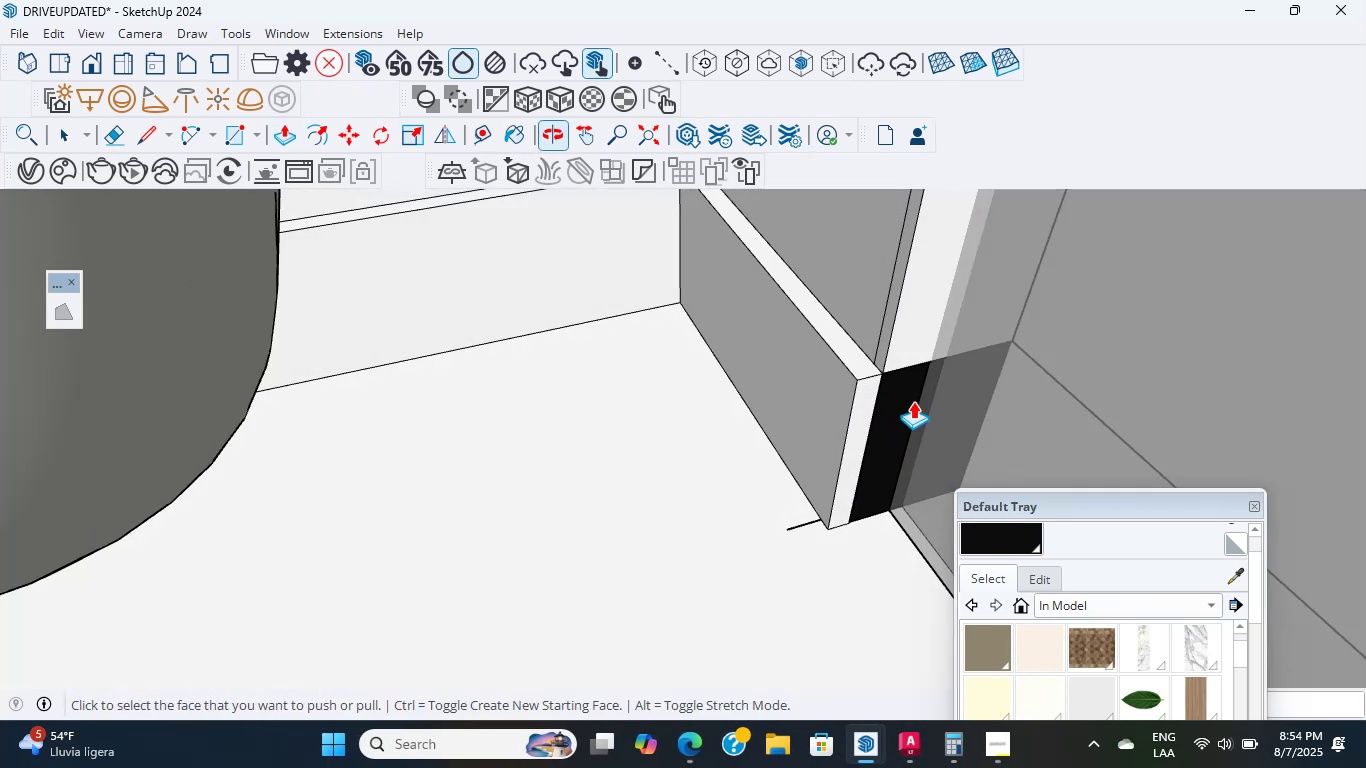 
middle_click([898, 403])
 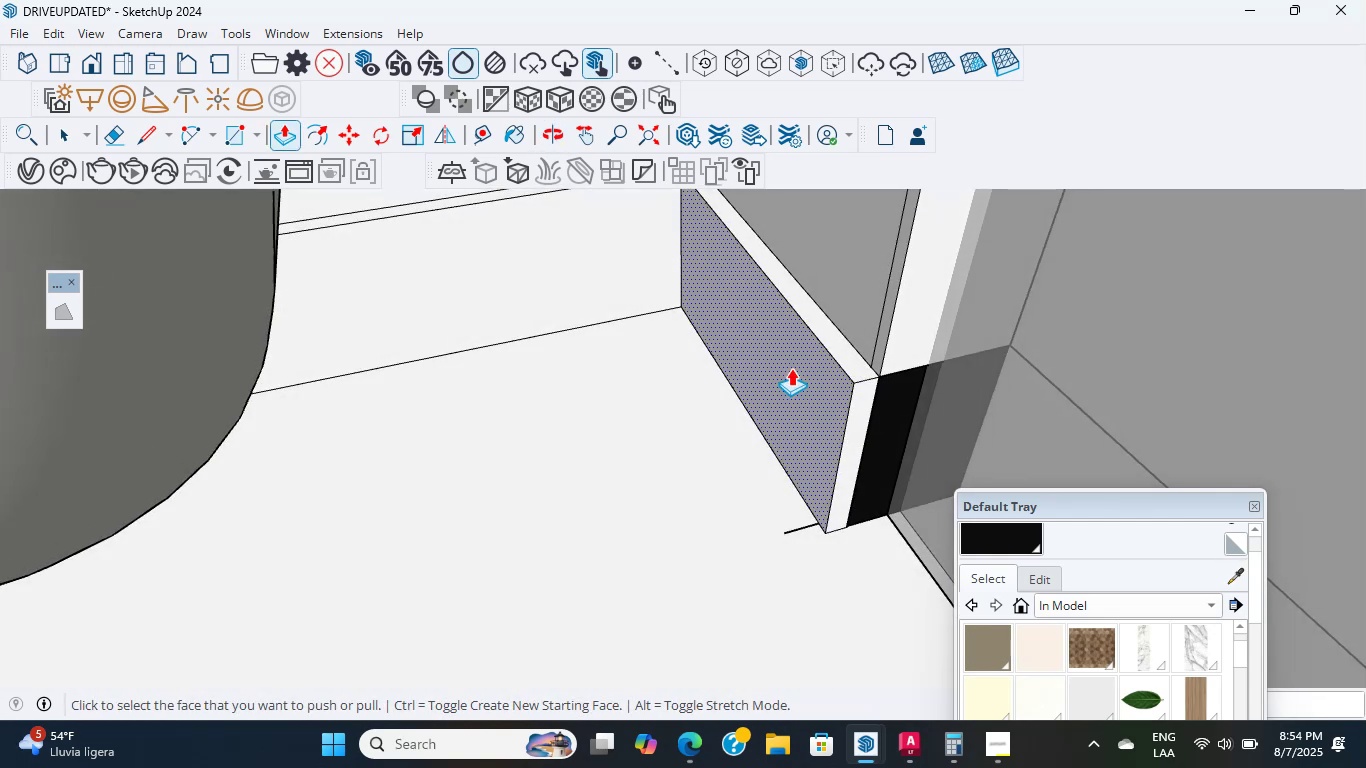 
wait(20.35)
 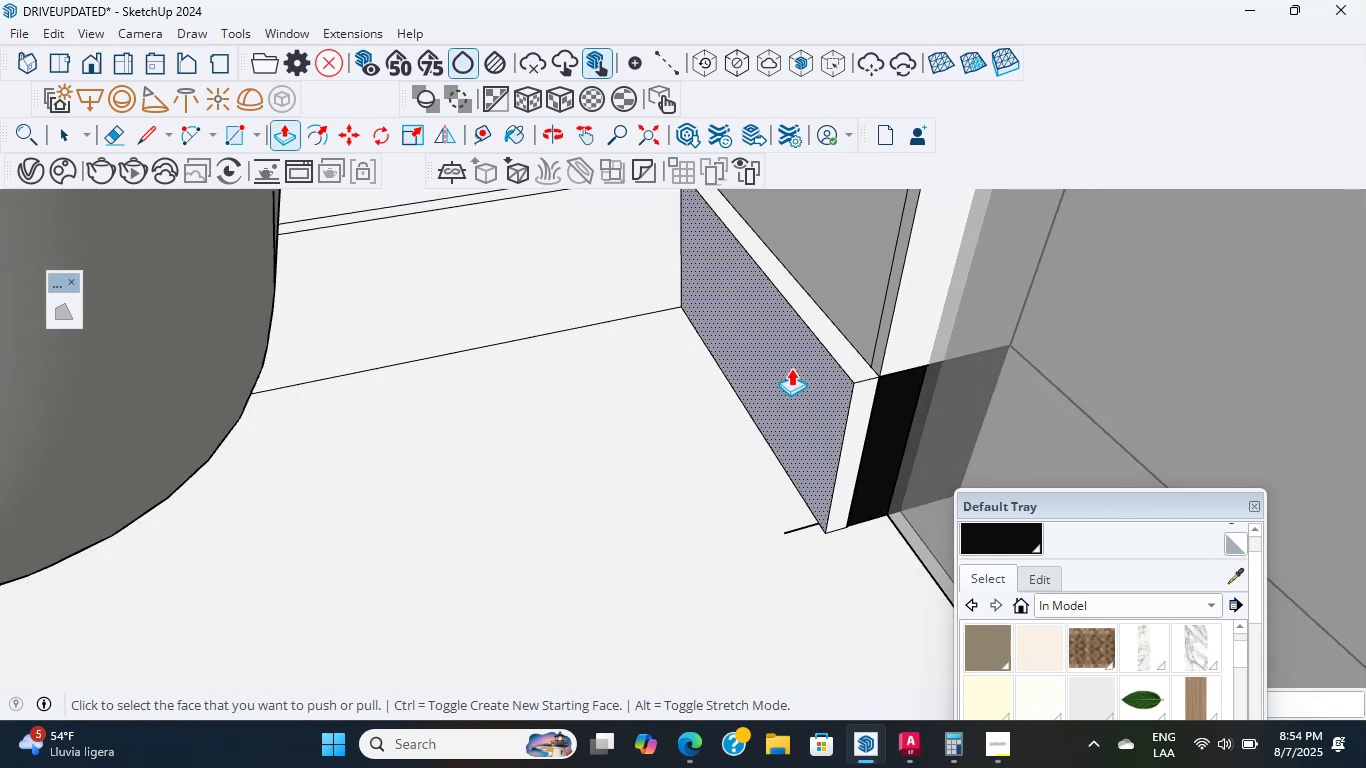 
scroll: coordinate [758, 304], scroll_direction: down, amount: 38.0
 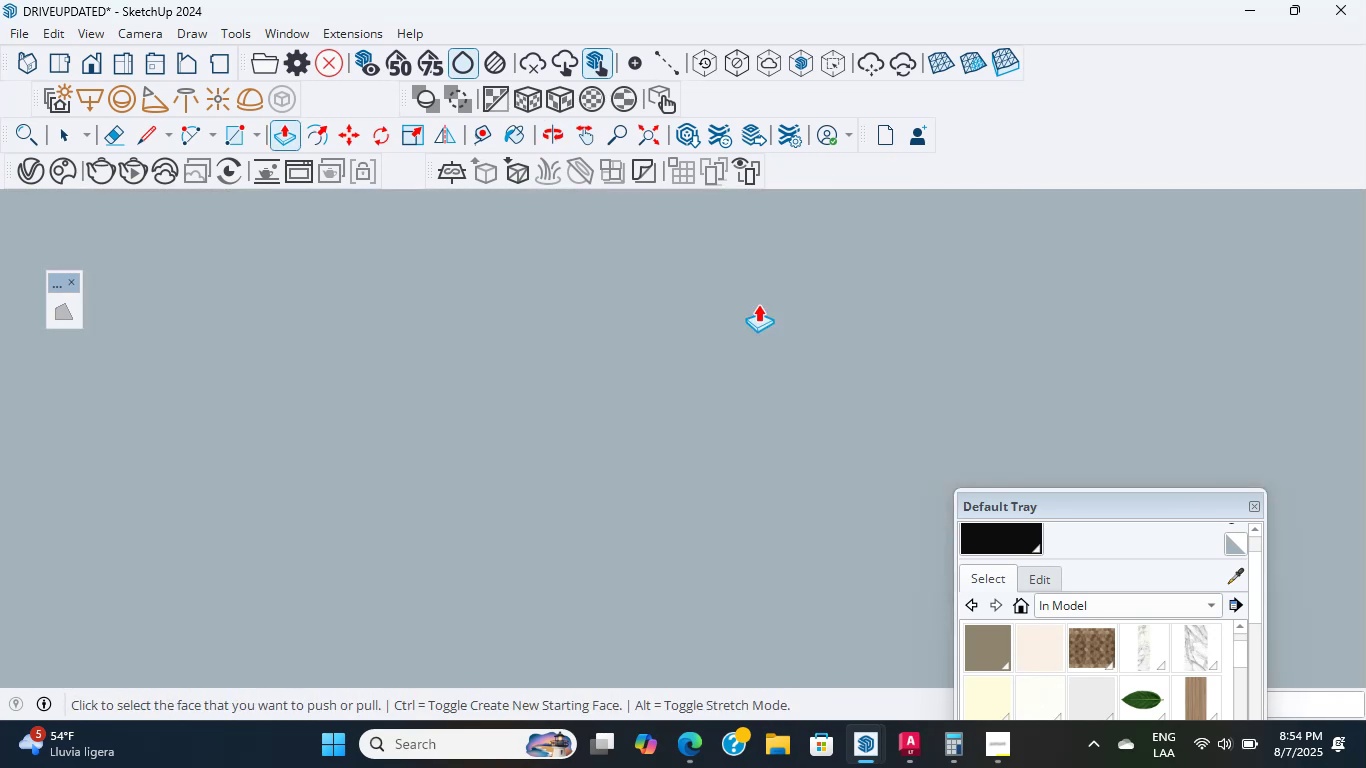 
hold_key(key=ShiftLeft, duration=1.94)
 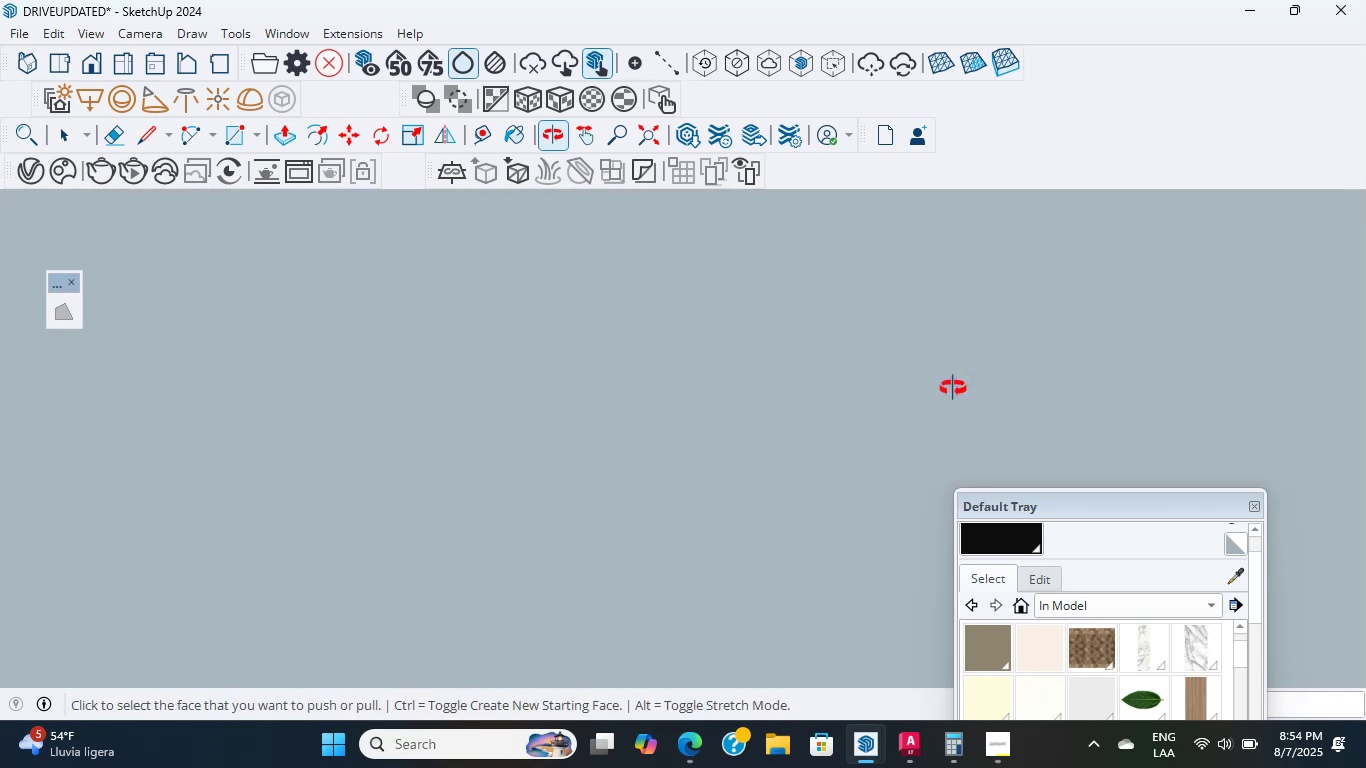 
hold_key(key=ShiftLeft, duration=6.86)
scroll: coordinate [488, 332], scroll_direction: down, amount: 92.0
 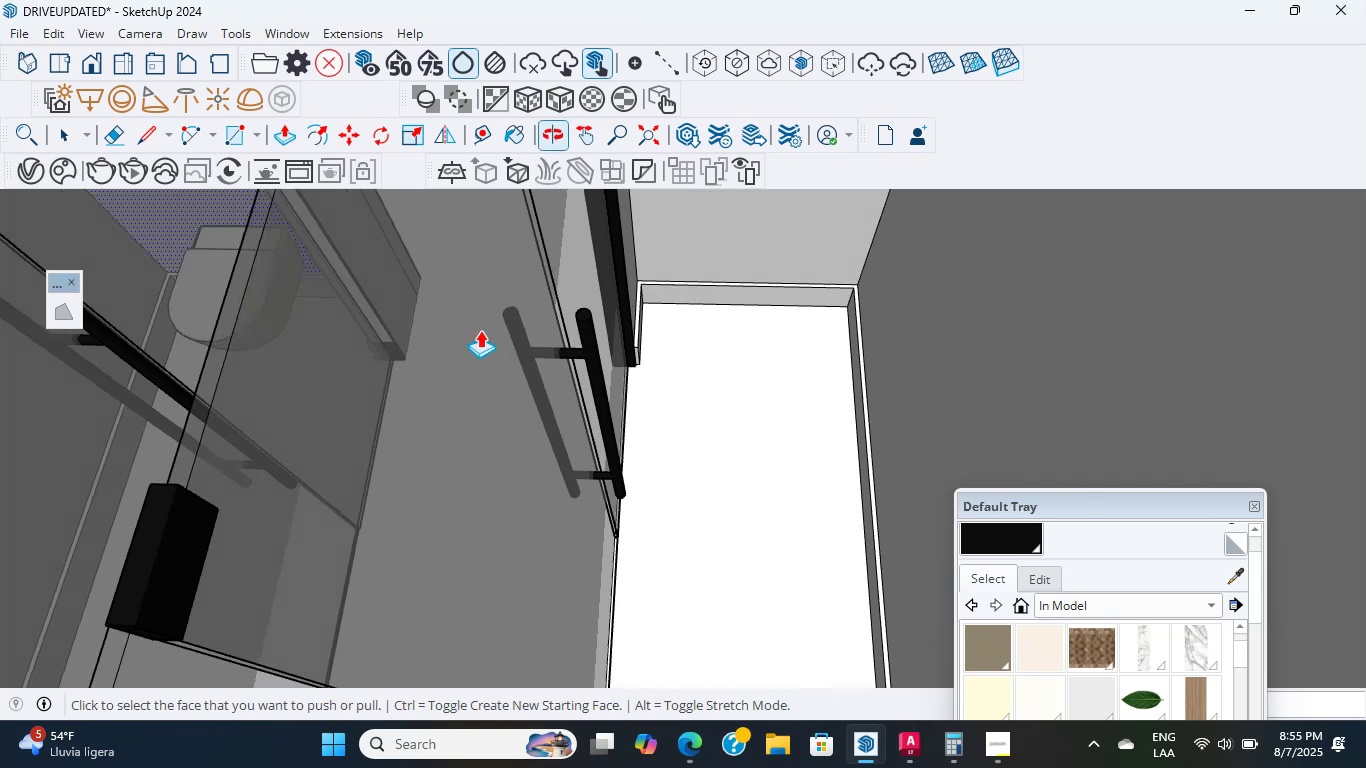 
wait(11.54)
 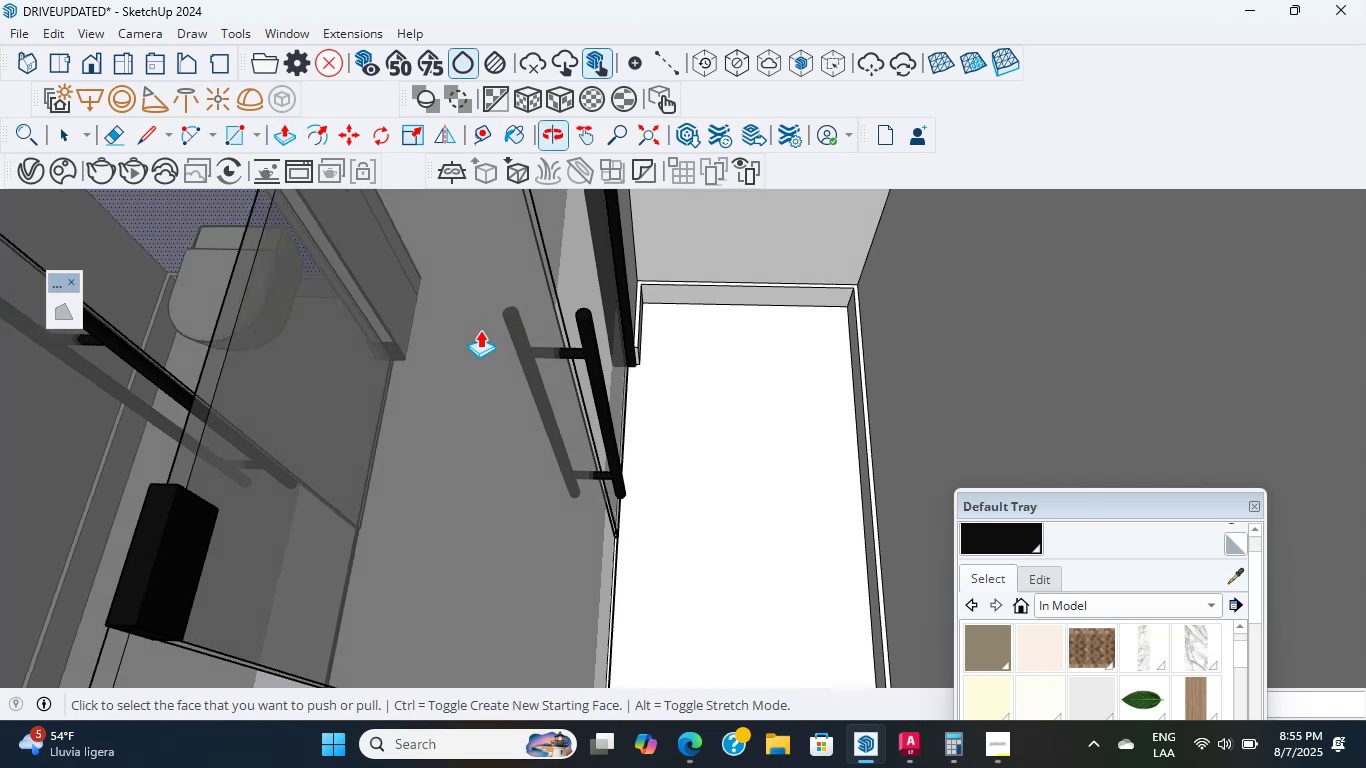 
scroll: coordinate [480, 330], scroll_direction: up, amount: 1.0
 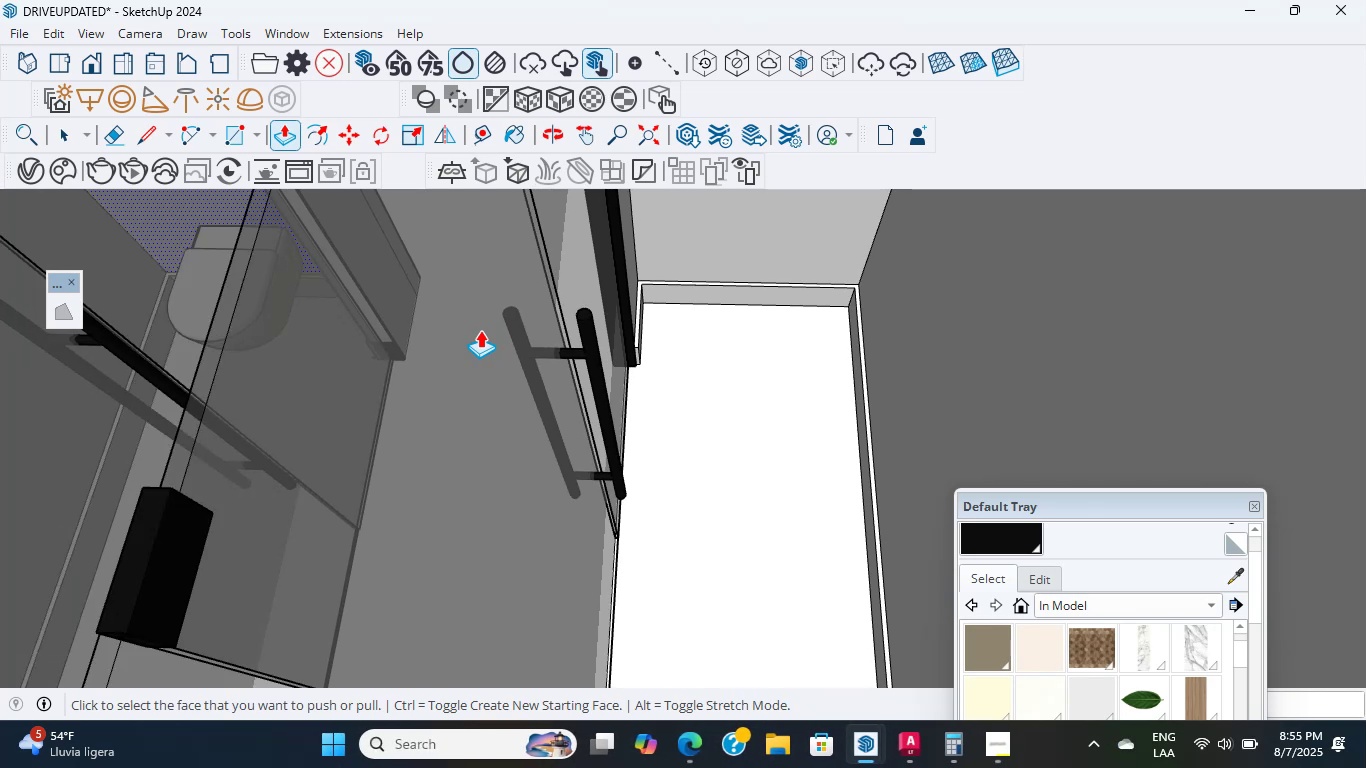 
wait(7.69)
 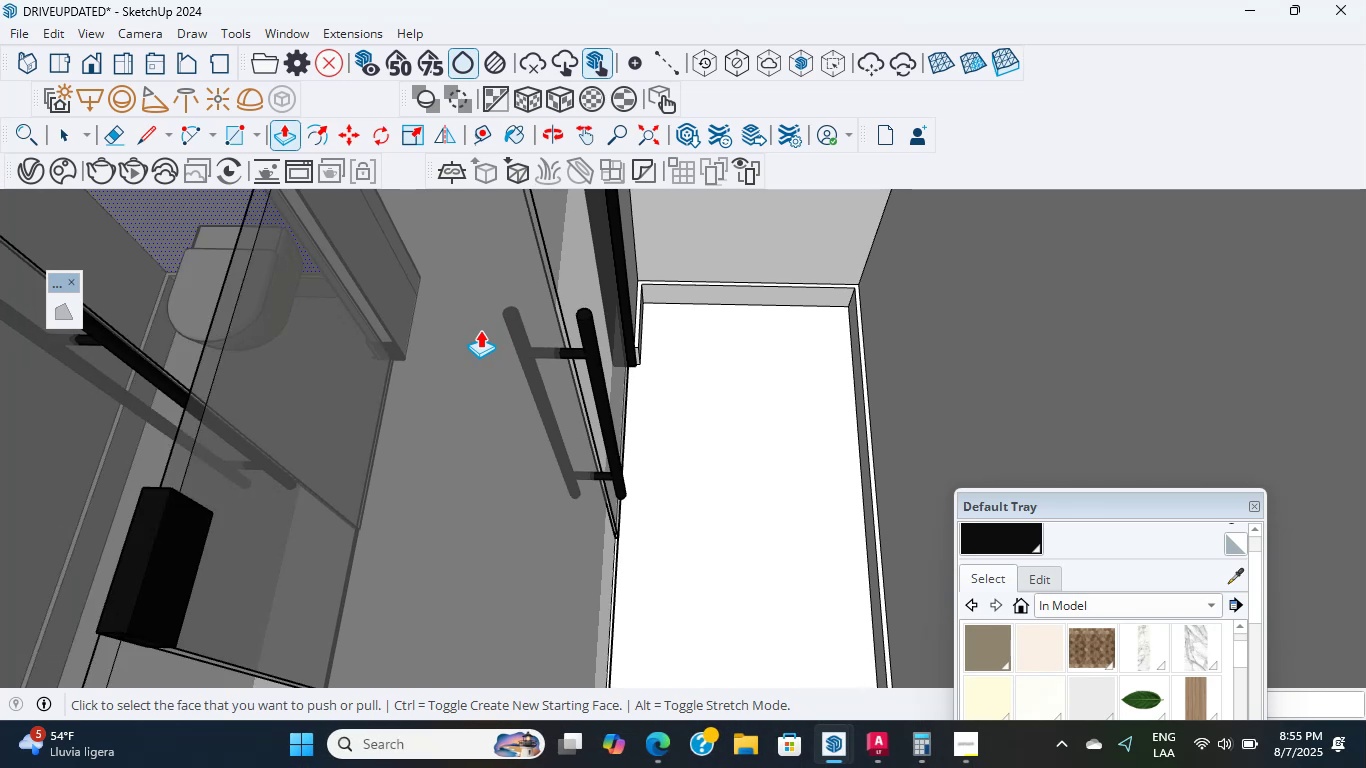 
scroll: coordinate [480, 330], scroll_direction: up, amount: 1.0
 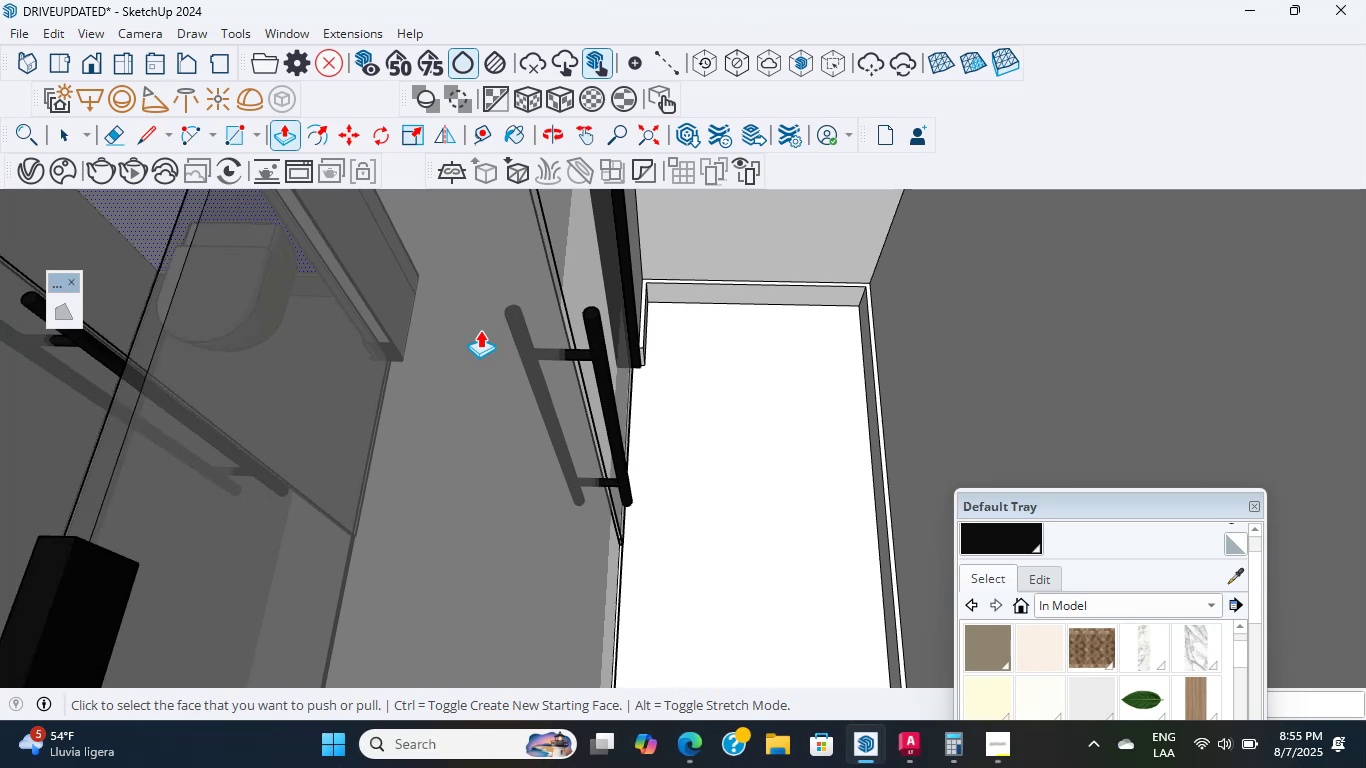 
middle_click([480, 330])
 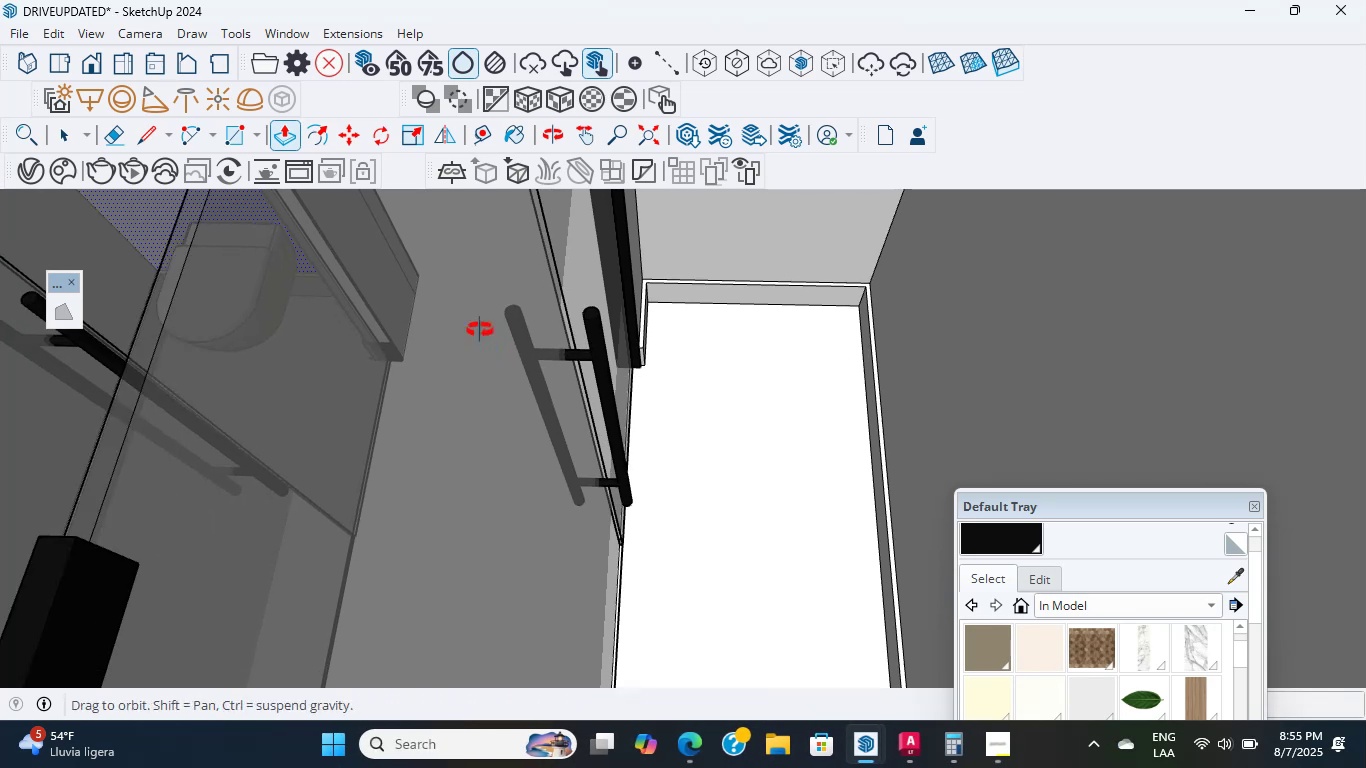 
scroll: coordinate [264, 300], scroll_direction: down, amount: 22.0
 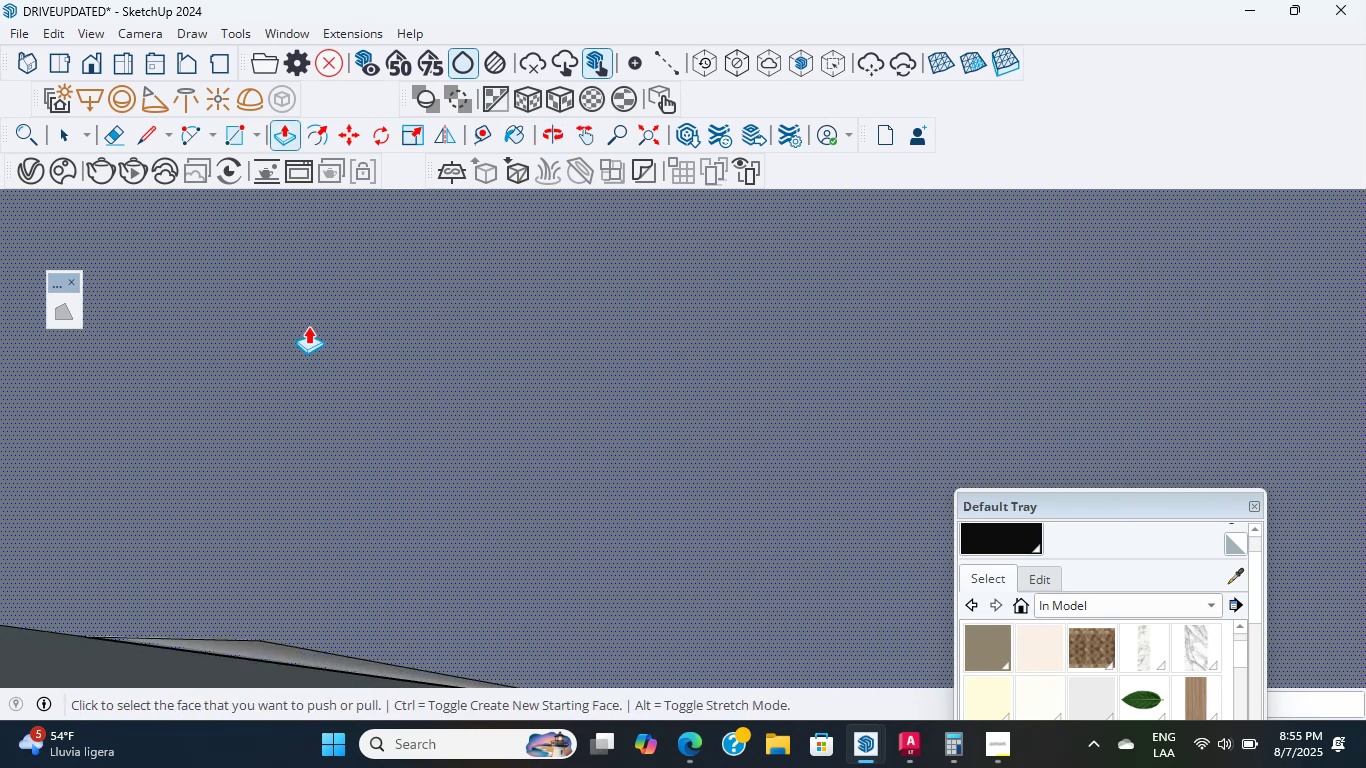 
wait(5.21)
 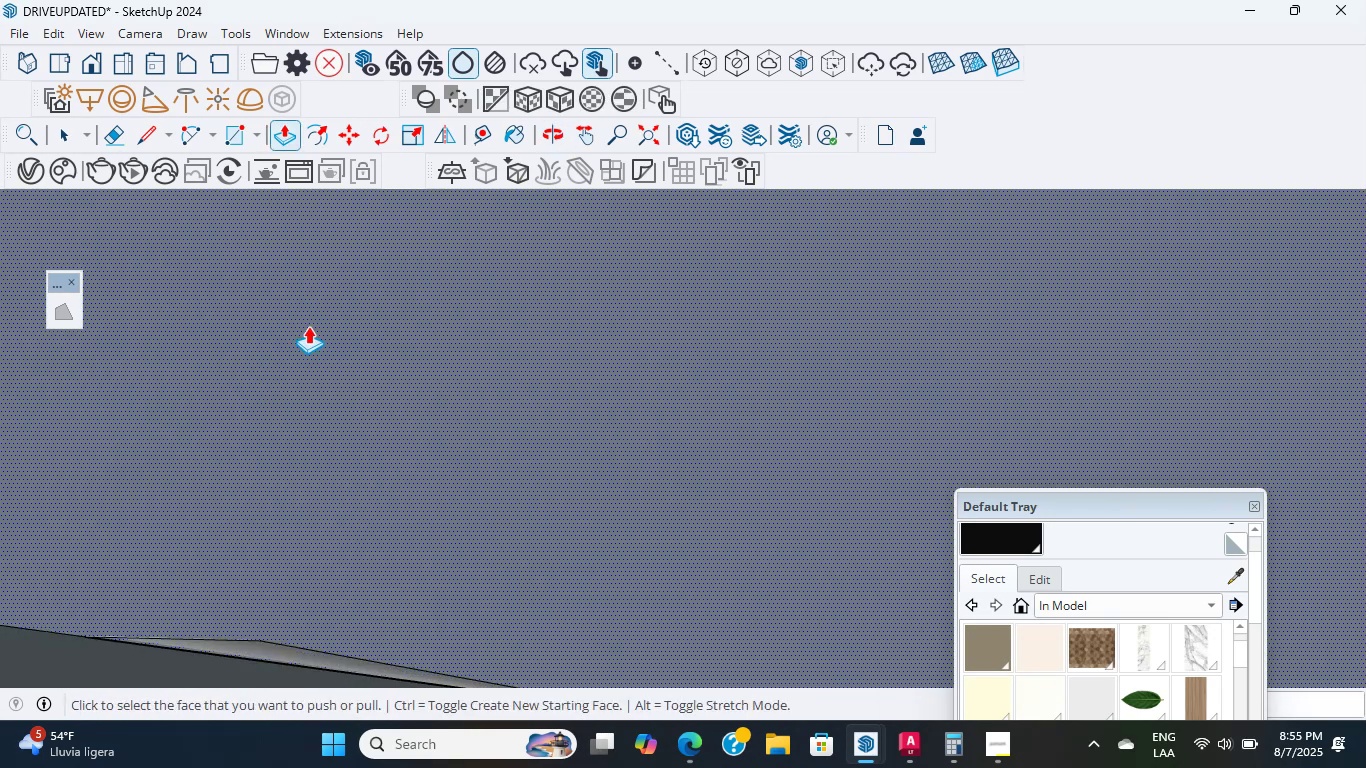 
scroll: coordinate [305, 326], scroll_direction: down, amount: 5.0
 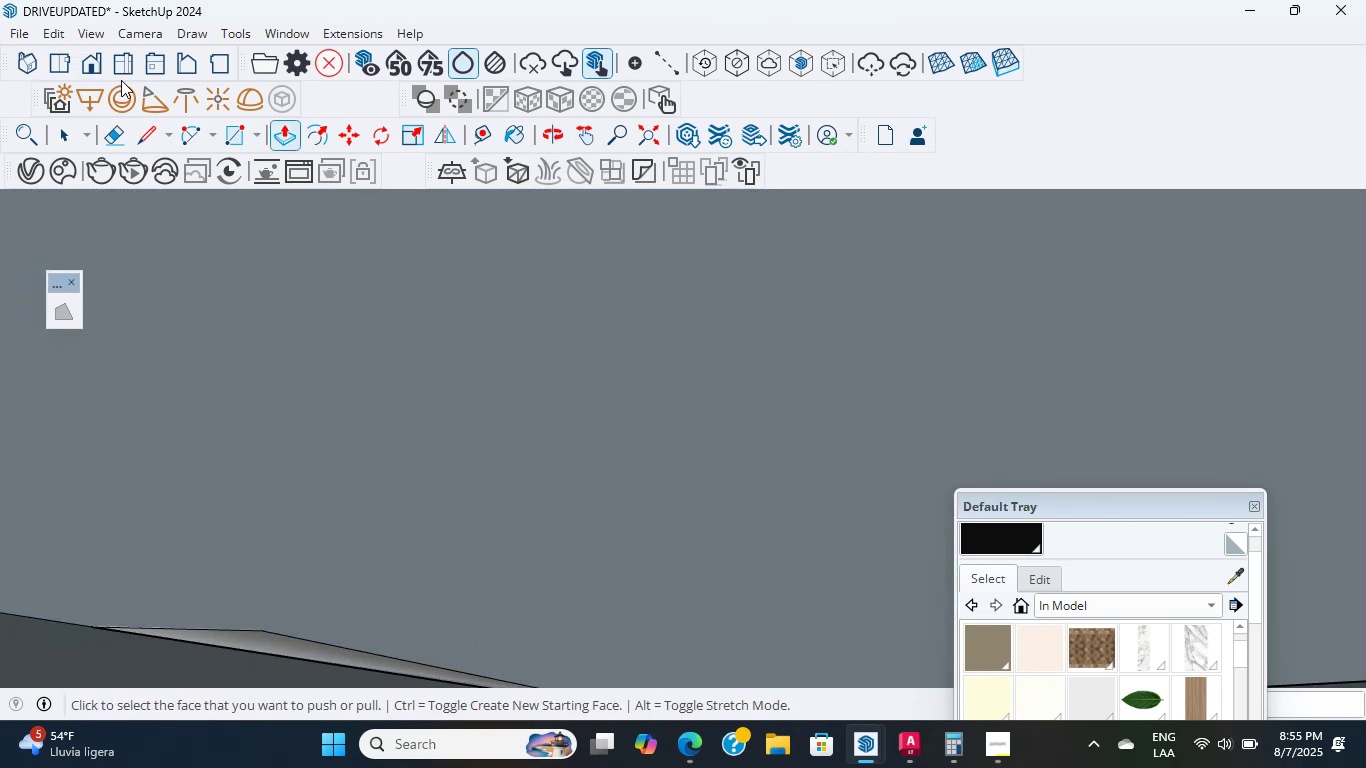 
left_click([117, 69])
 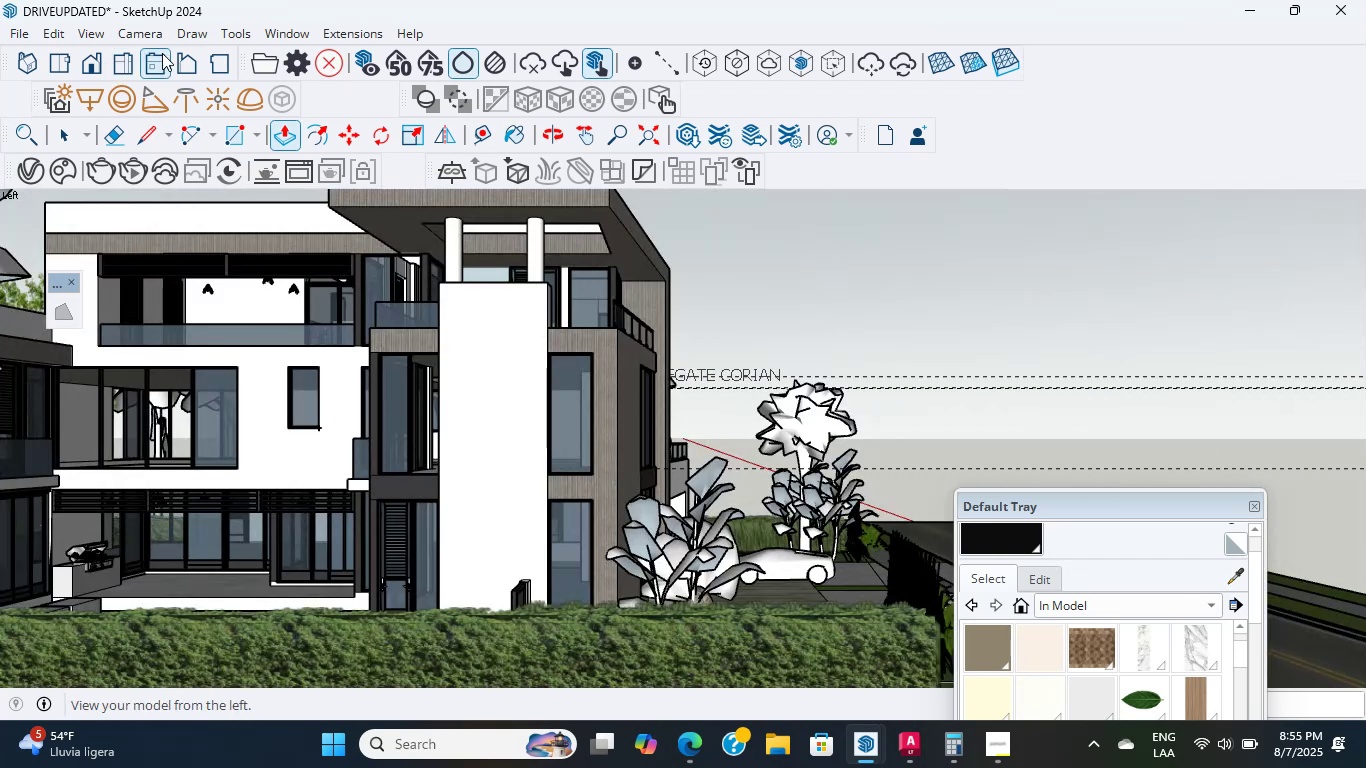 
scroll: coordinate [561, 417], scroll_direction: up, amount: 37.0
 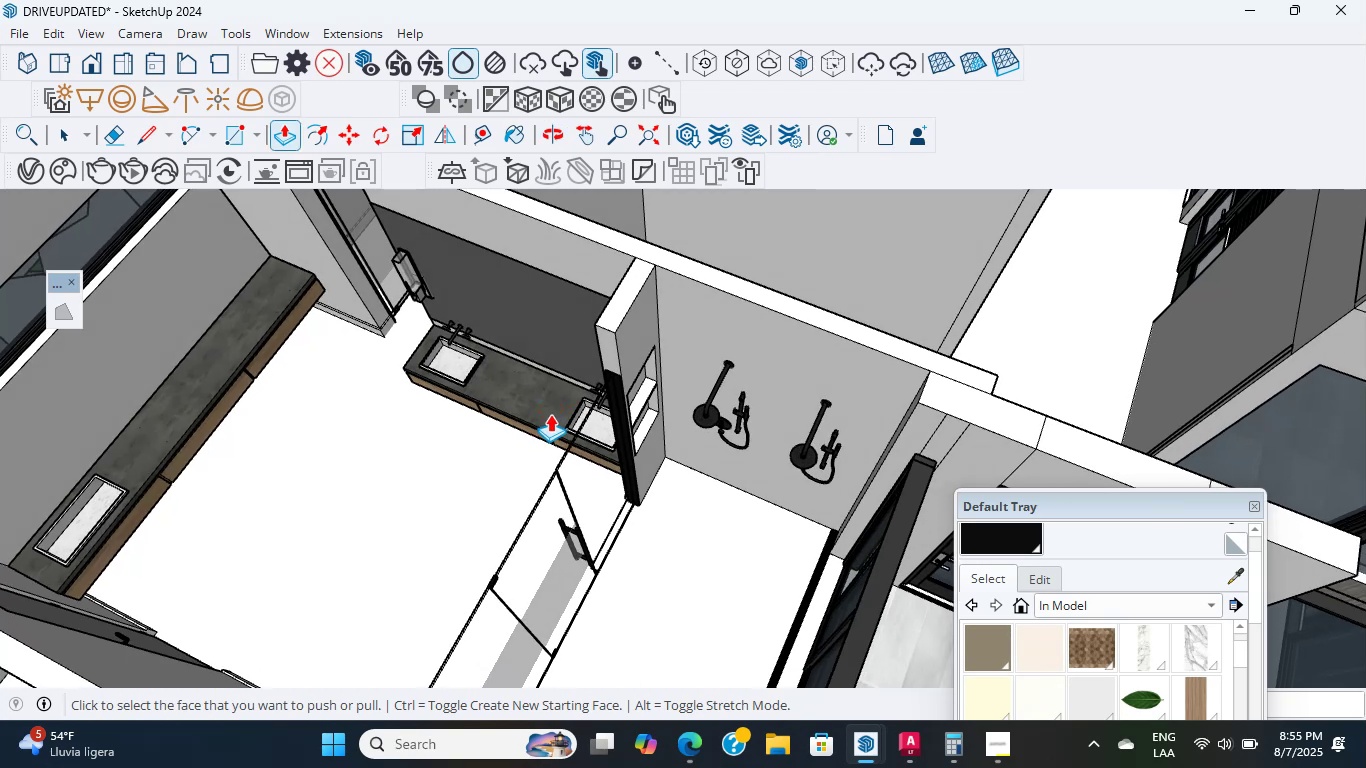 
wait(13.56)
 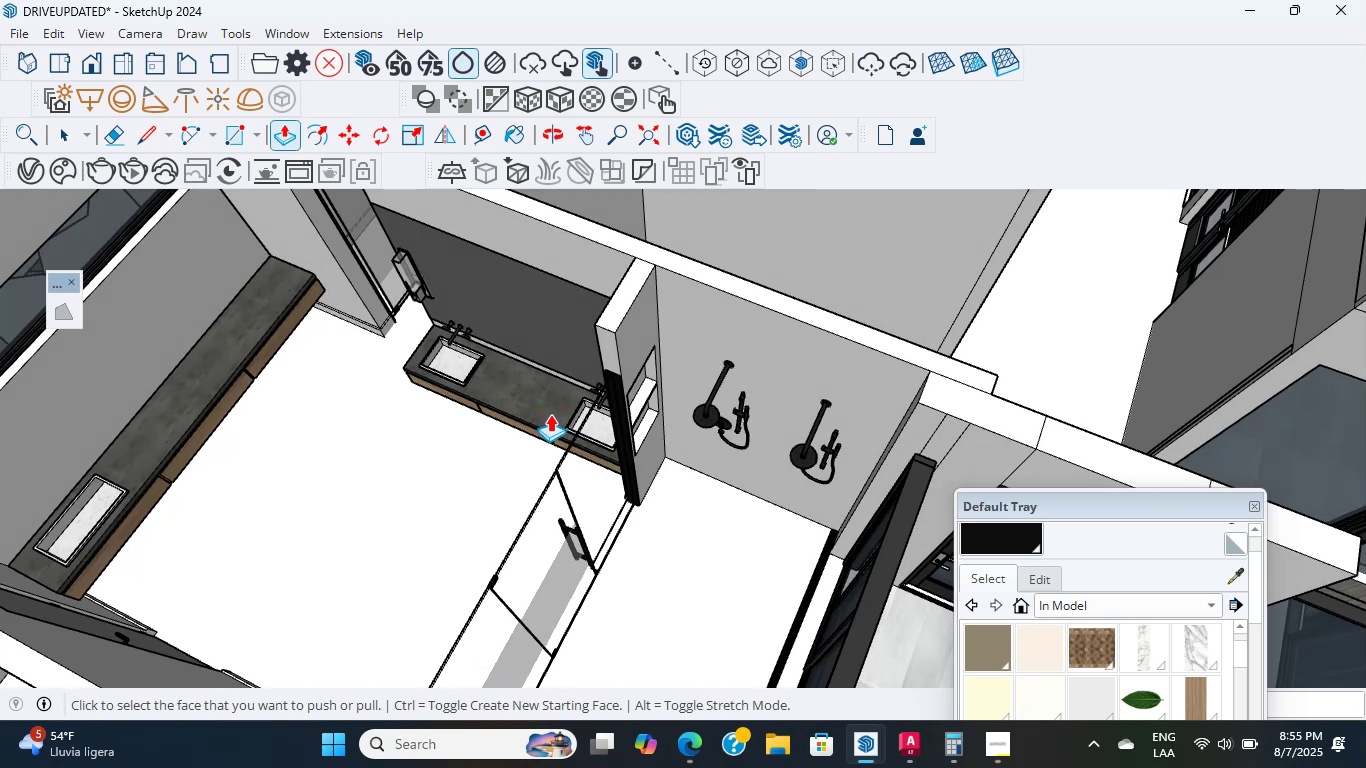 
scroll: coordinate [542, 382], scroll_direction: up, amount: 5.0
 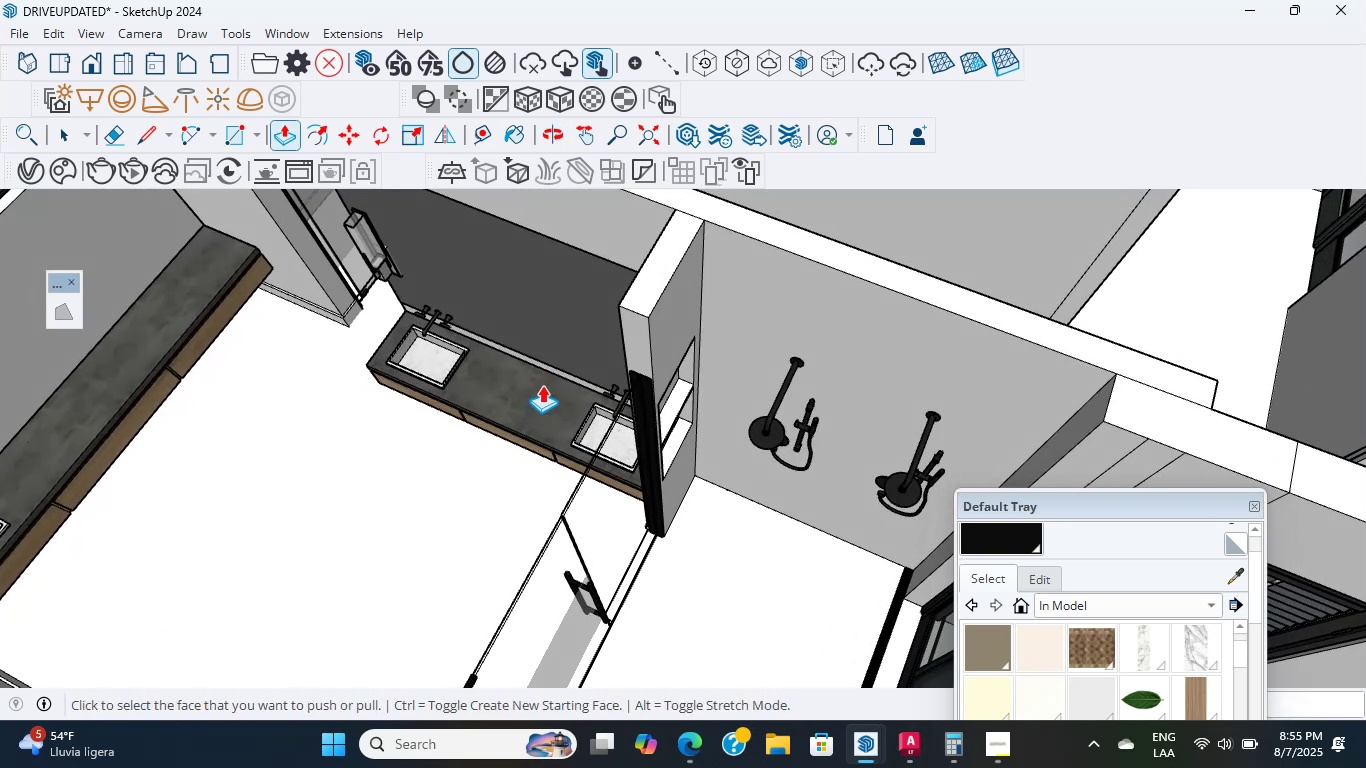 
scroll: coordinate [542, 385], scroll_direction: down, amount: 5.0
 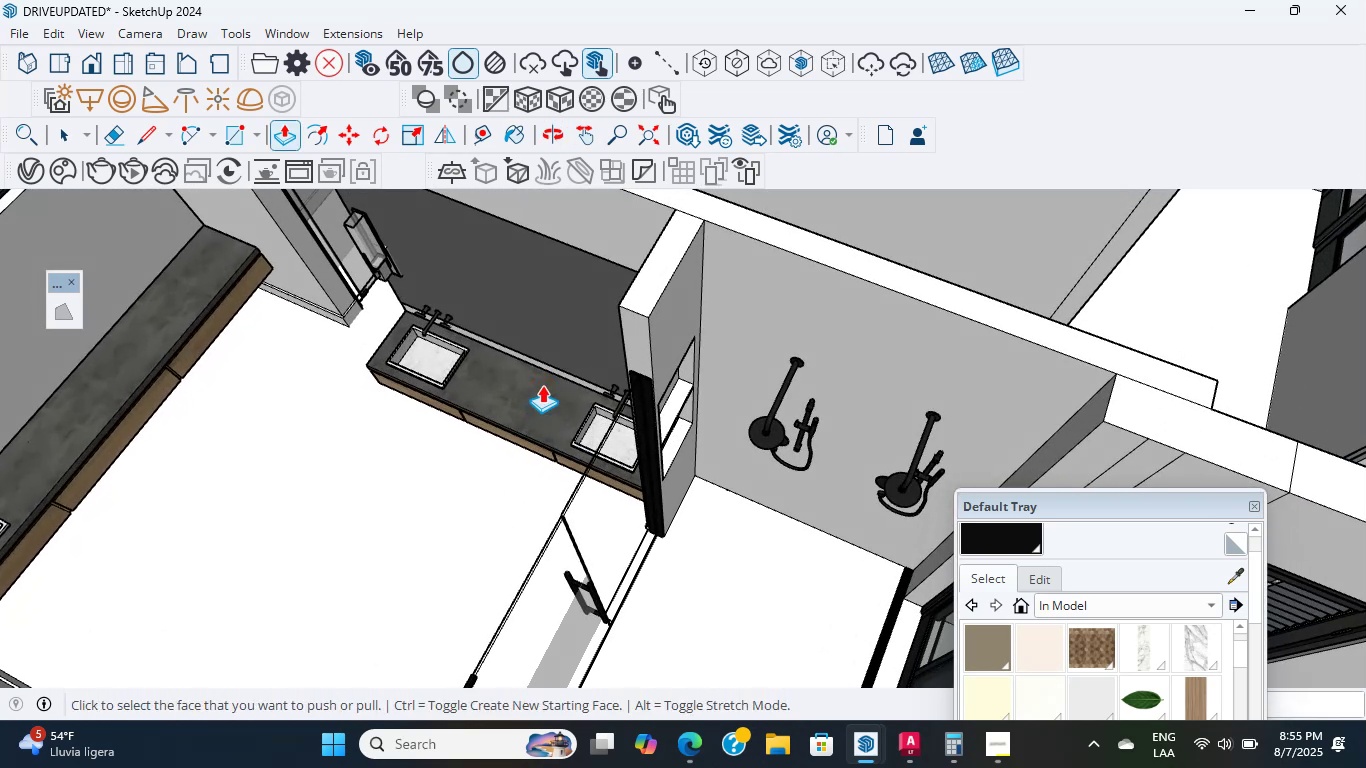 
hold_key(key=ShiftLeft, duration=1.06)
scroll: coordinate [599, 463], scroll_direction: down, amount: 2.0
 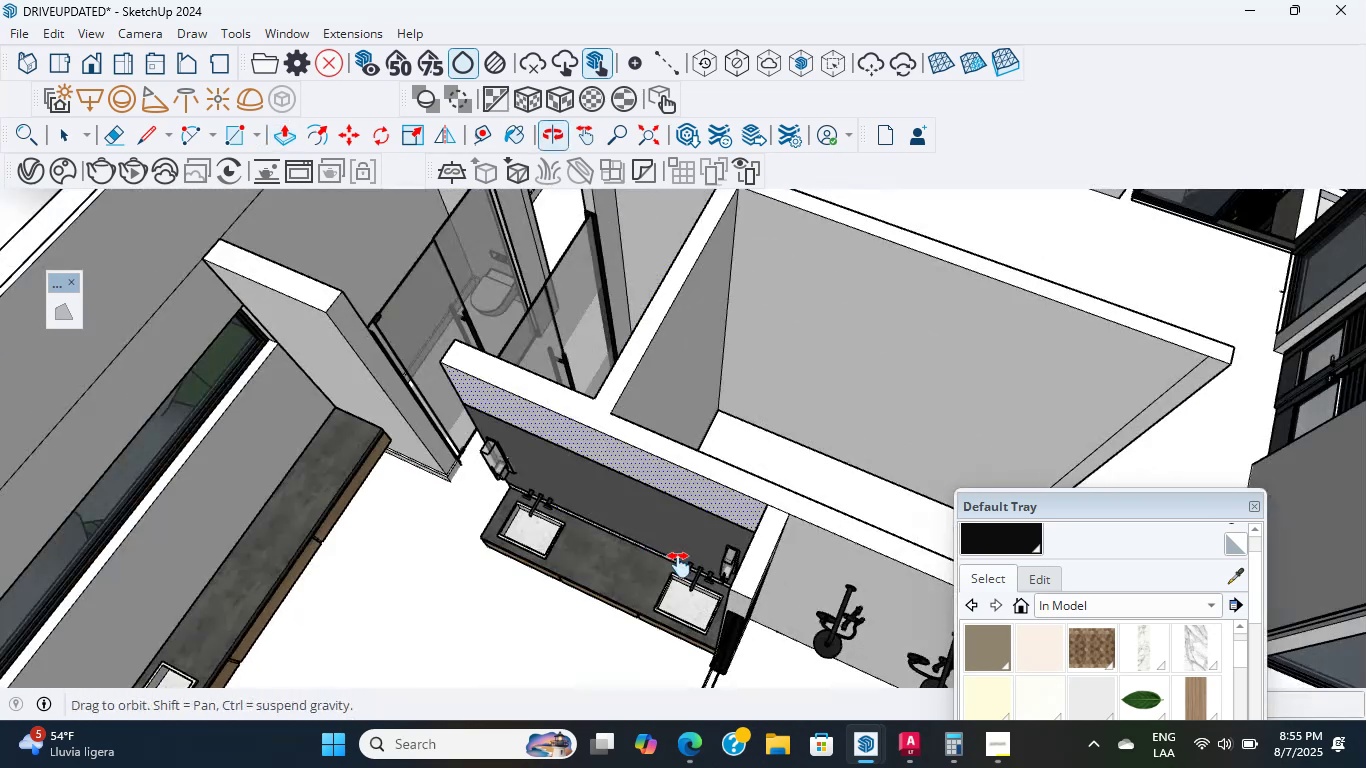 
scroll: coordinate [572, 439], scroll_direction: up, amount: 15.0
 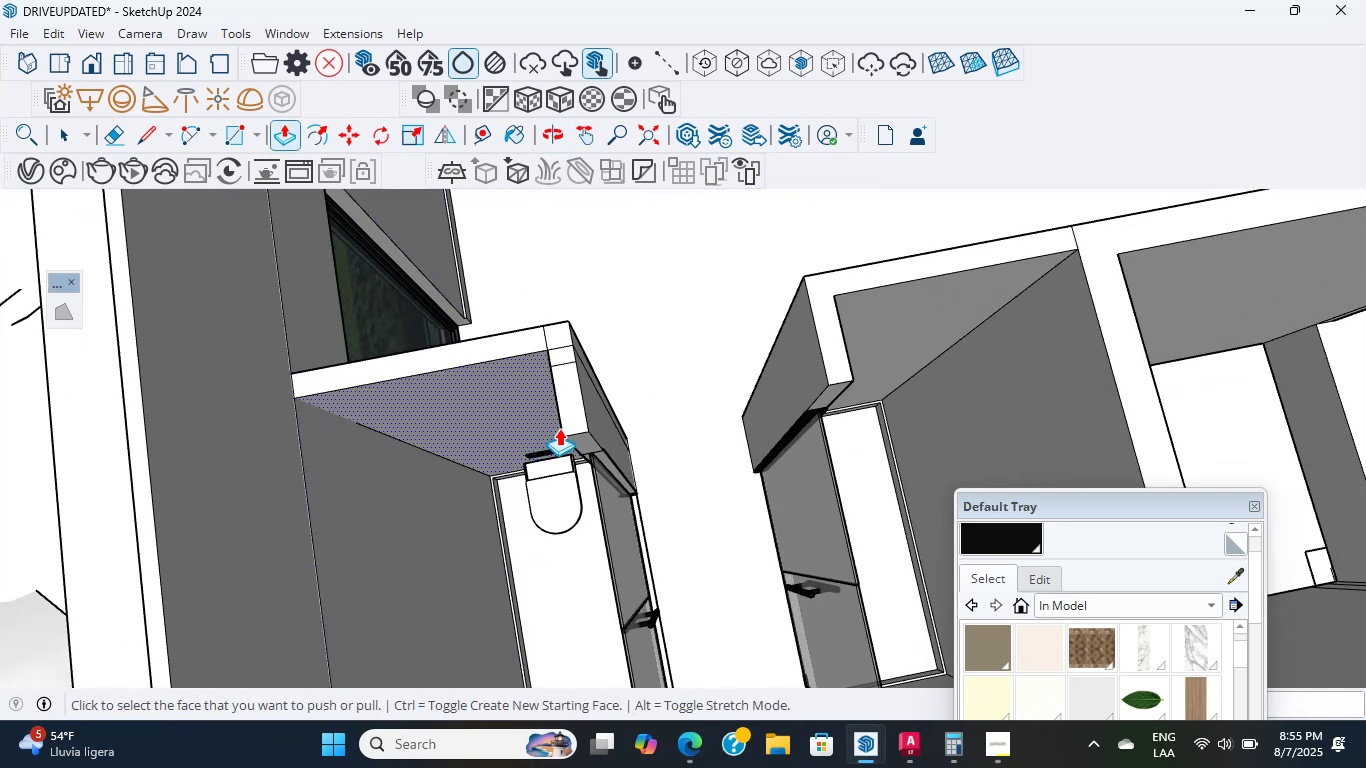 
hold_key(key=ShiftLeft, duration=0.61)
 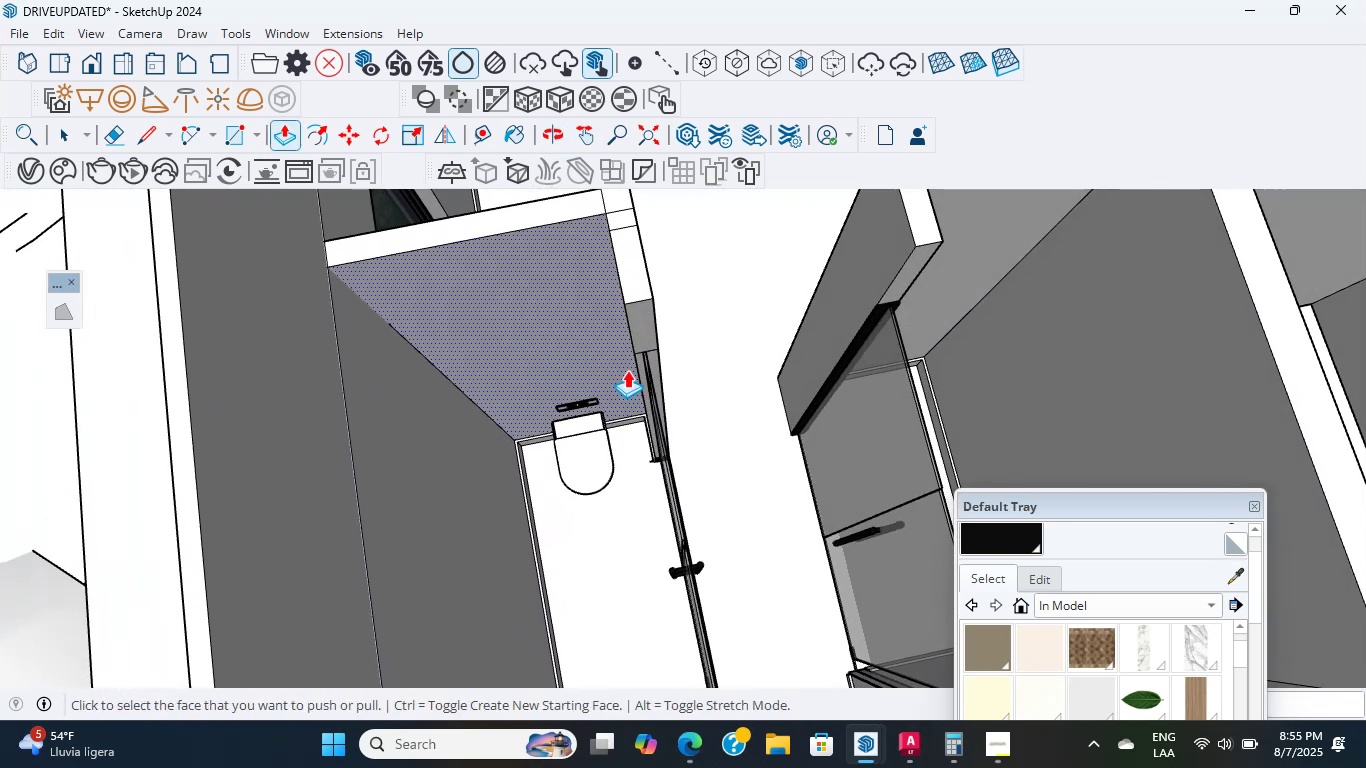 
scroll: coordinate [564, 380], scroll_direction: up, amount: 5.0
 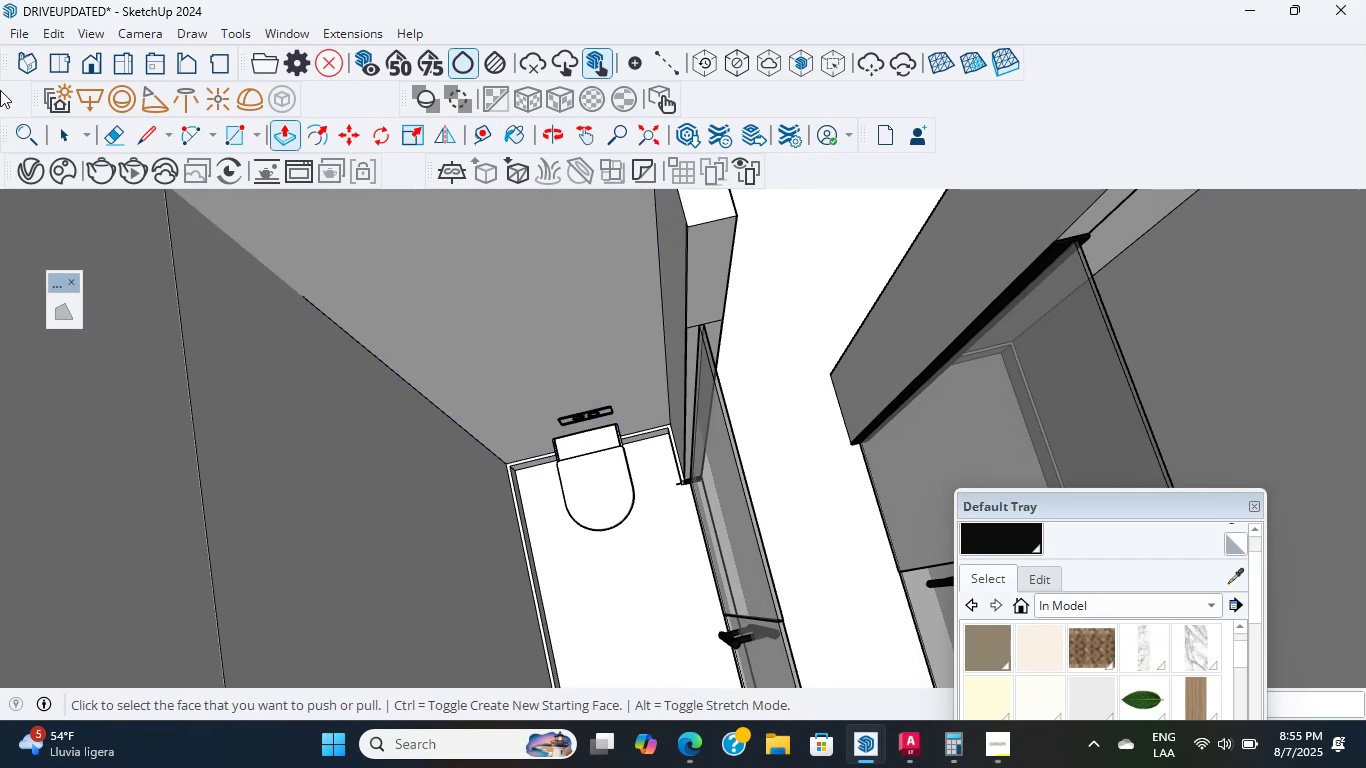 
left_click([67, 144])
 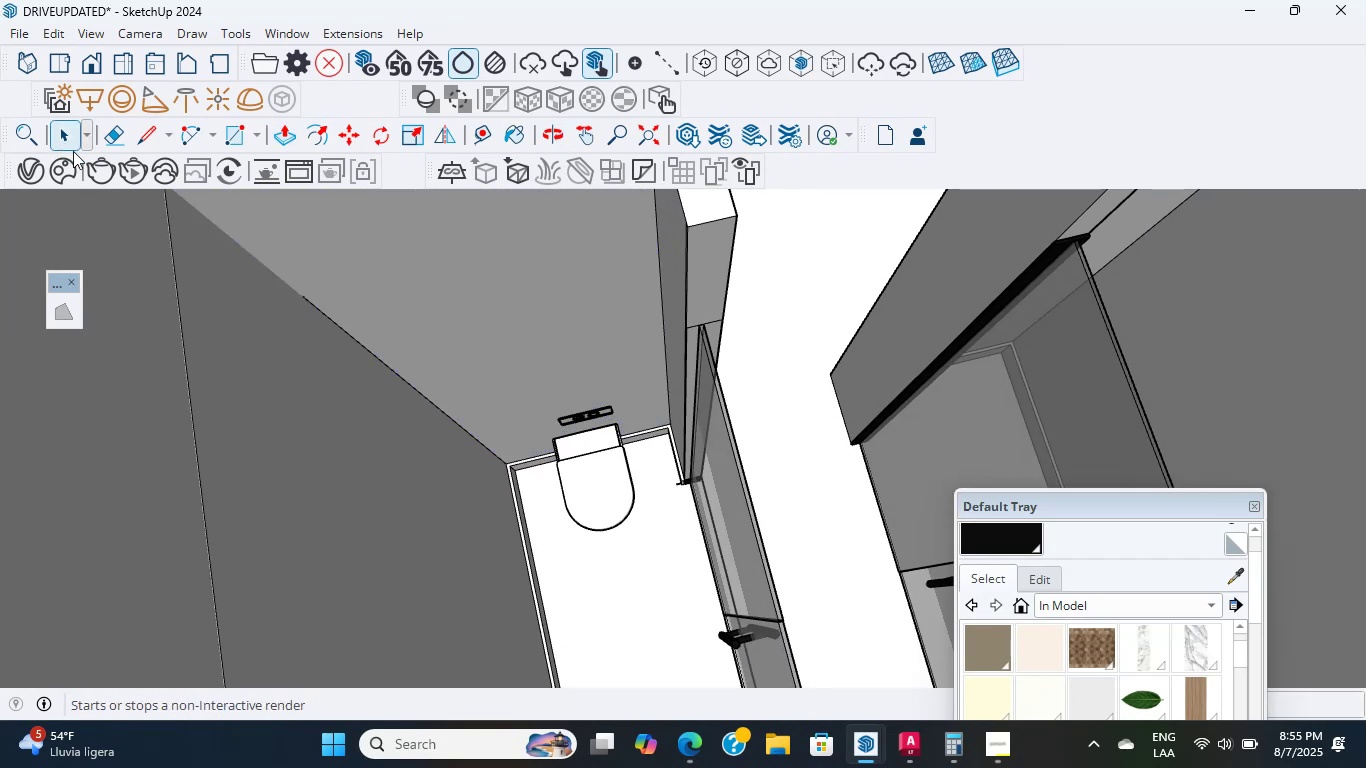 
scroll: coordinate [581, 515], scroll_direction: up, amount: 15.0
 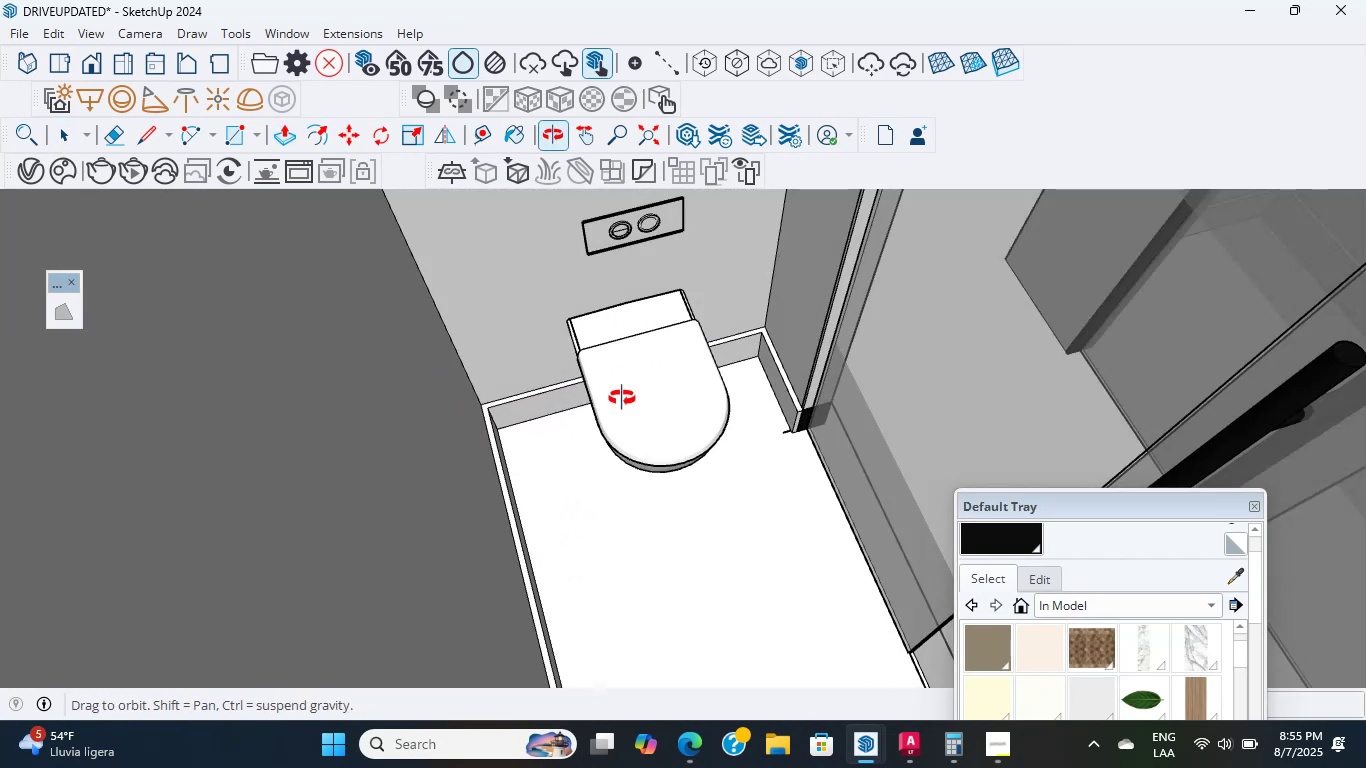 
left_click([693, 455])
 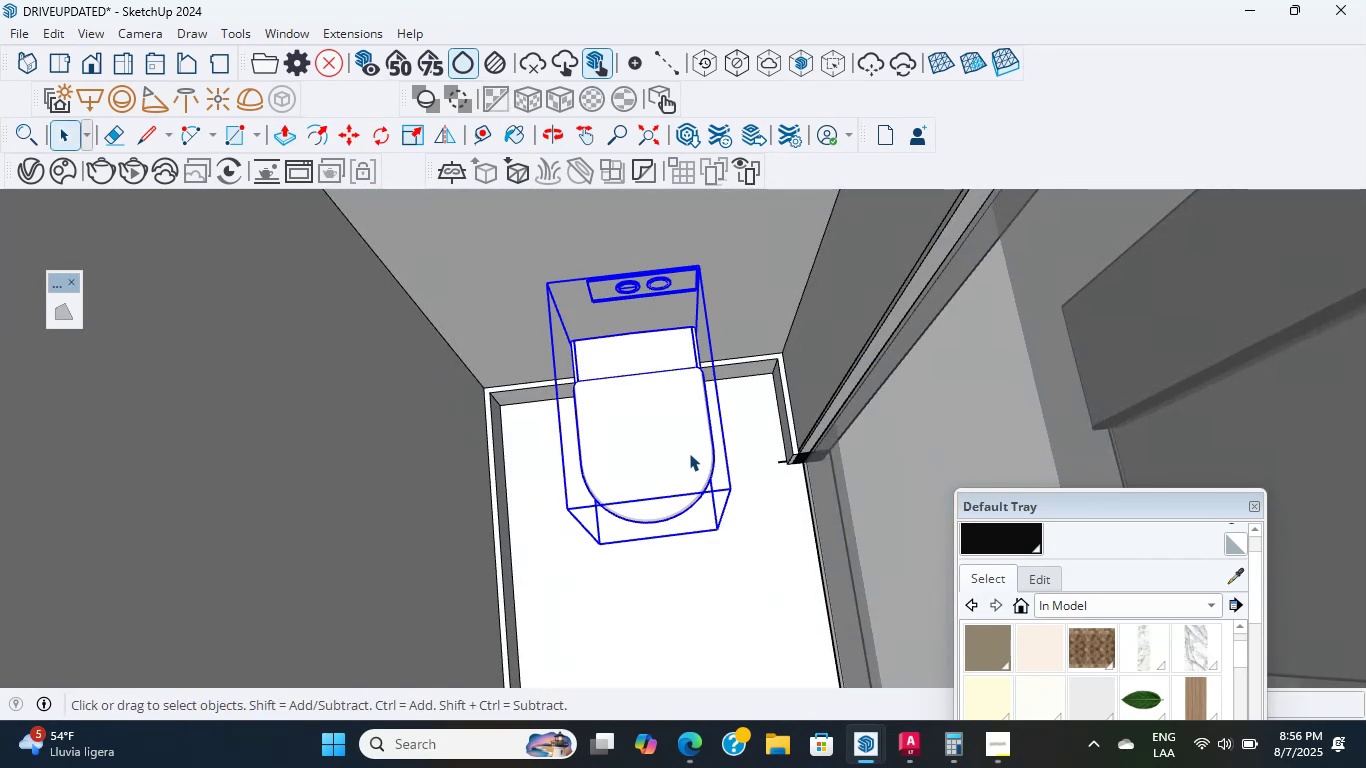 
scroll: coordinate [675, 359], scroll_direction: down, amount: 15.0
 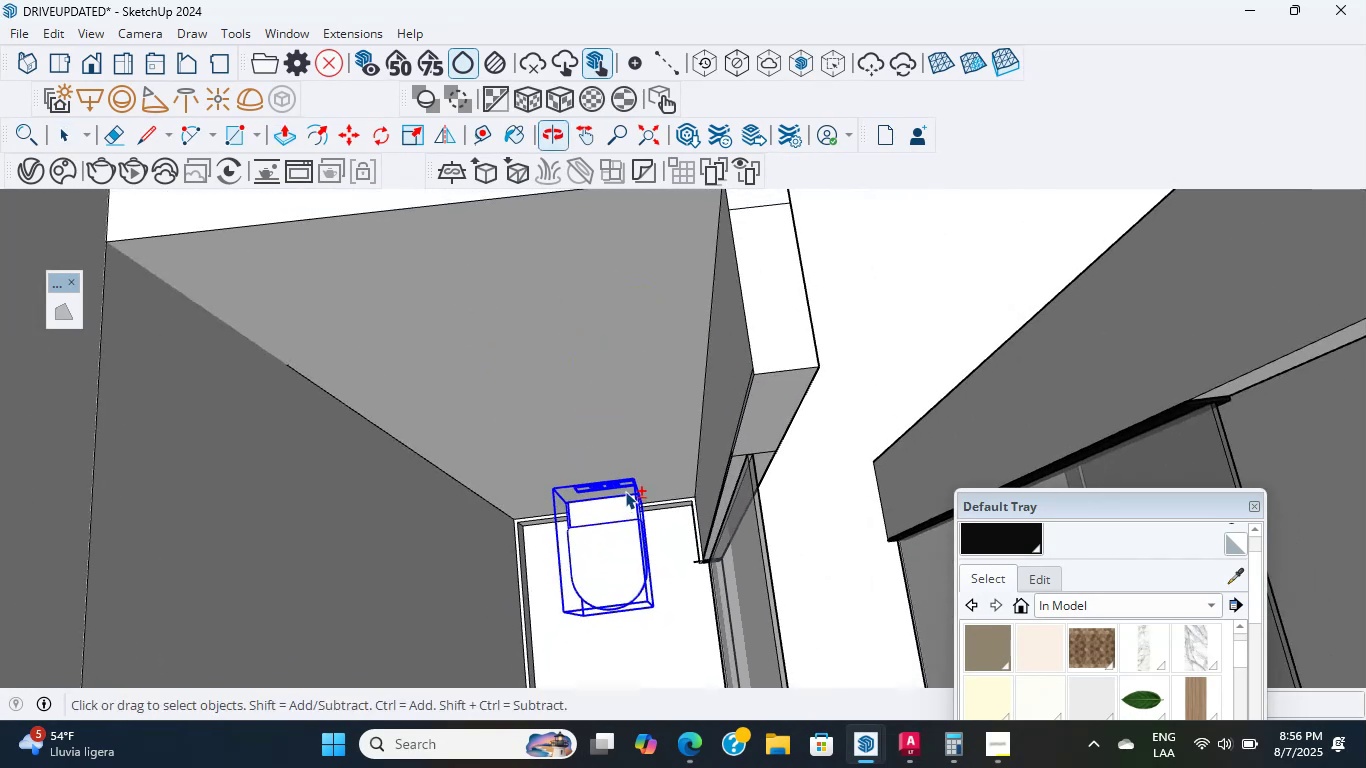 
hold_key(key=ShiftLeft, duration=1.21)
scroll: coordinate [625, 489], scroll_direction: down, amount: 4.0
 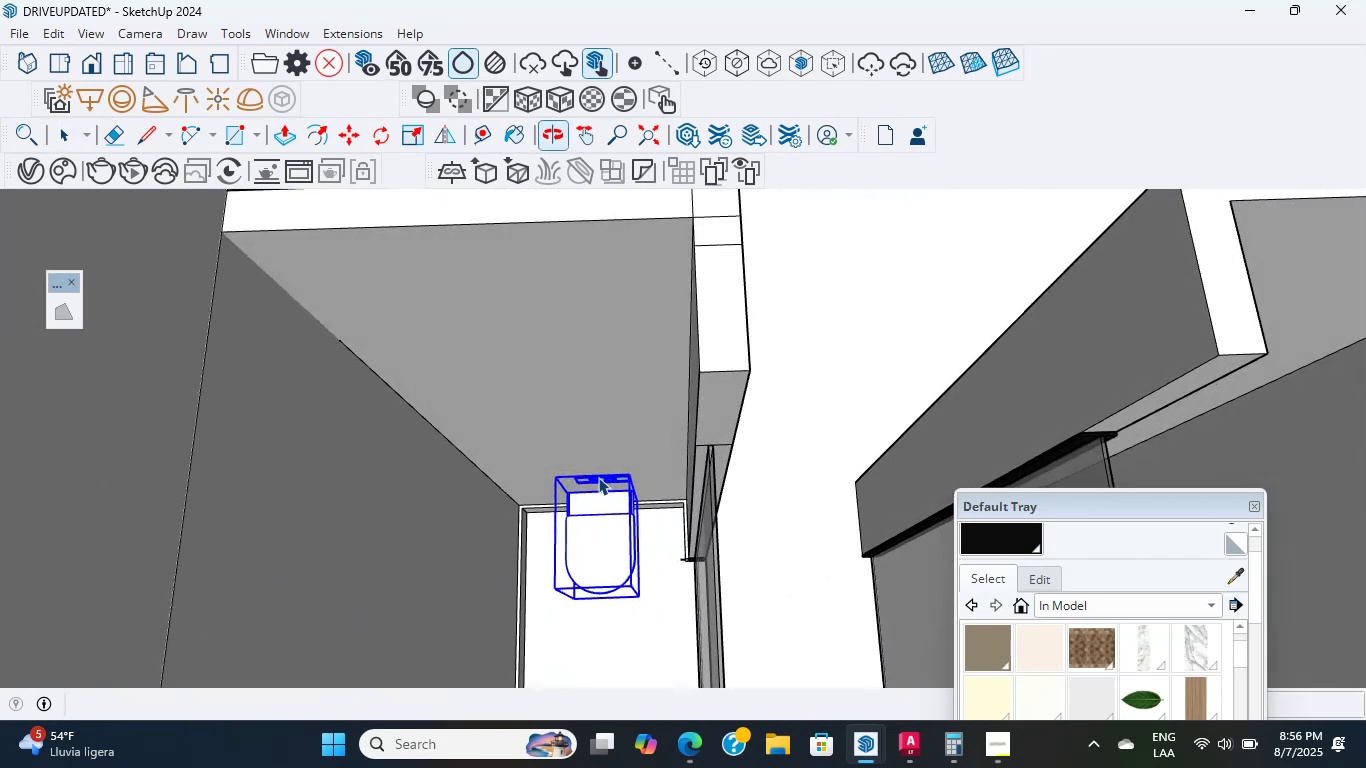 
key(M)
 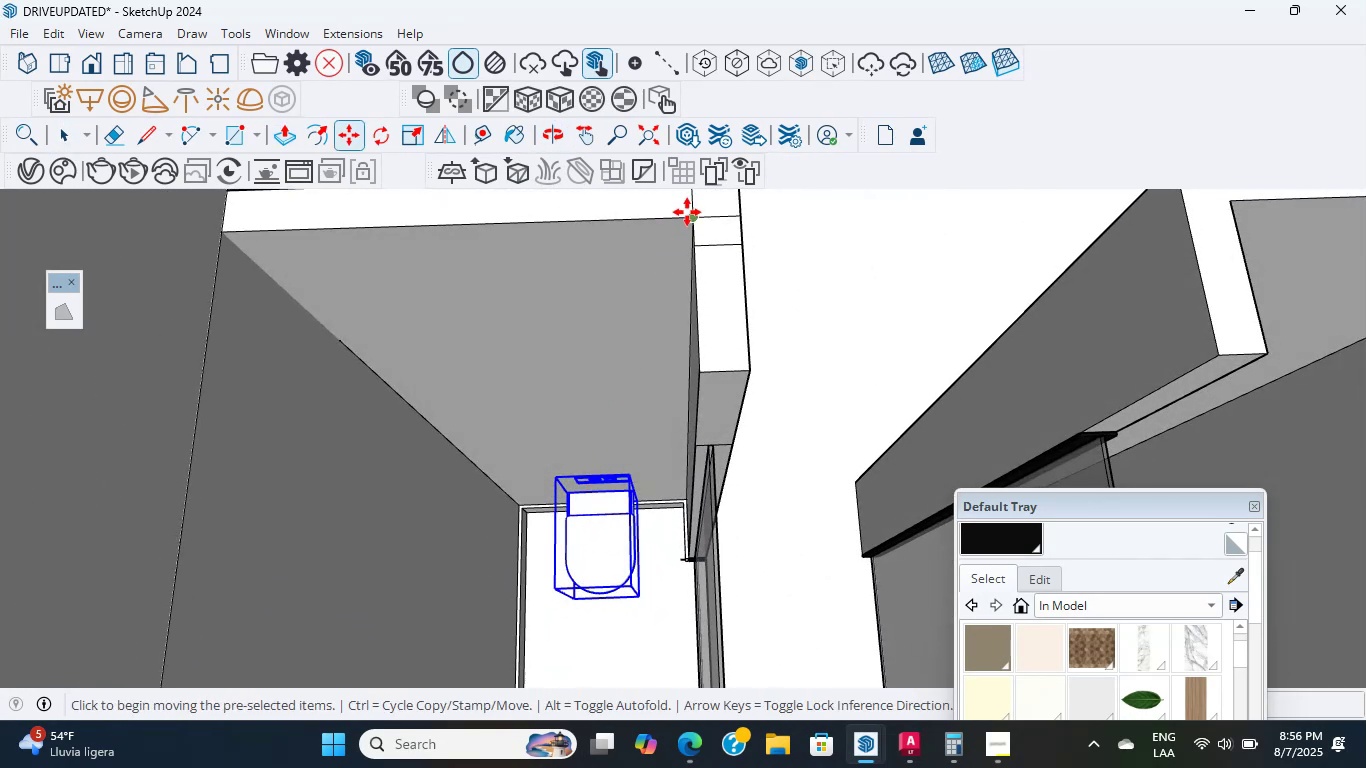 
key(Control+ControlLeft)
 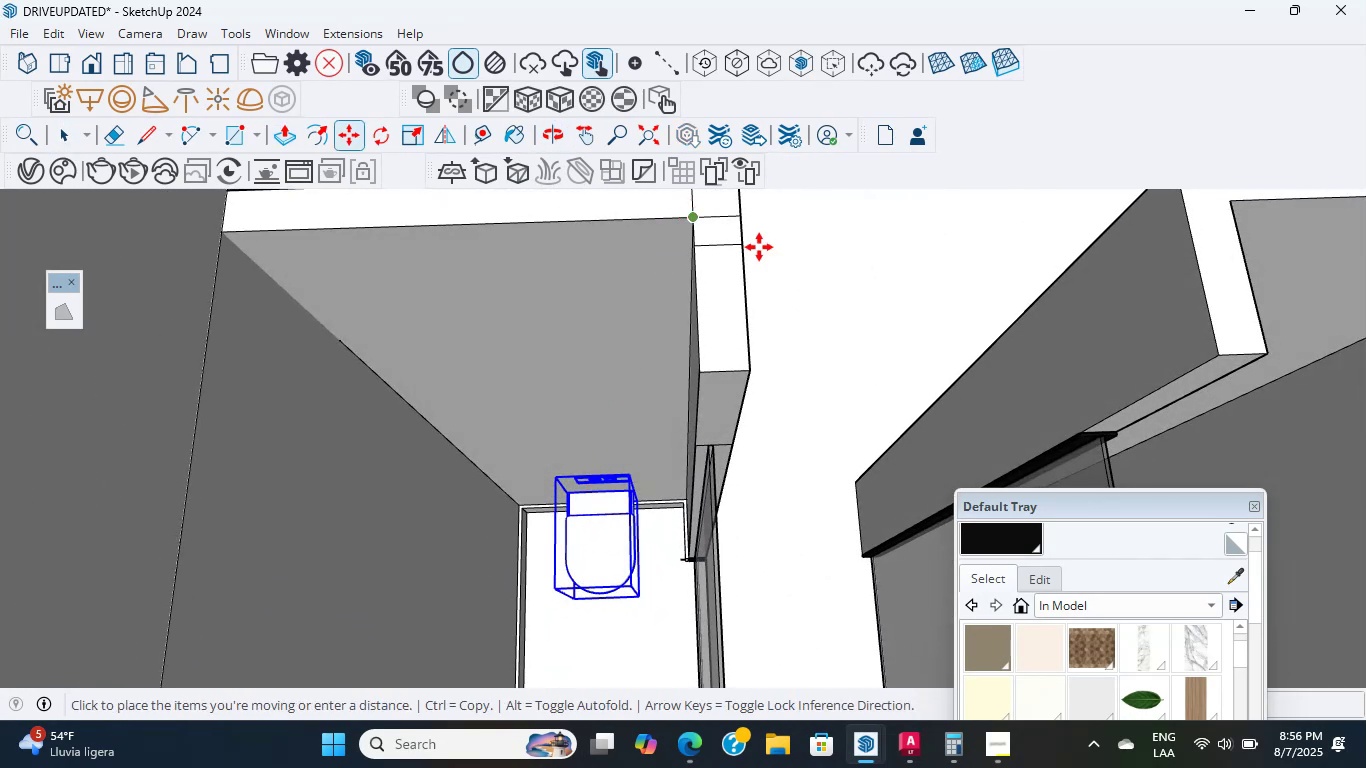 
hold_key(key=ShiftLeft, duration=1.78)
scroll: coordinate [415, 333], scroll_direction: down, amount: 4.0
 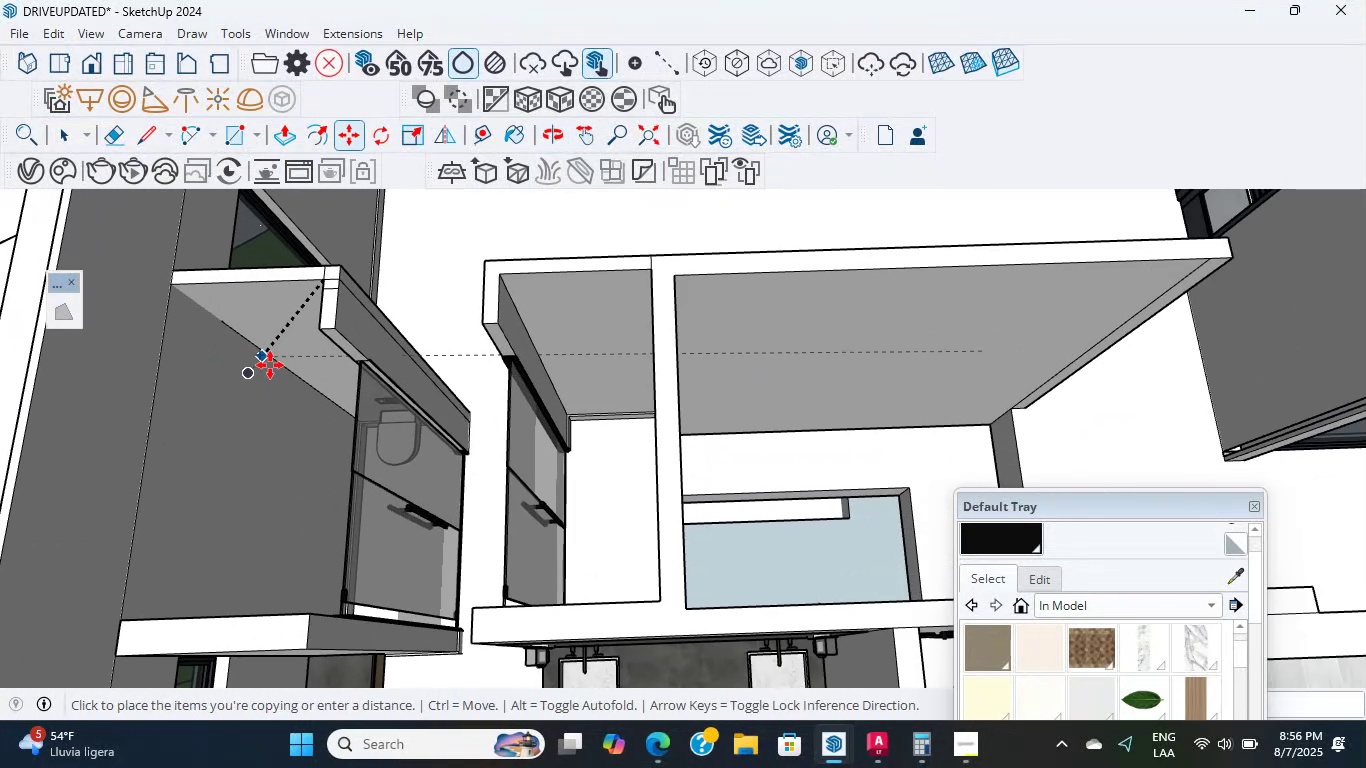 
hold_key(key=ShiftLeft, duration=1.73)
 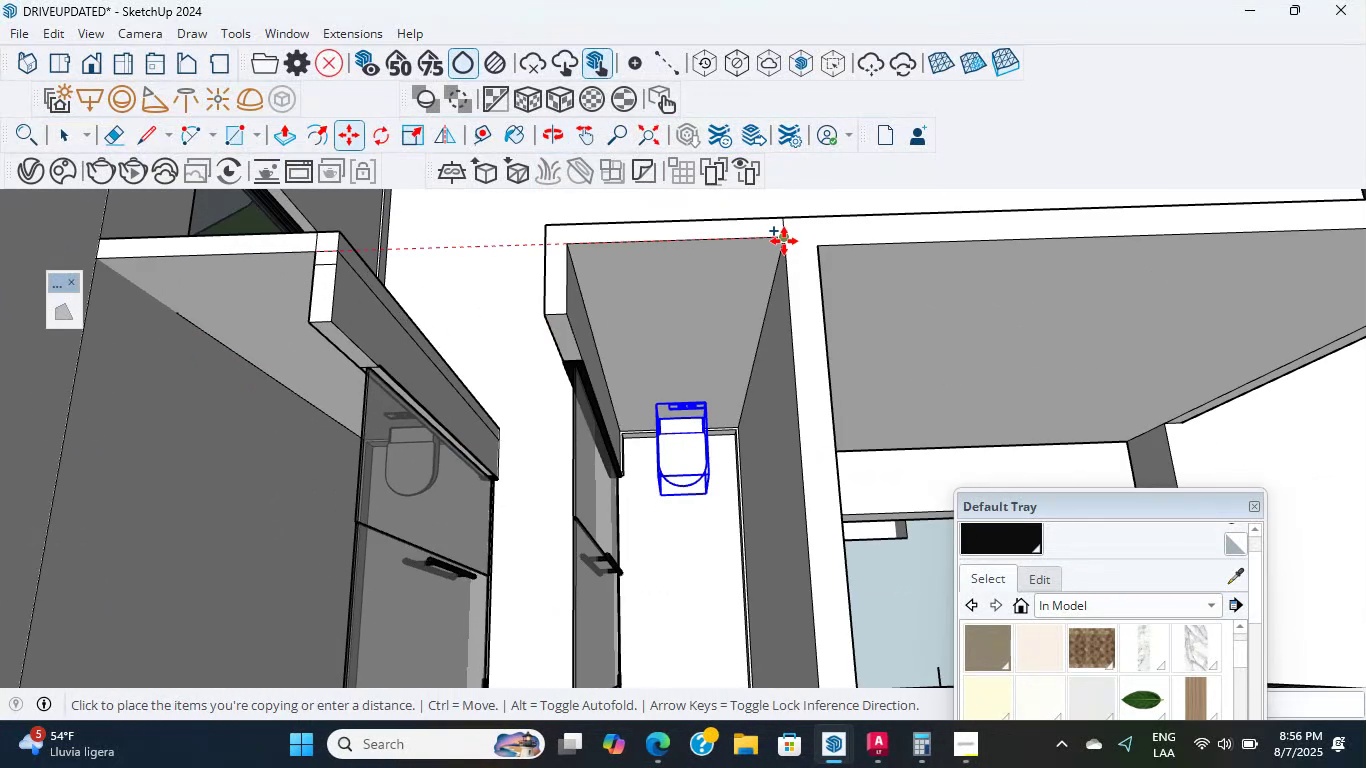 
left_click([784, 241])
 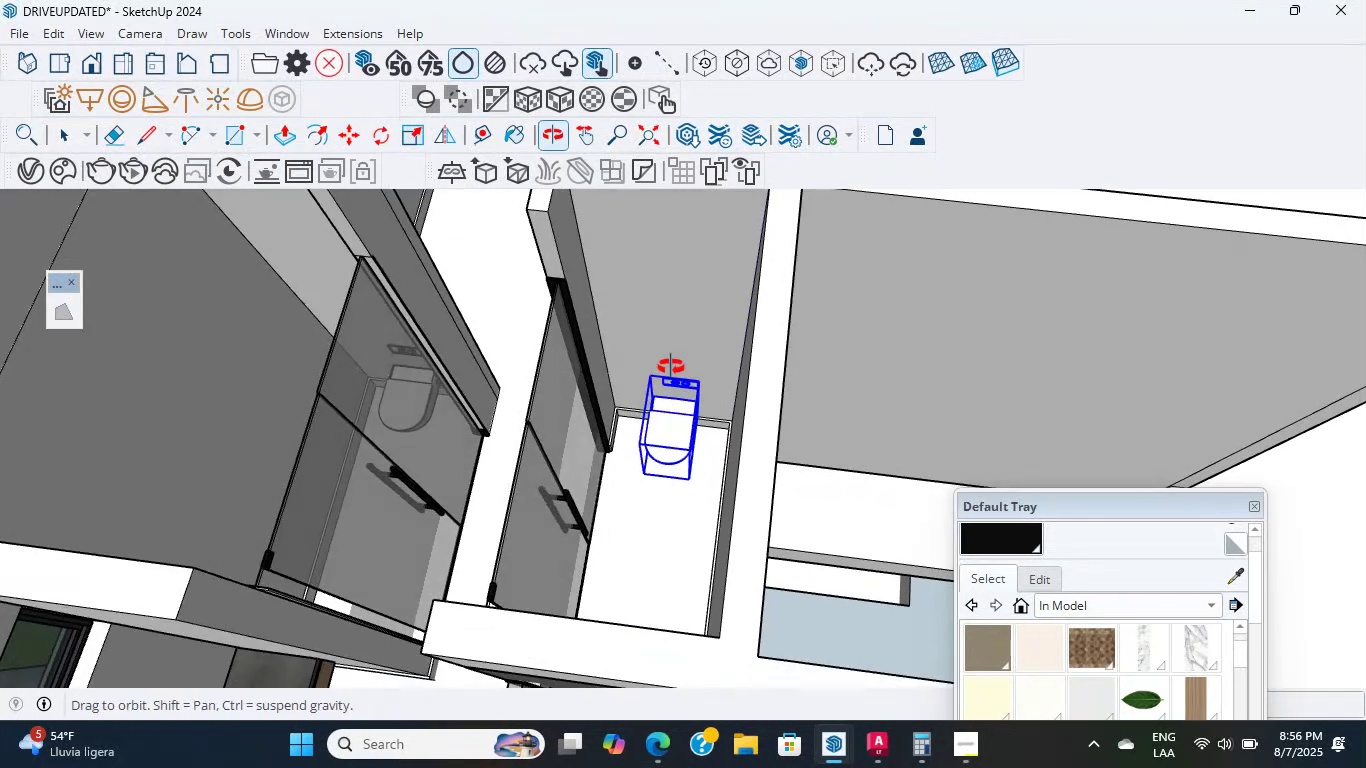 
scroll: coordinate [711, 357], scroll_direction: up, amount: 11.0
 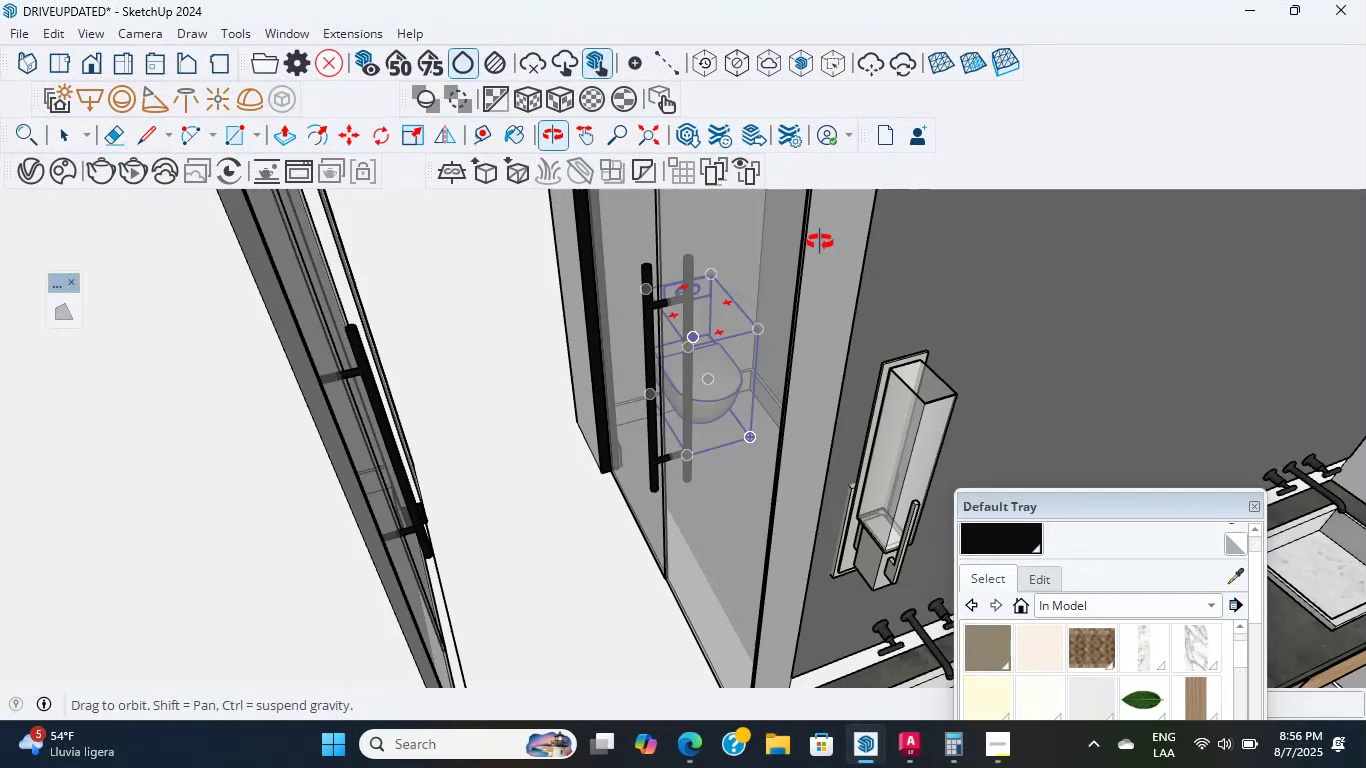 
hold_key(key=ShiftLeft, duration=0.44)
scroll: coordinate [694, 418], scroll_direction: up, amount: 9.0
 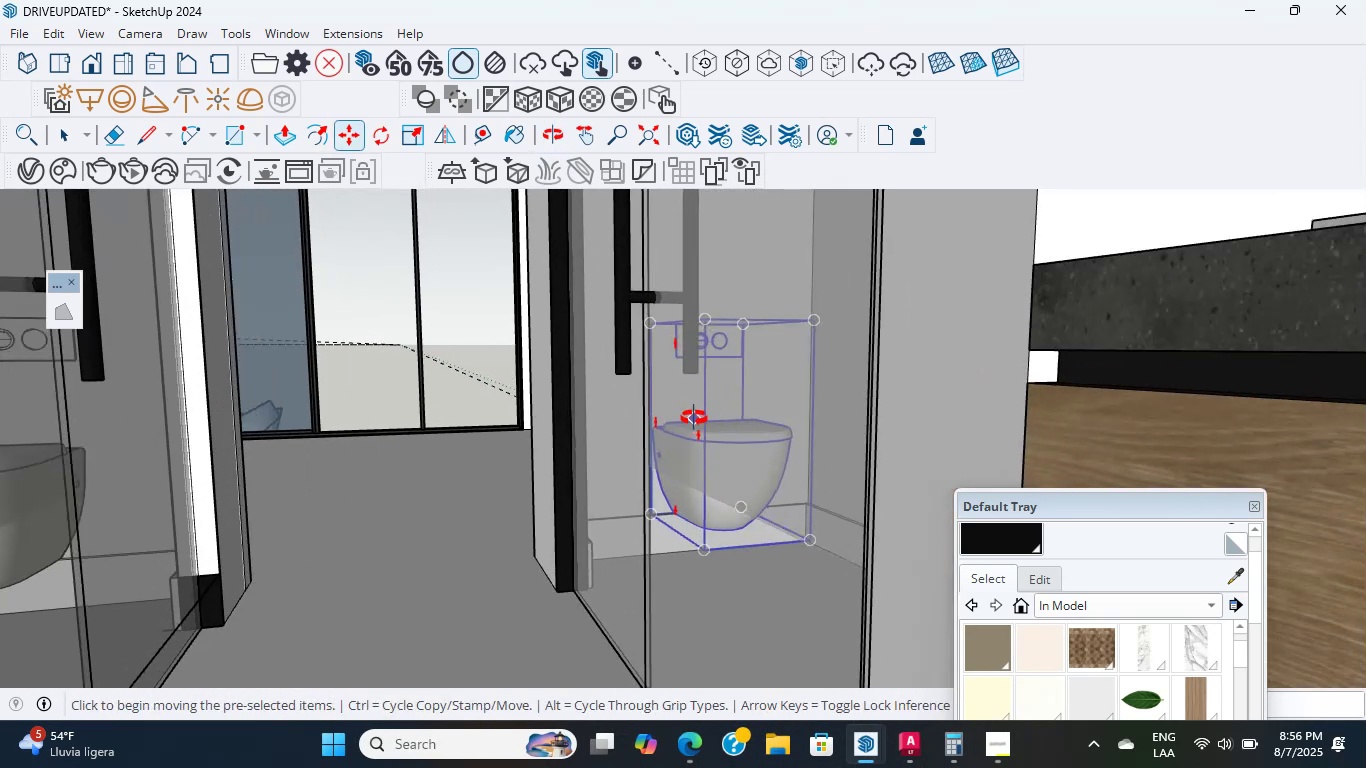 
middle_click([694, 418])
 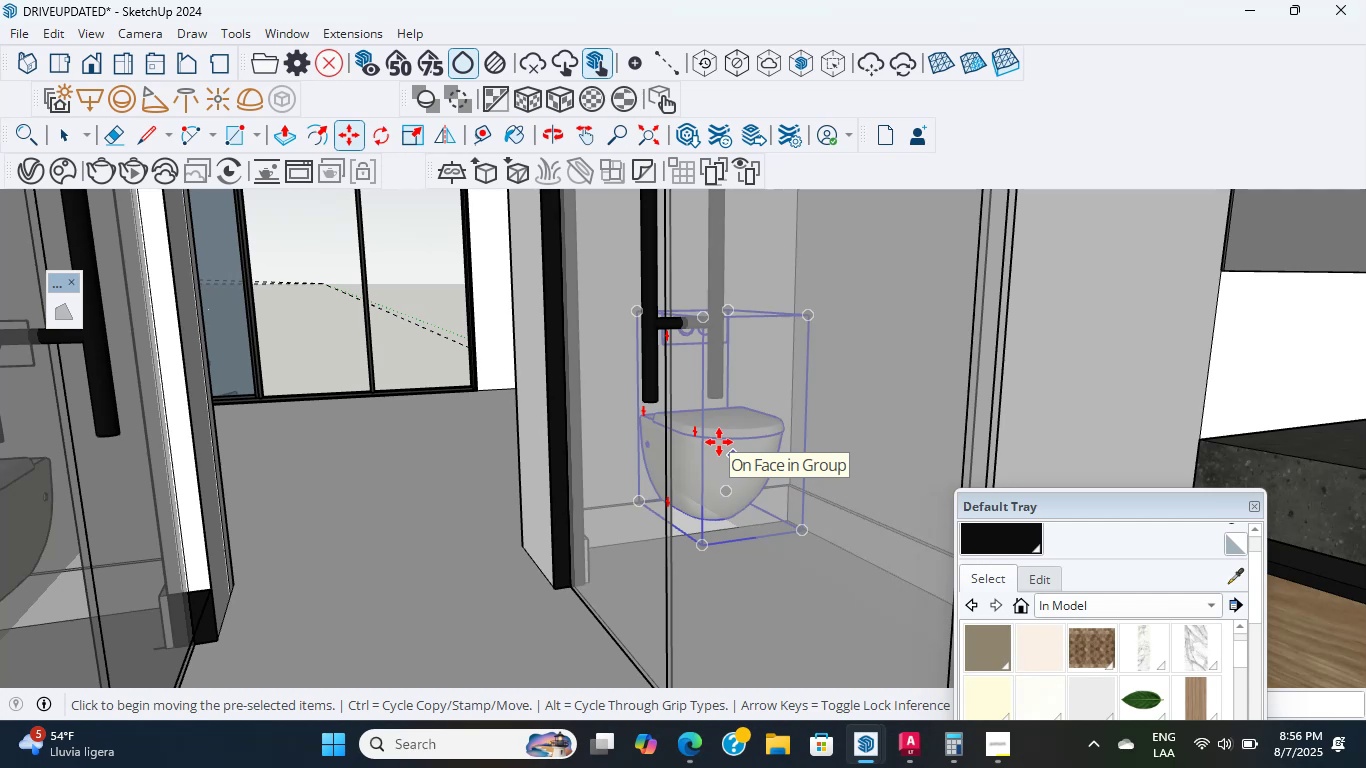 
wait(17.68)
 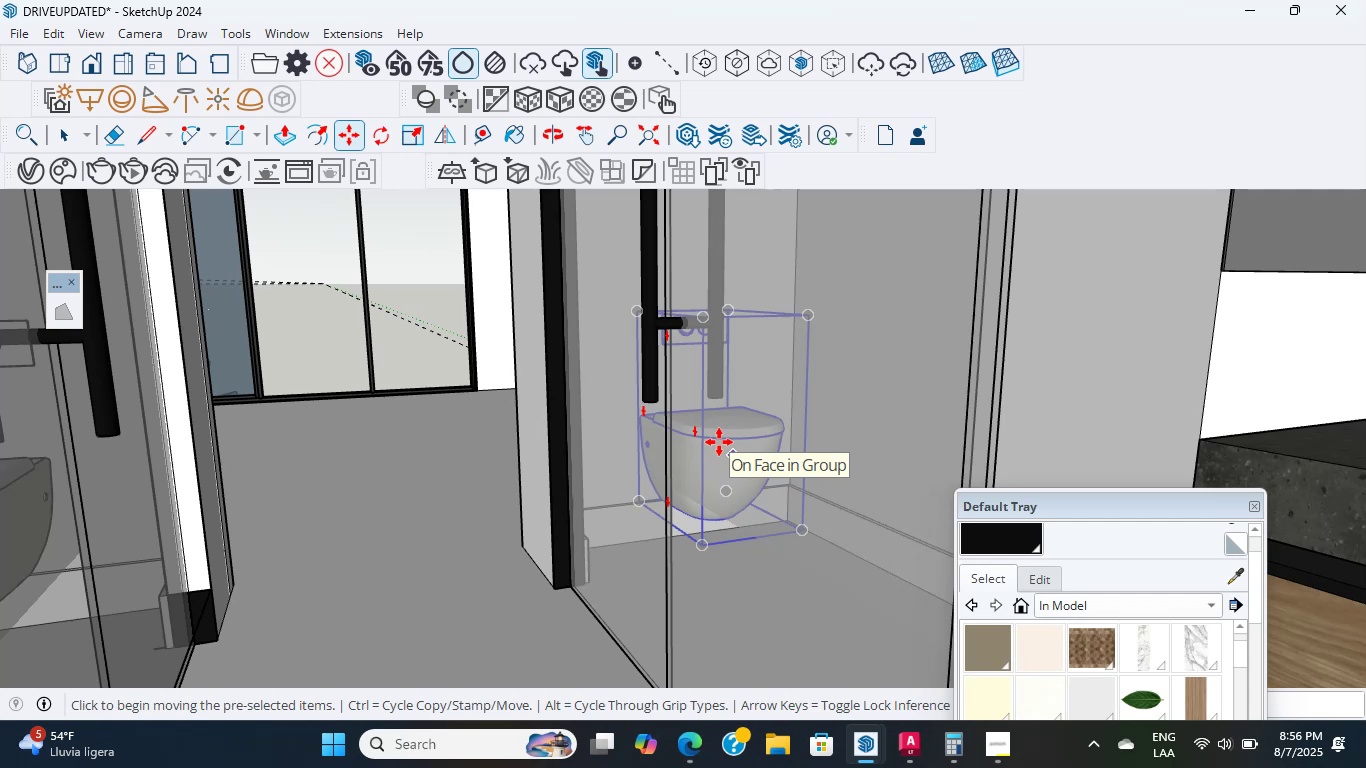 
scroll: coordinate [653, 366], scroll_direction: down, amount: 22.0
 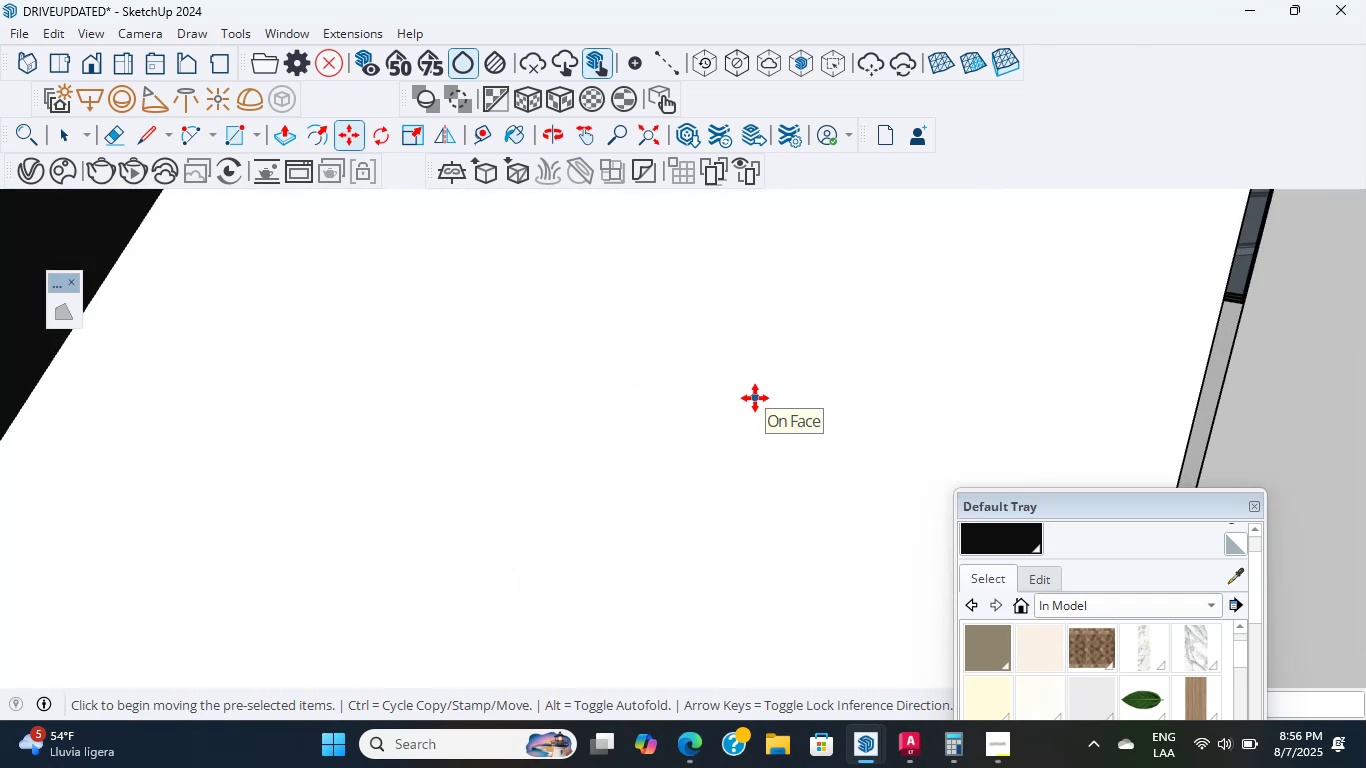 
wait(7.28)
 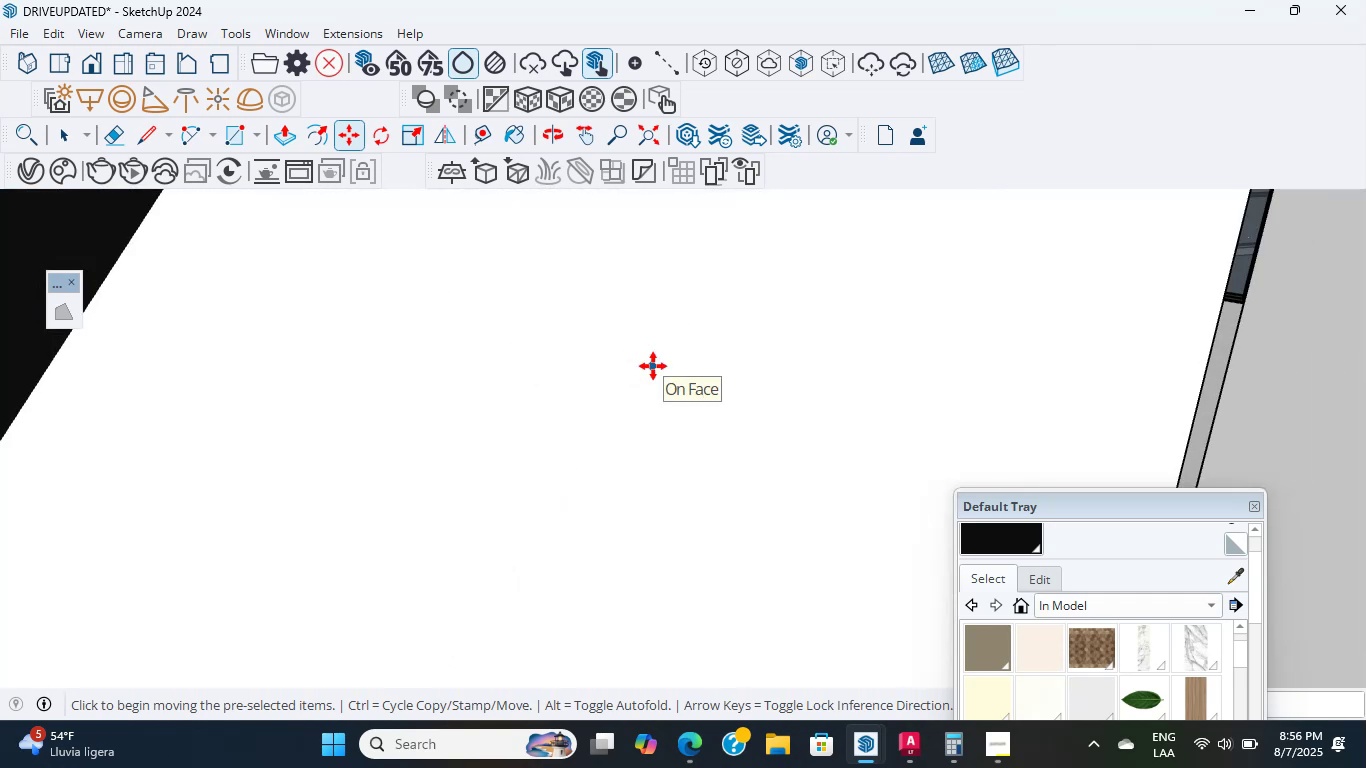 
scroll: coordinate [677, 420], scroll_direction: down, amount: 19.0
 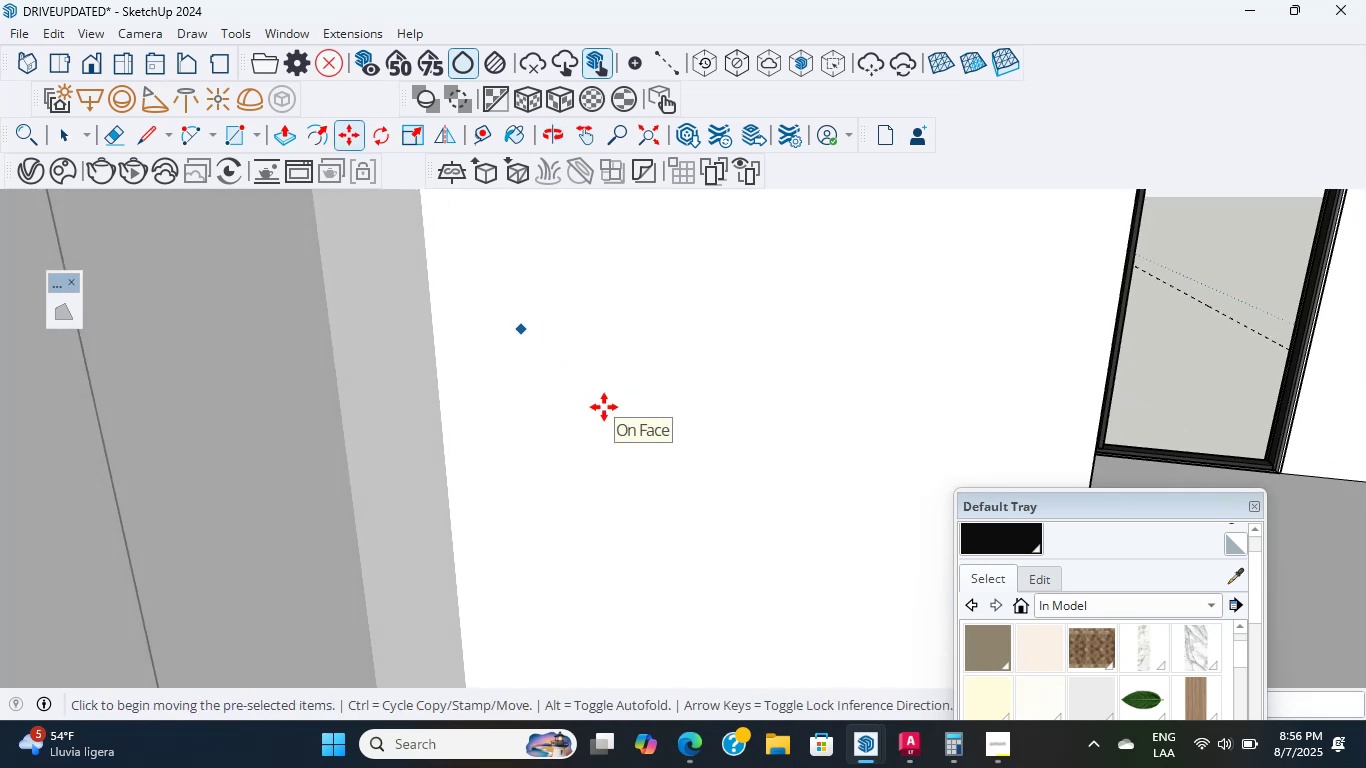 
wait(6.05)
 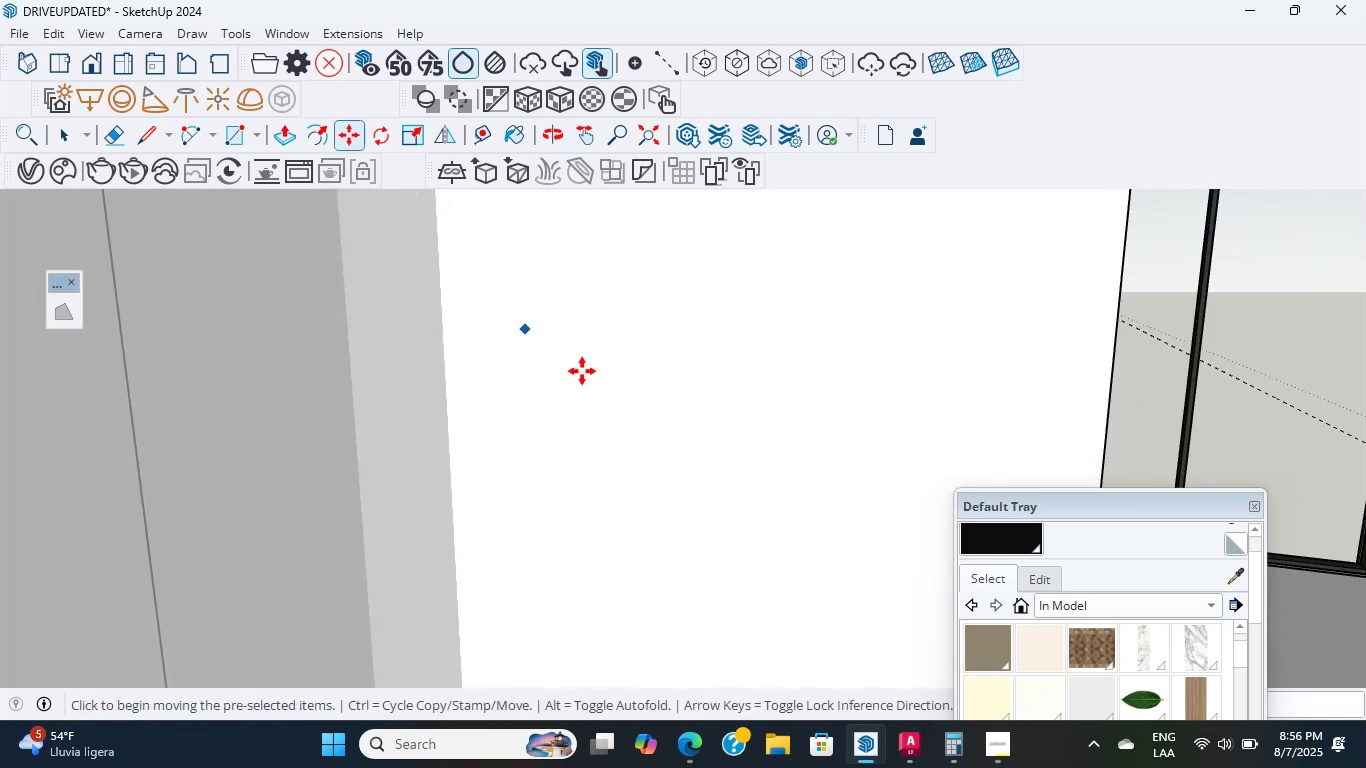 
scroll: coordinate [604, 407], scroll_direction: down, amount: 3.0
 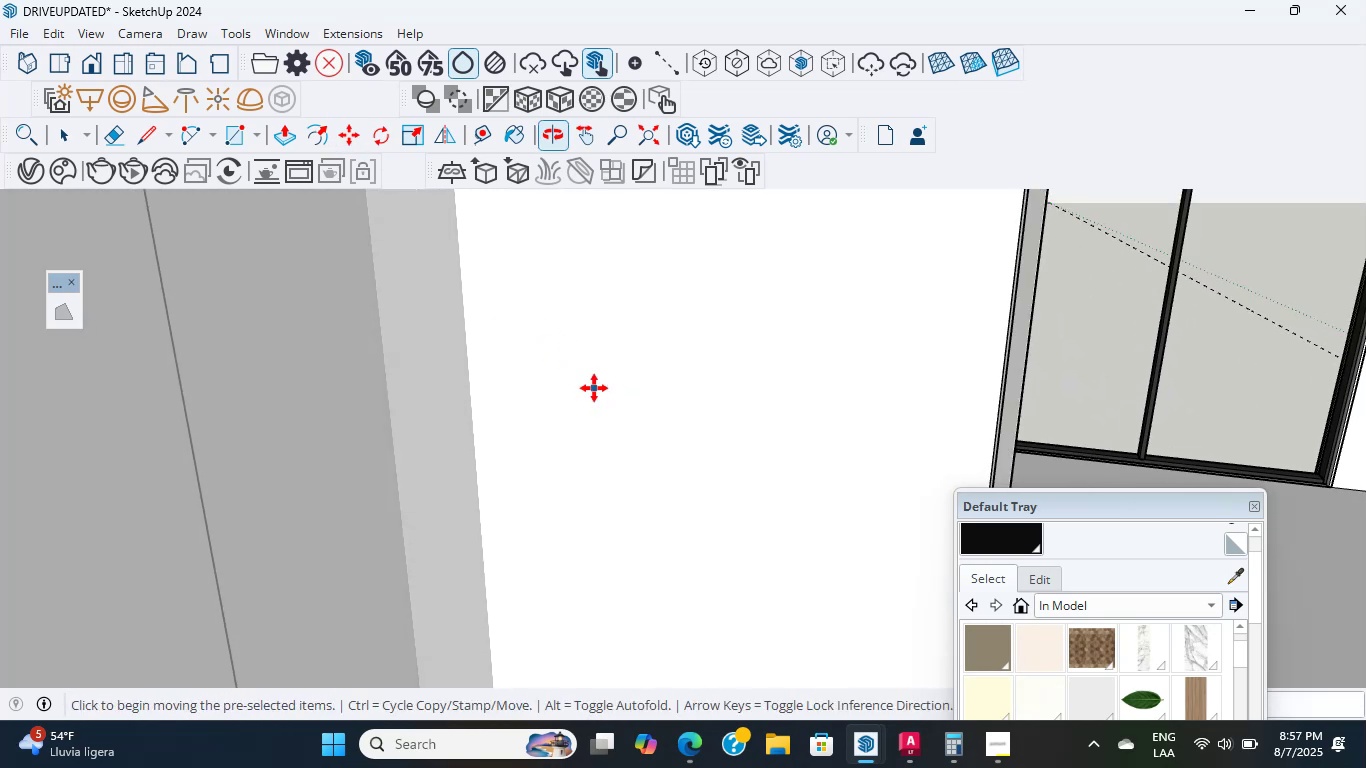 
scroll: coordinate [594, 388], scroll_direction: up, amount: 5.0
 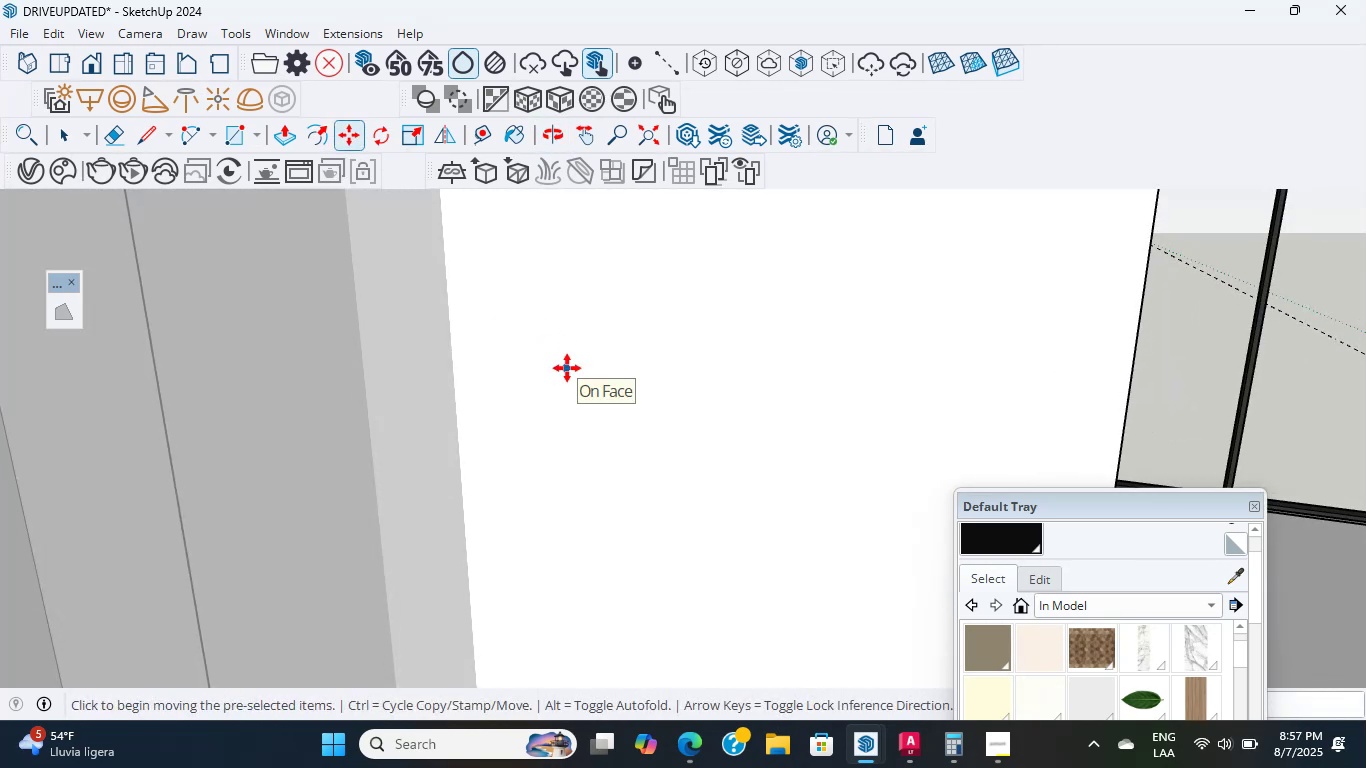 
scroll: coordinate [605, 357], scroll_direction: down, amount: 5.0
 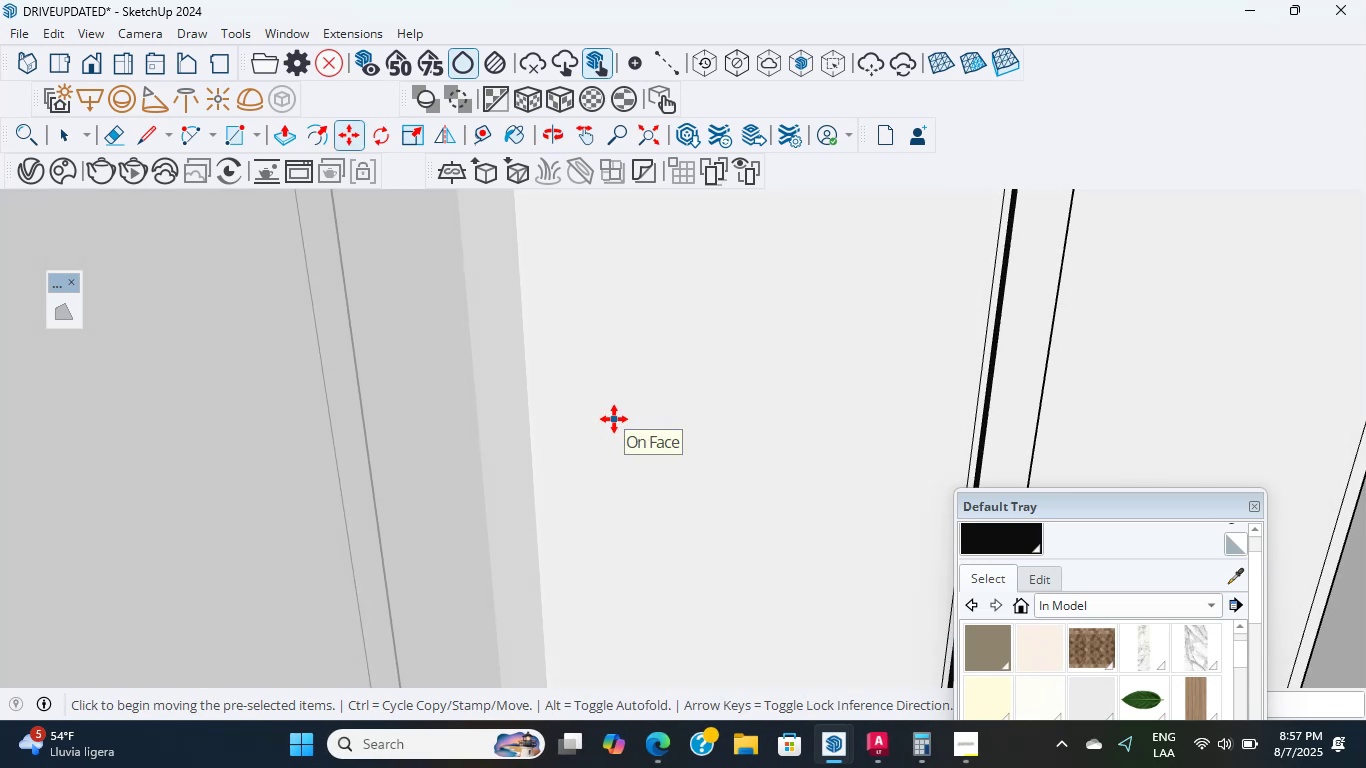 
wait(11.2)
 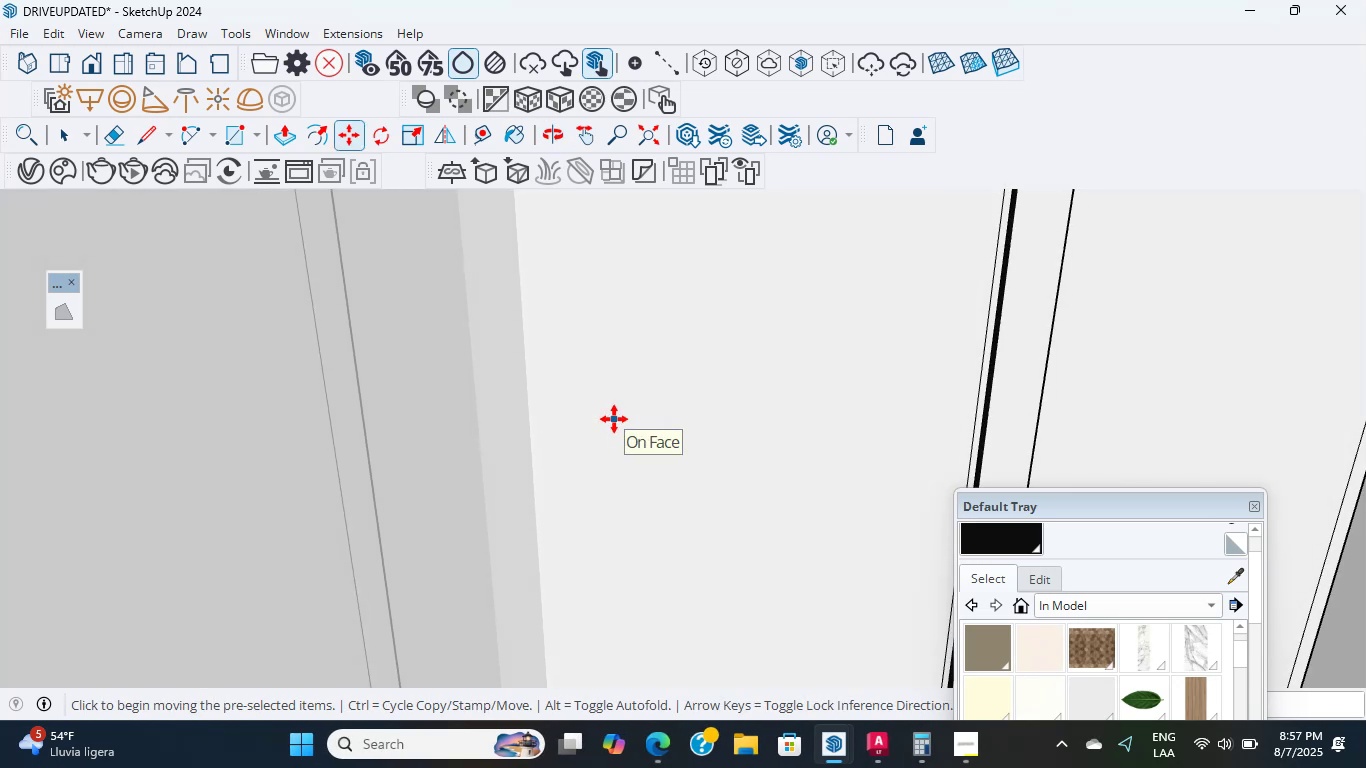 
mouse_move([655, 482])
 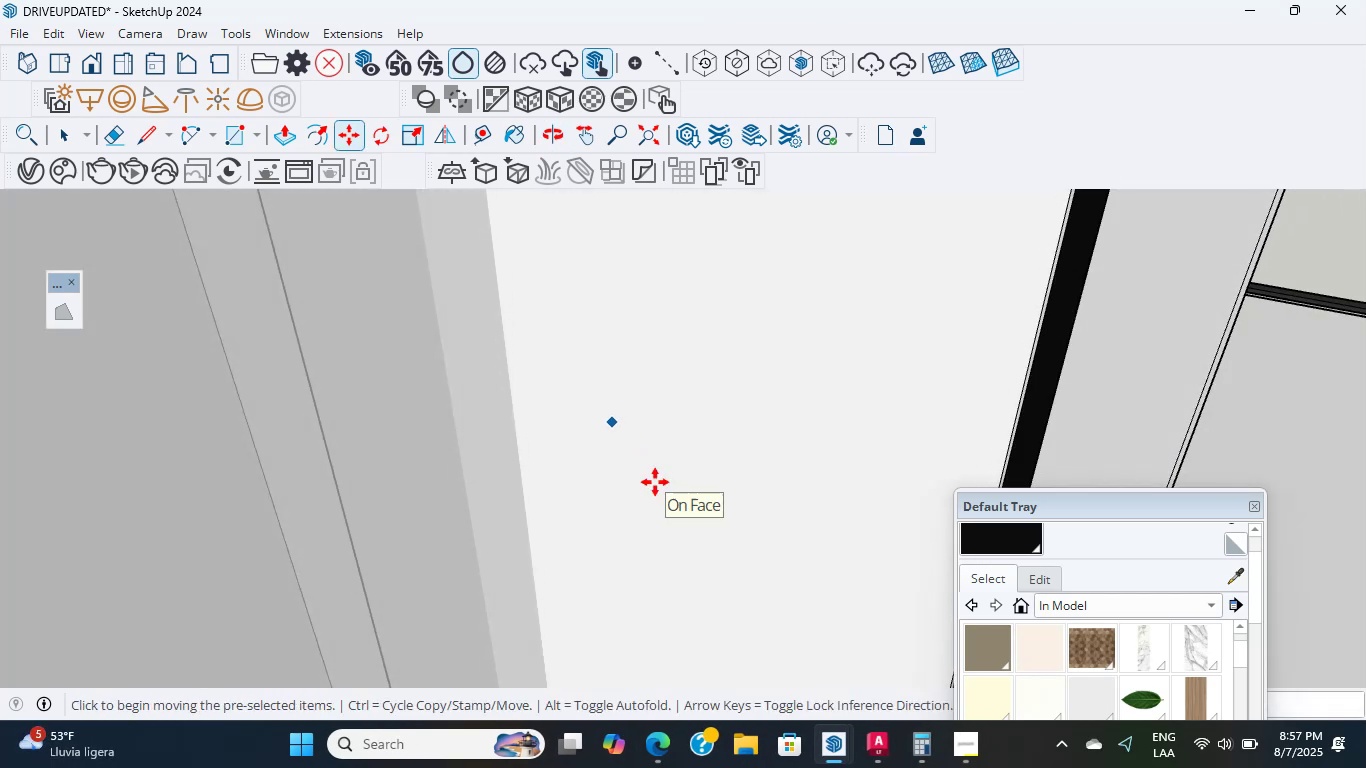 
mouse_move([646, 459])
 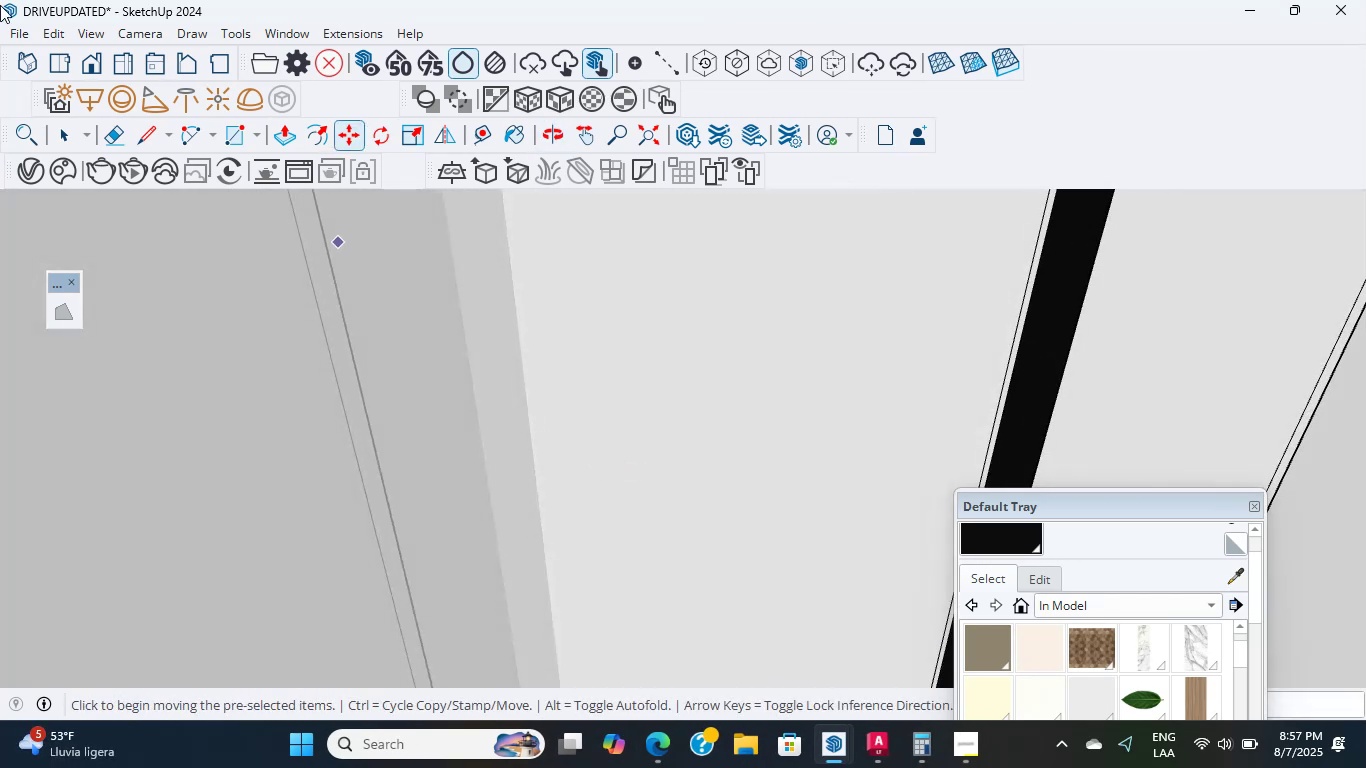 
left_click([89, 67])
 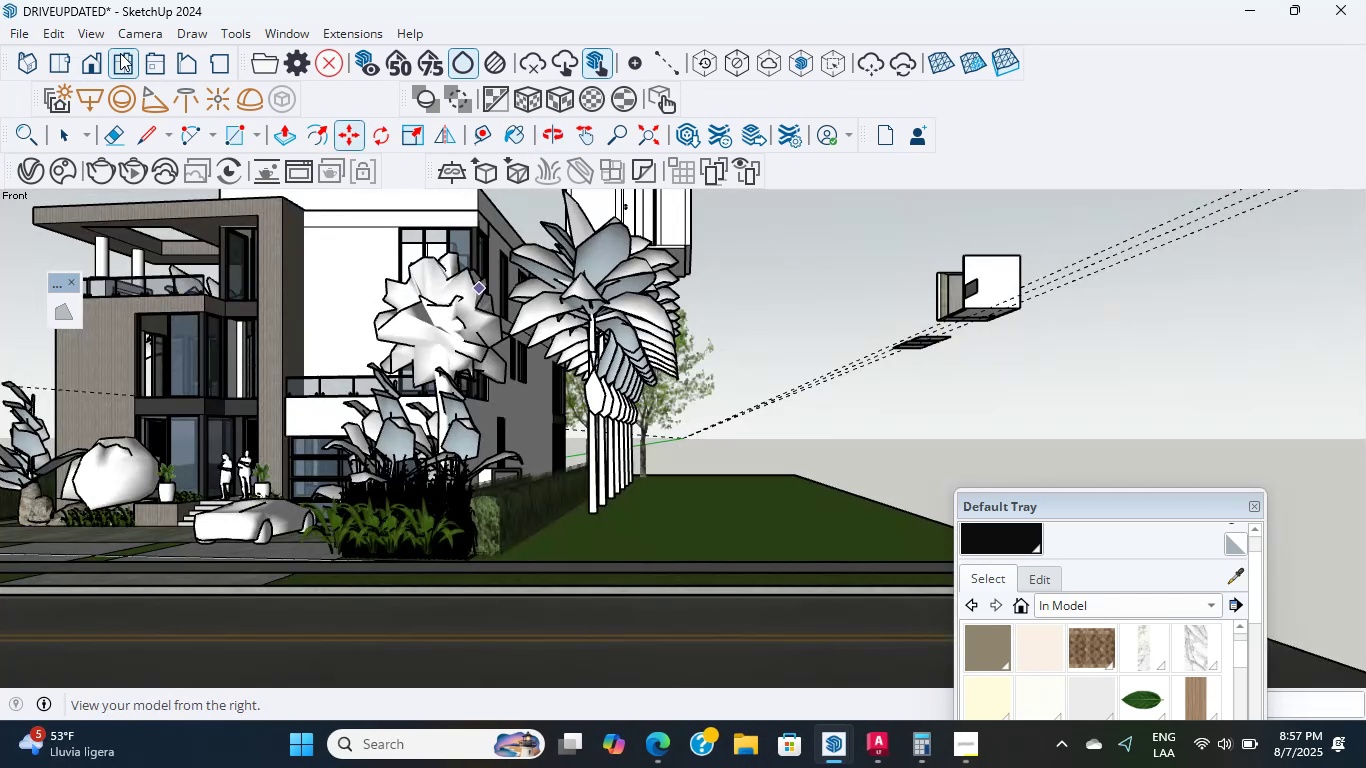 
left_click([127, 59])
 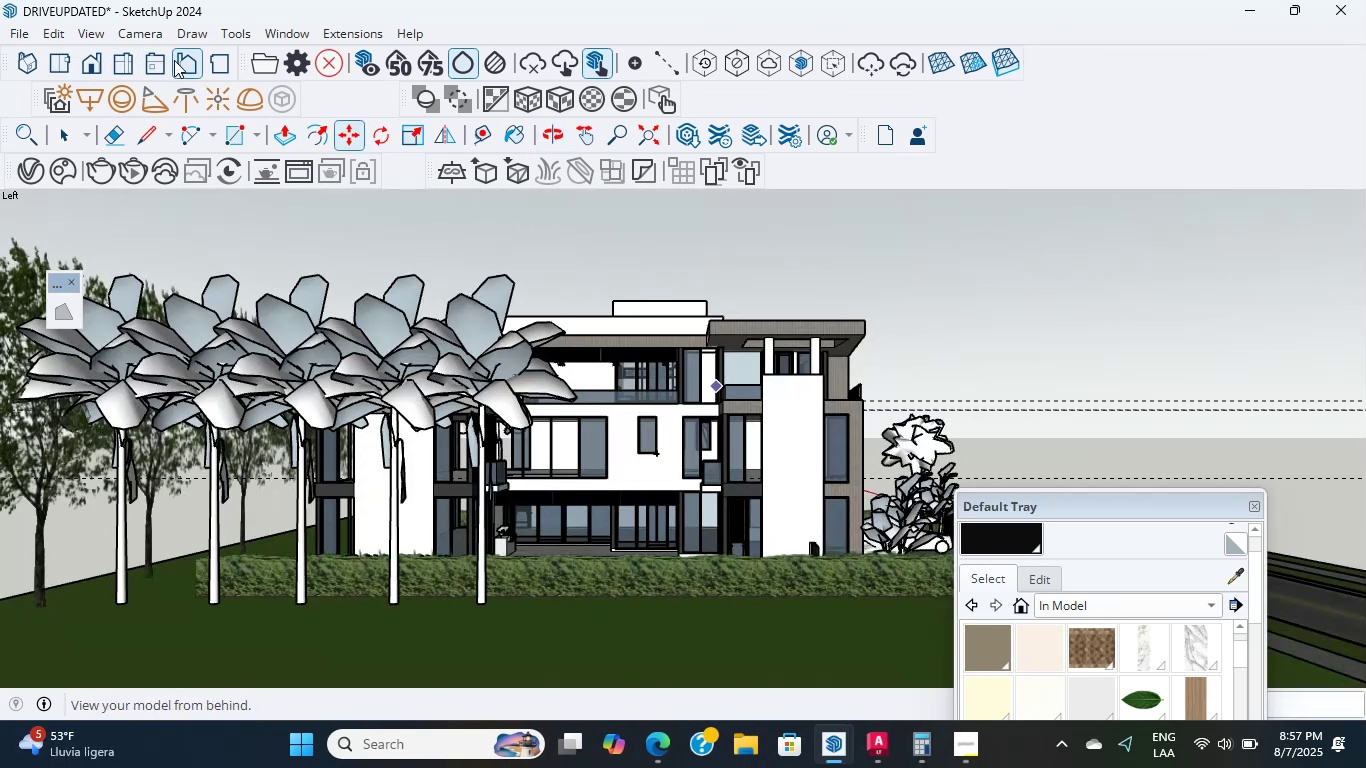 
left_click([178, 59])
 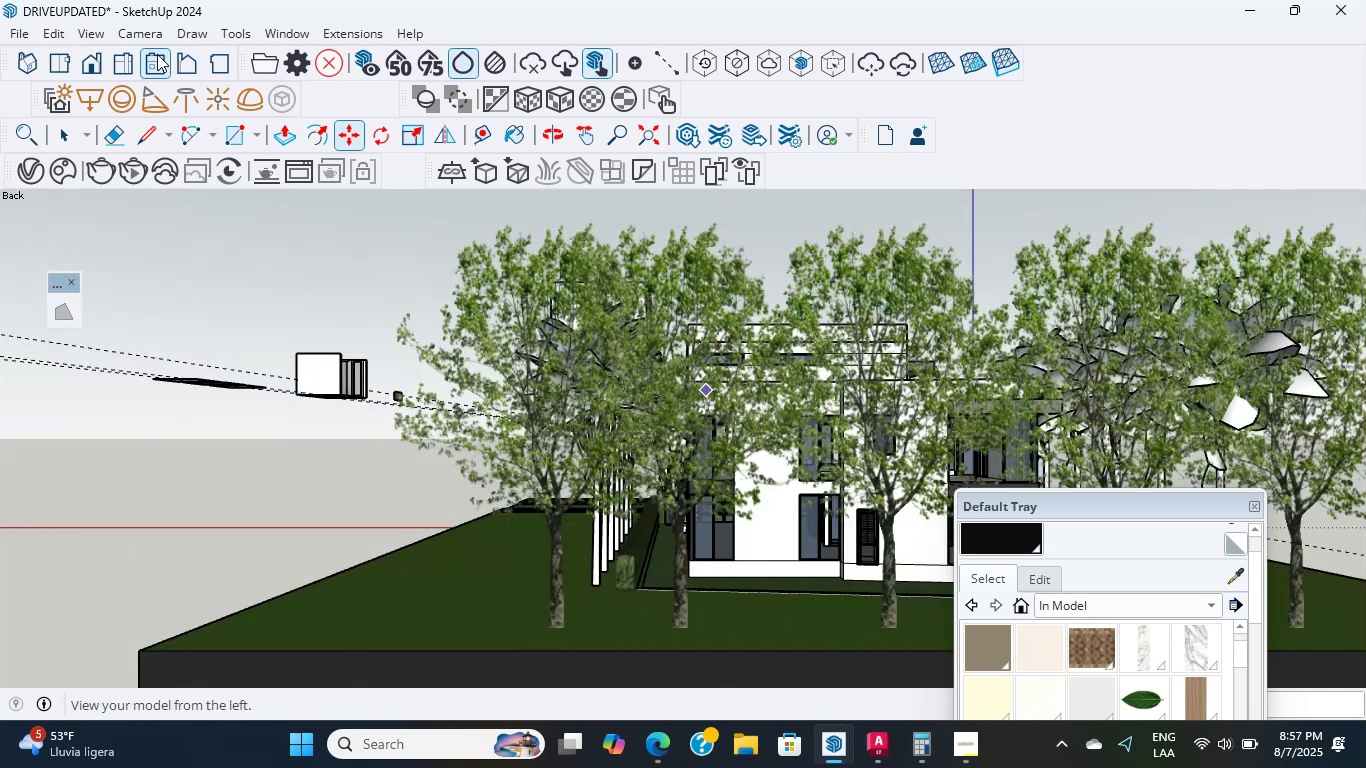 
left_click([149, 52])
 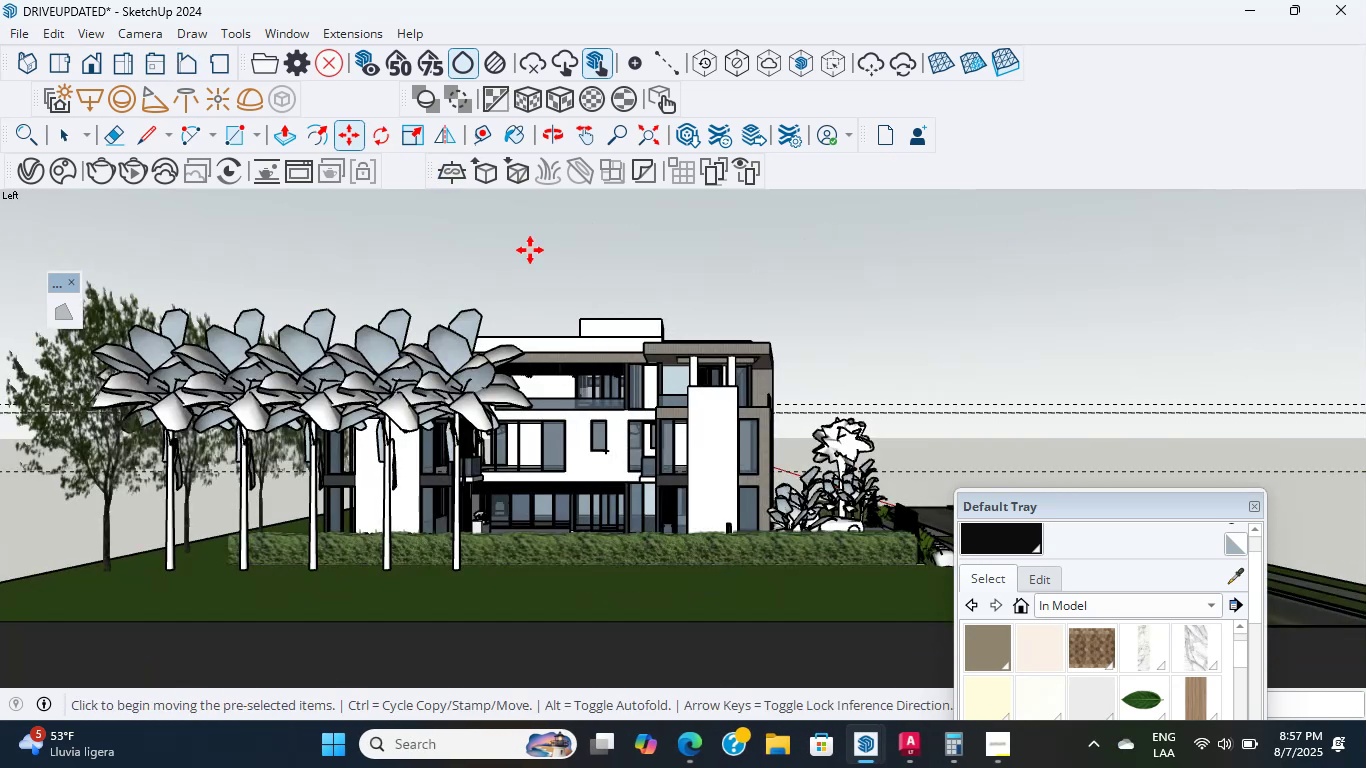 
scroll: coordinate [570, 360], scroll_direction: up, amount: 53.0
 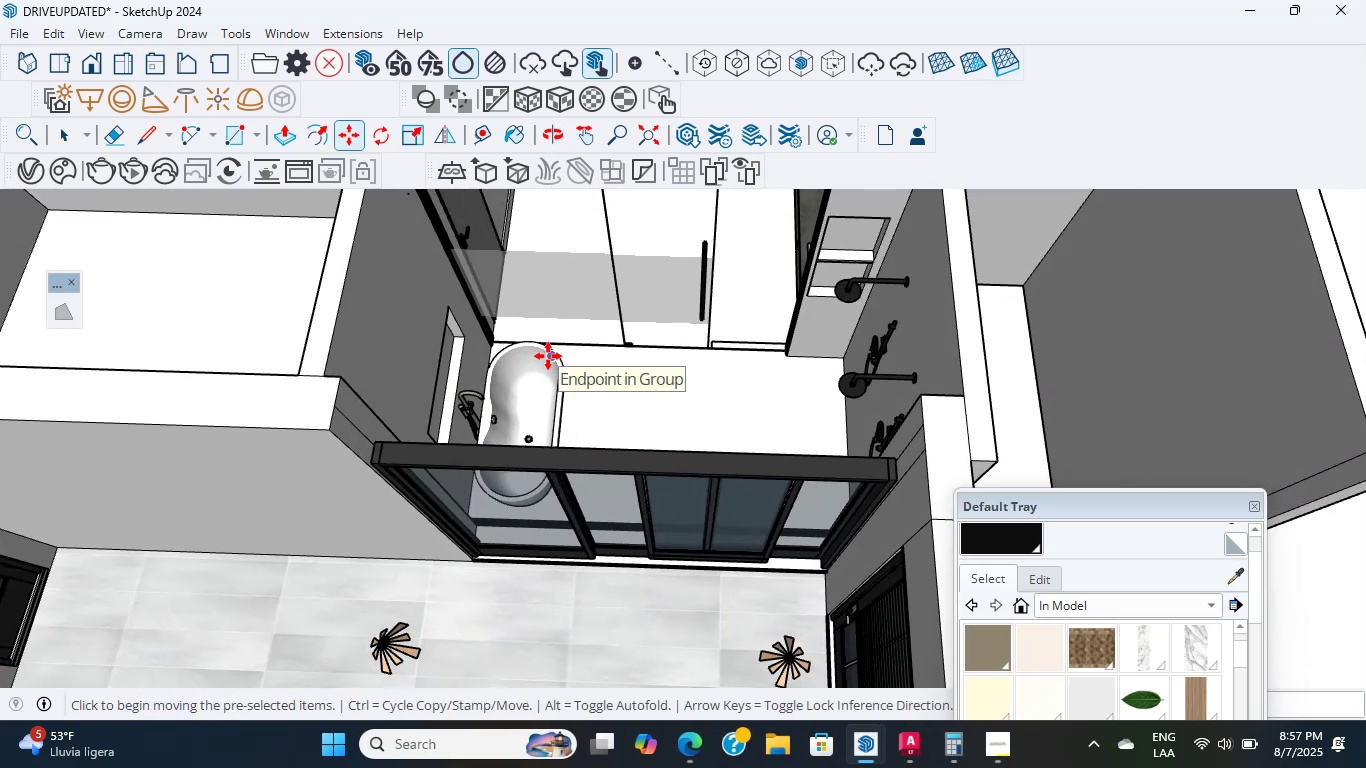 
middle_click([548, 356])
 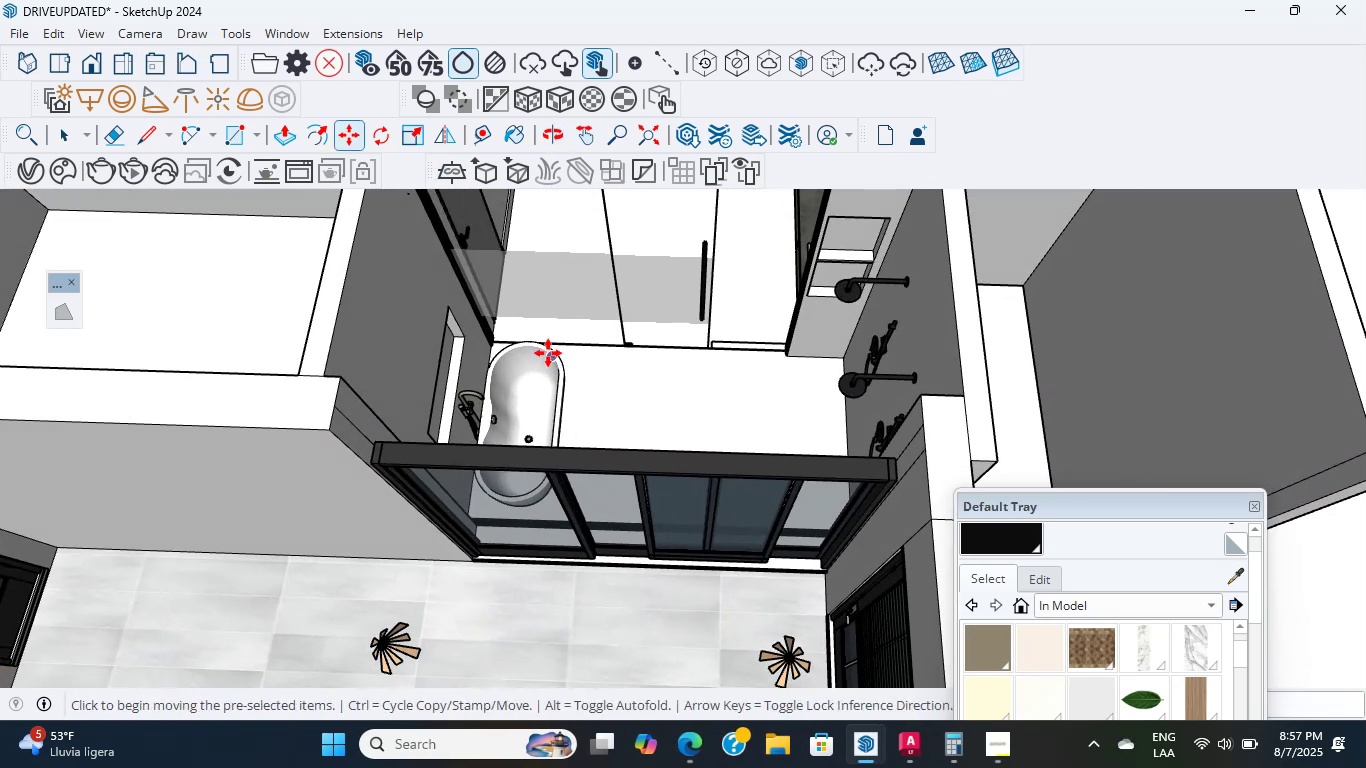 
scroll: coordinate [569, 330], scroll_direction: up, amount: 9.0
 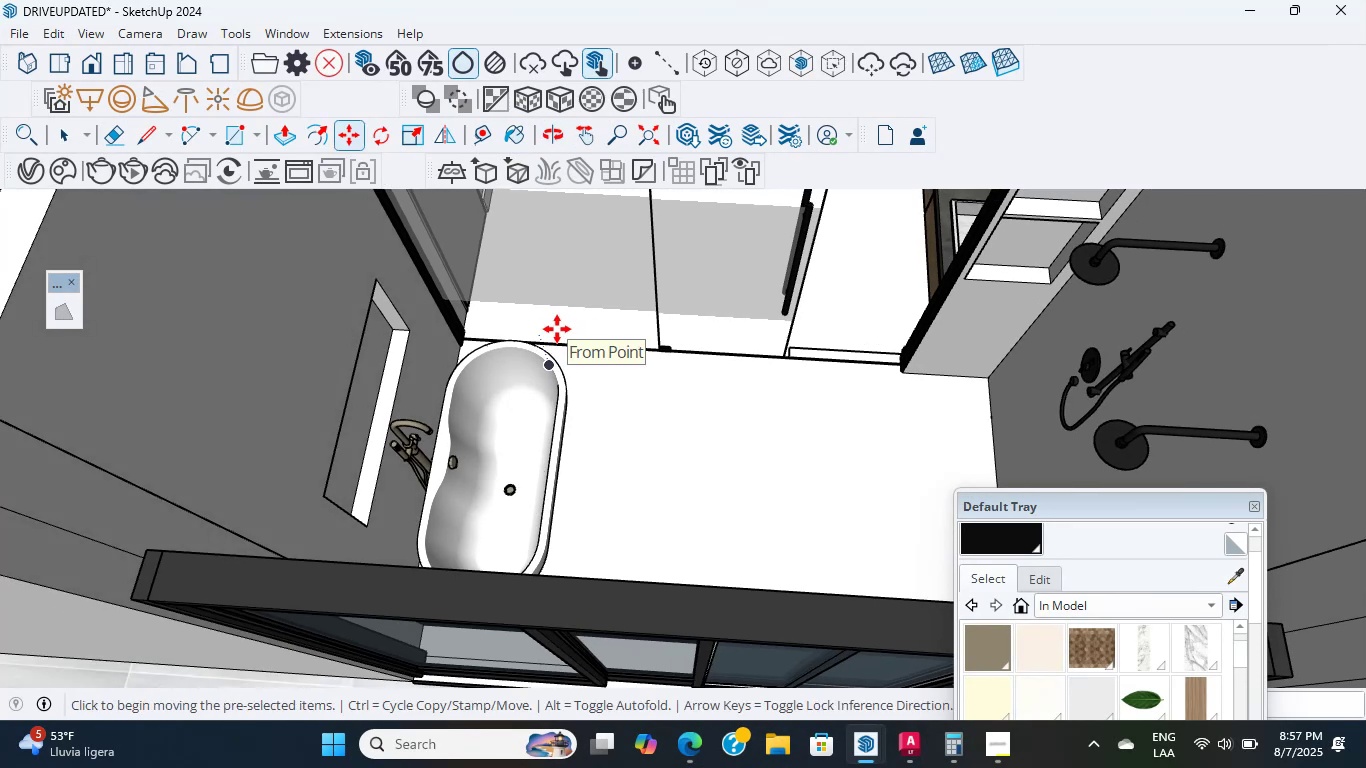 
wait(9.21)
 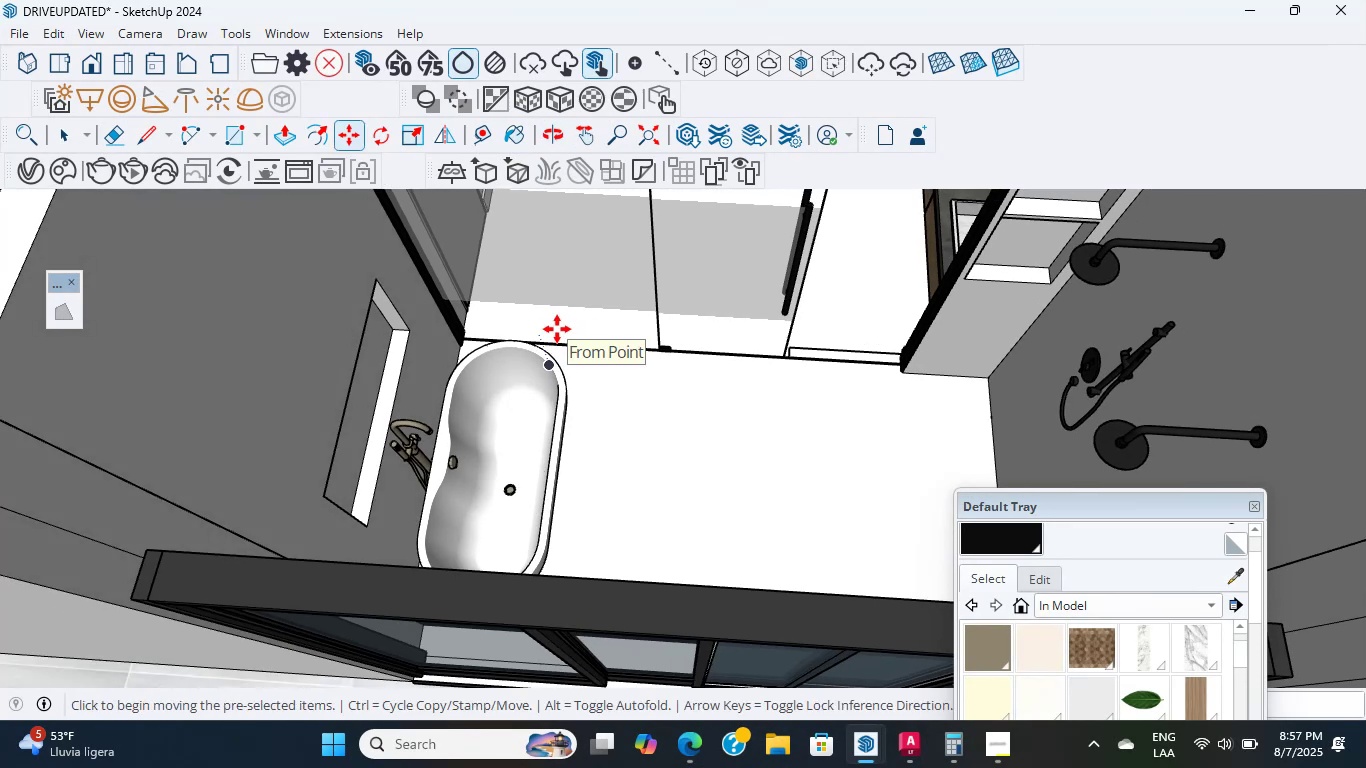 
scroll: coordinate [536, 339], scroll_direction: up, amount: 4.0
 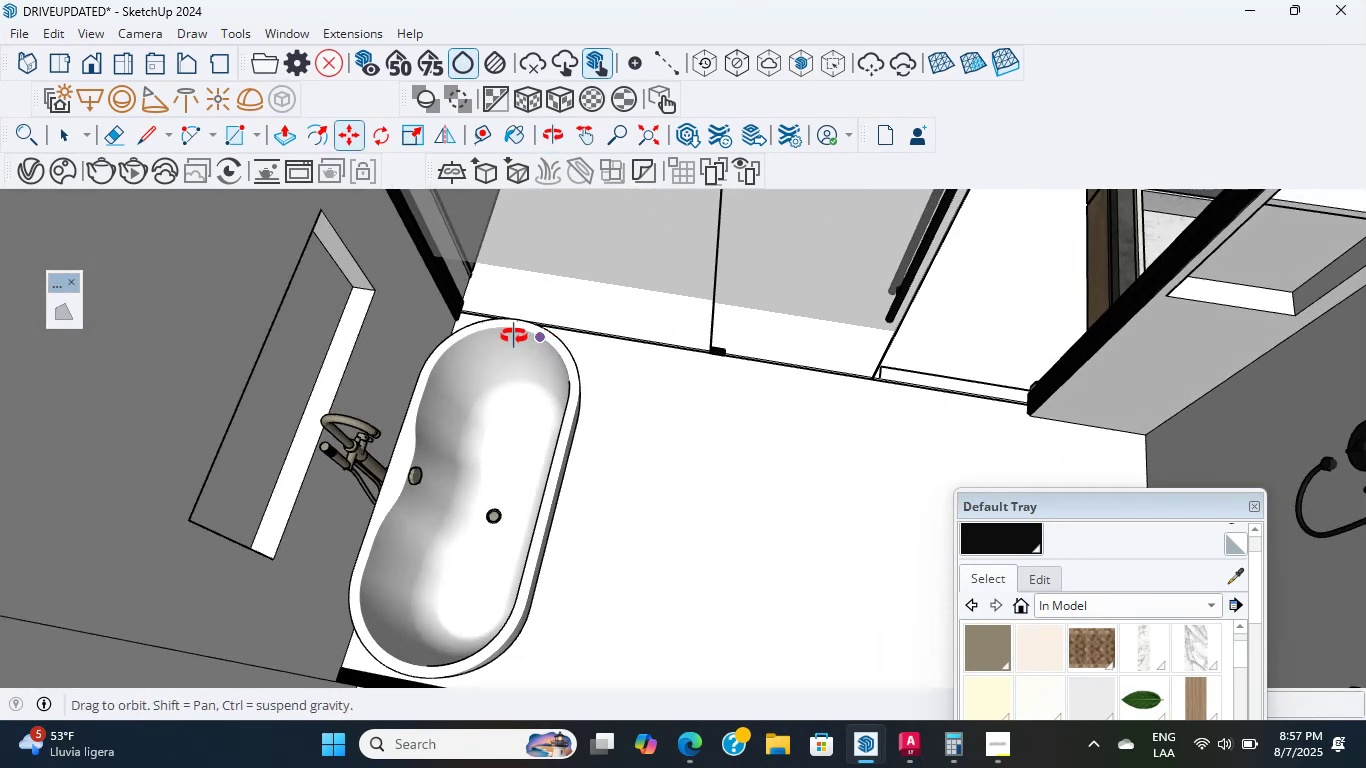 
scroll: coordinate [513, 335], scroll_direction: down, amount: 2.0
 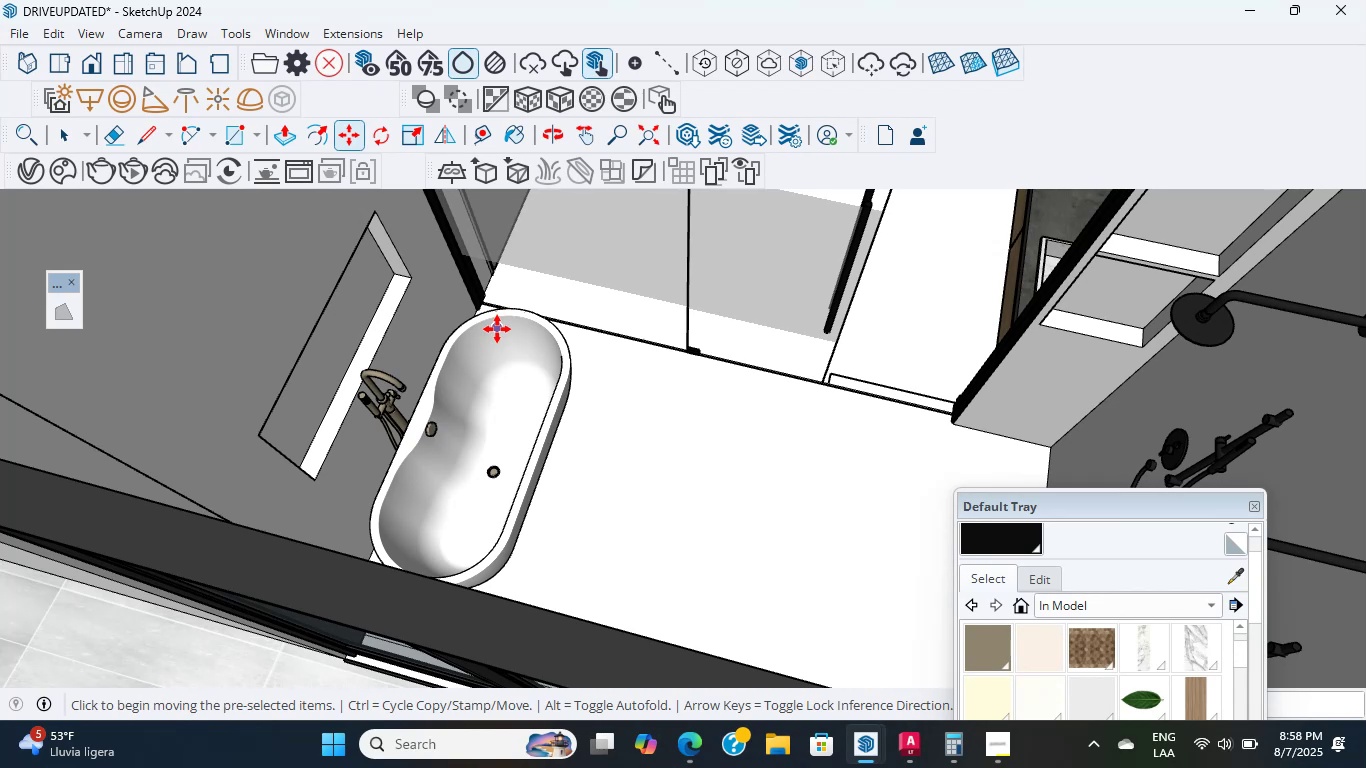 
wait(22.86)
 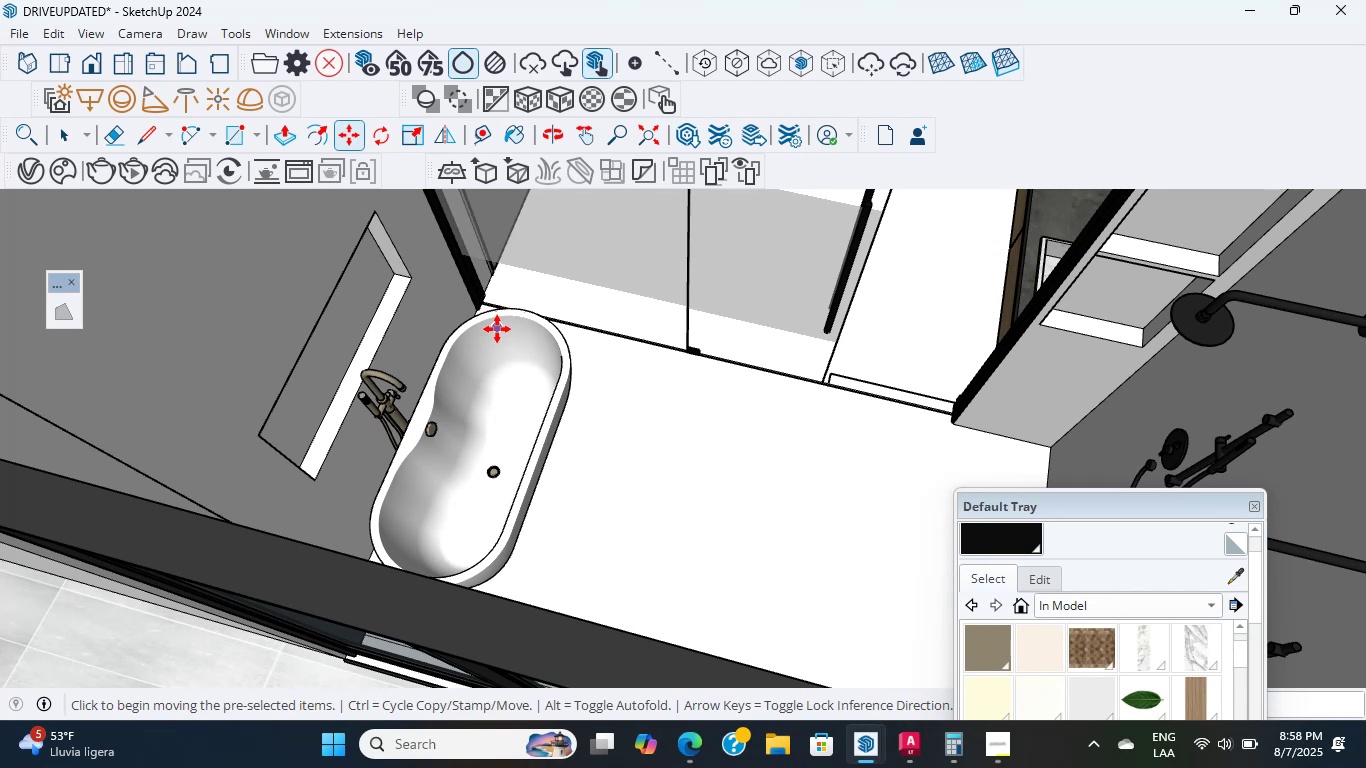 
scroll: coordinate [492, 312], scroll_direction: down, amount: 2.0
 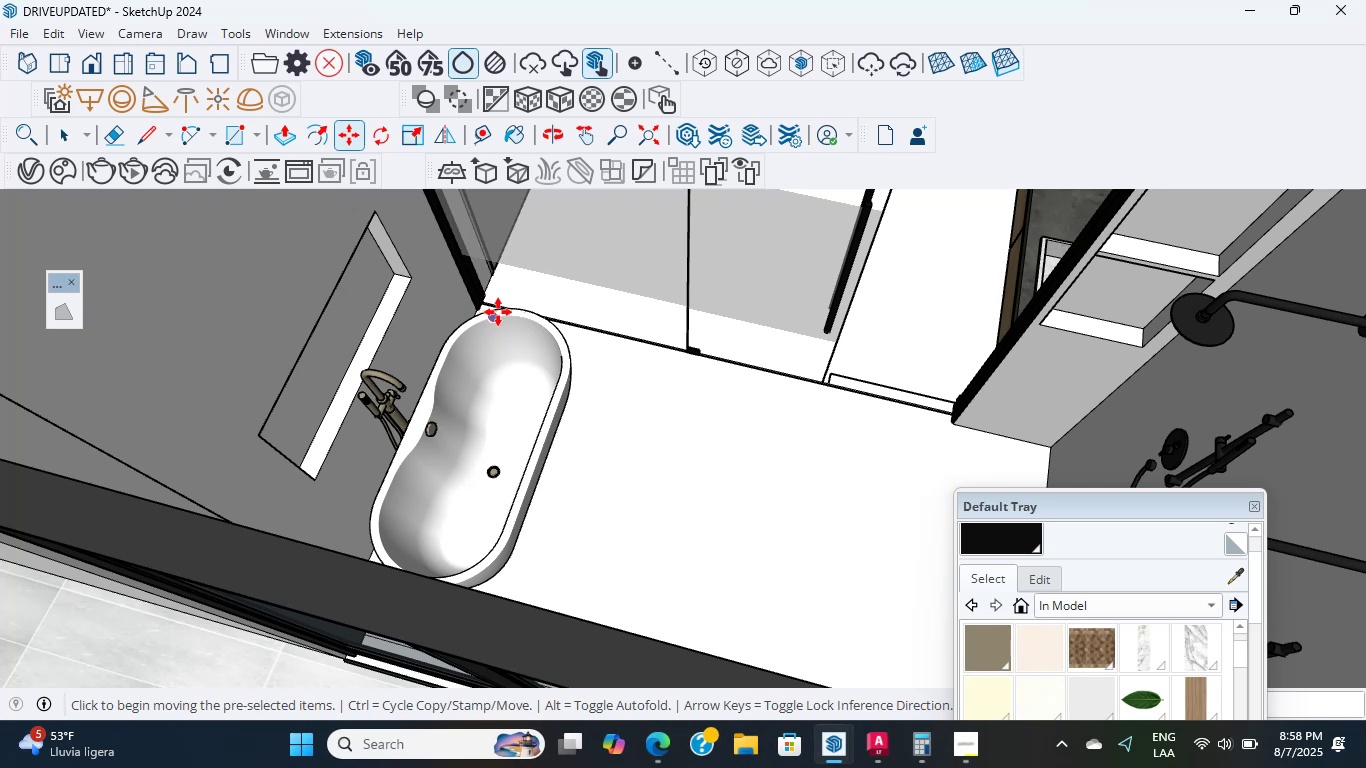 
hold_key(key=ShiftLeft, duration=0.53)
 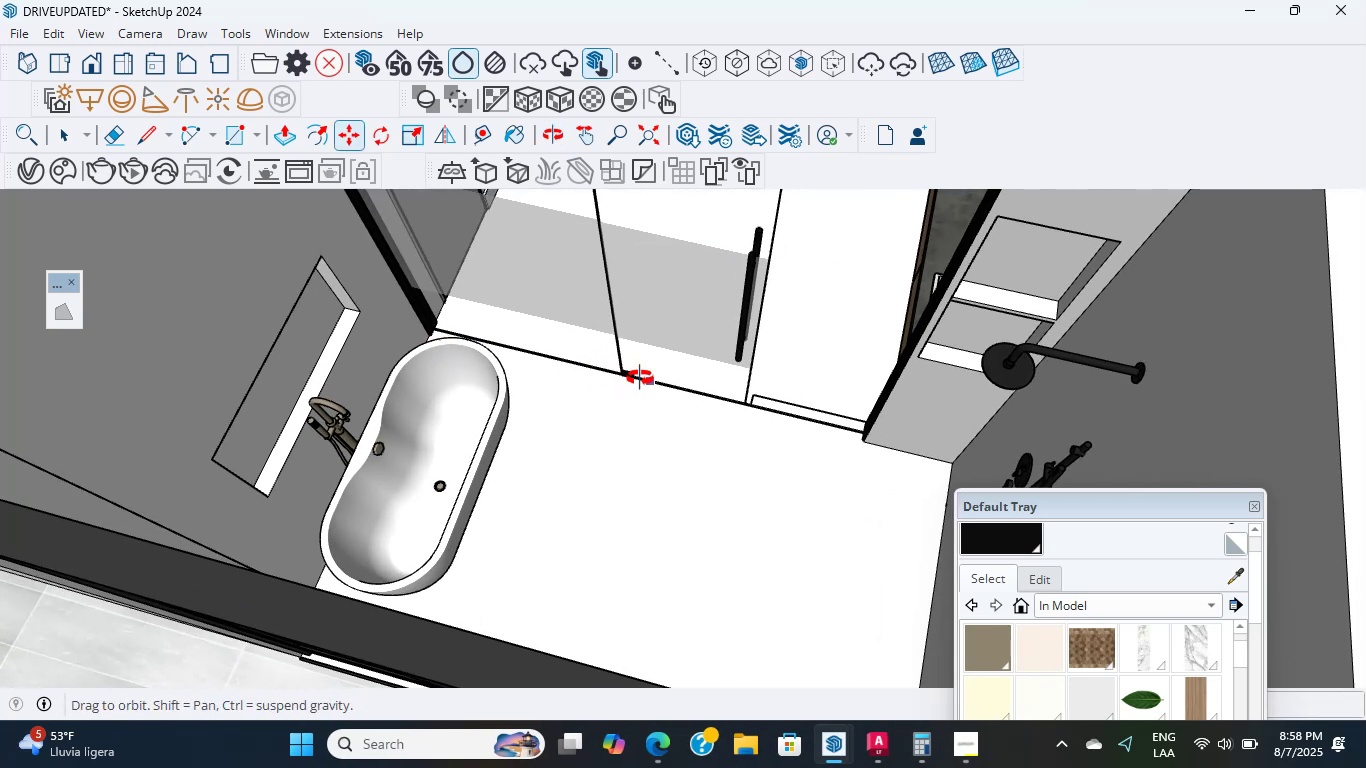 
hold_key(key=ShiftLeft, duration=1.47)
scroll: coordinate [824, 396], scroll_direction: up, amount: 1.0
 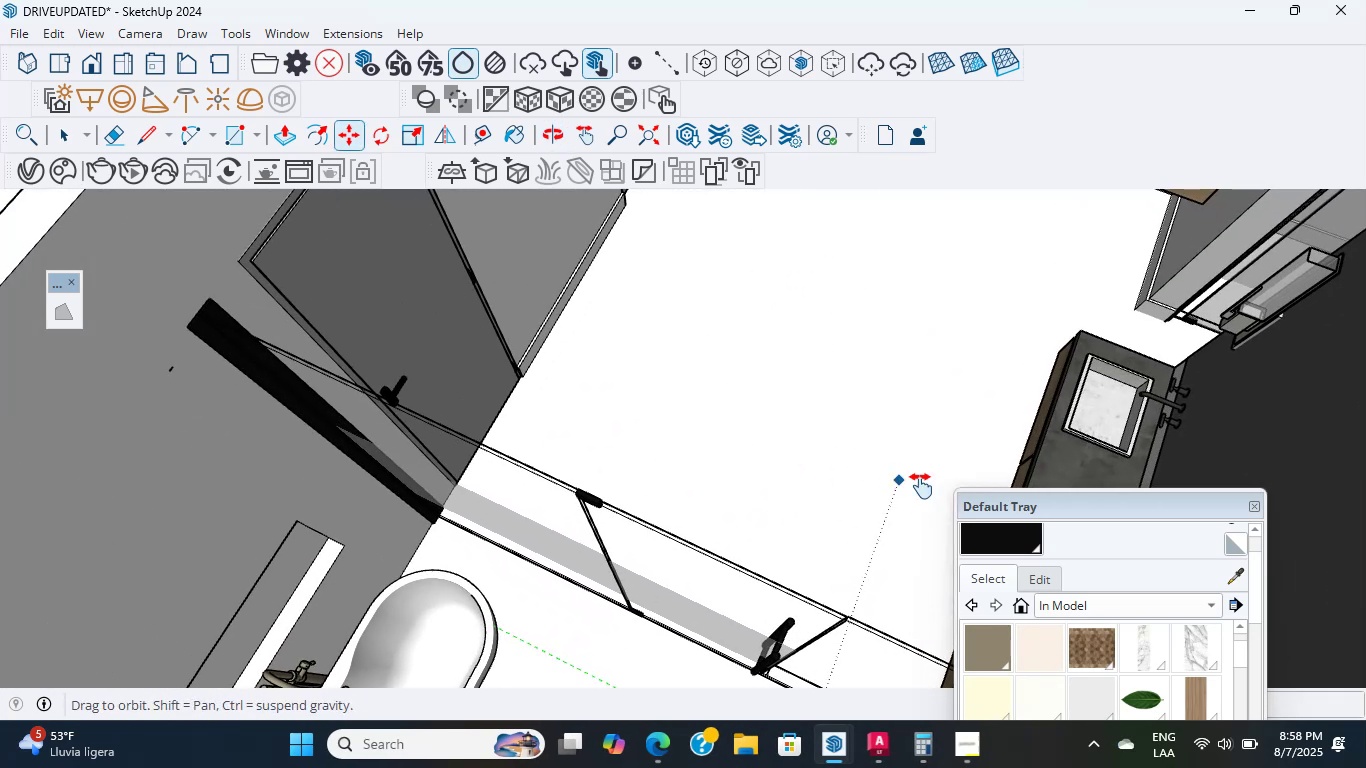 
mouse_move([992, 456])
 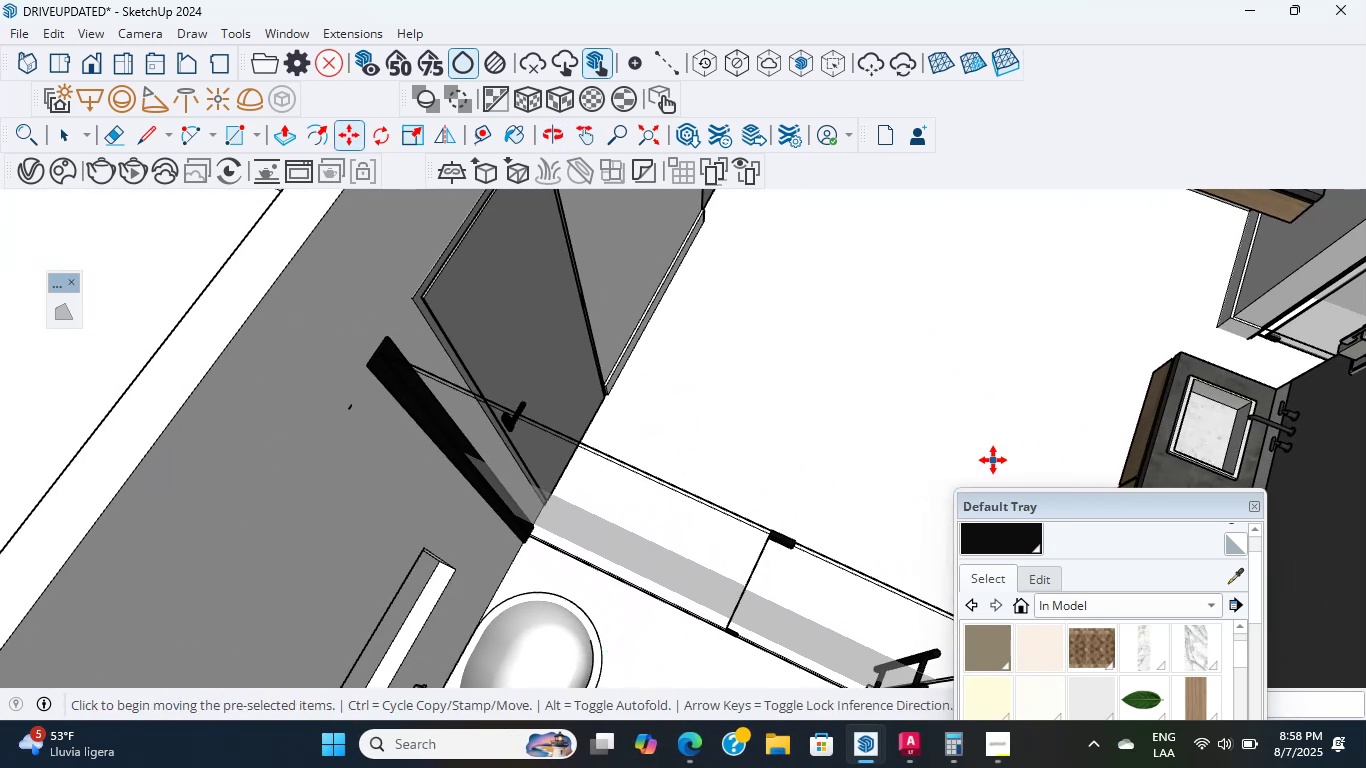 
scroll: coordinate [972, 316], scroll_direction: down, amount: 6.0
 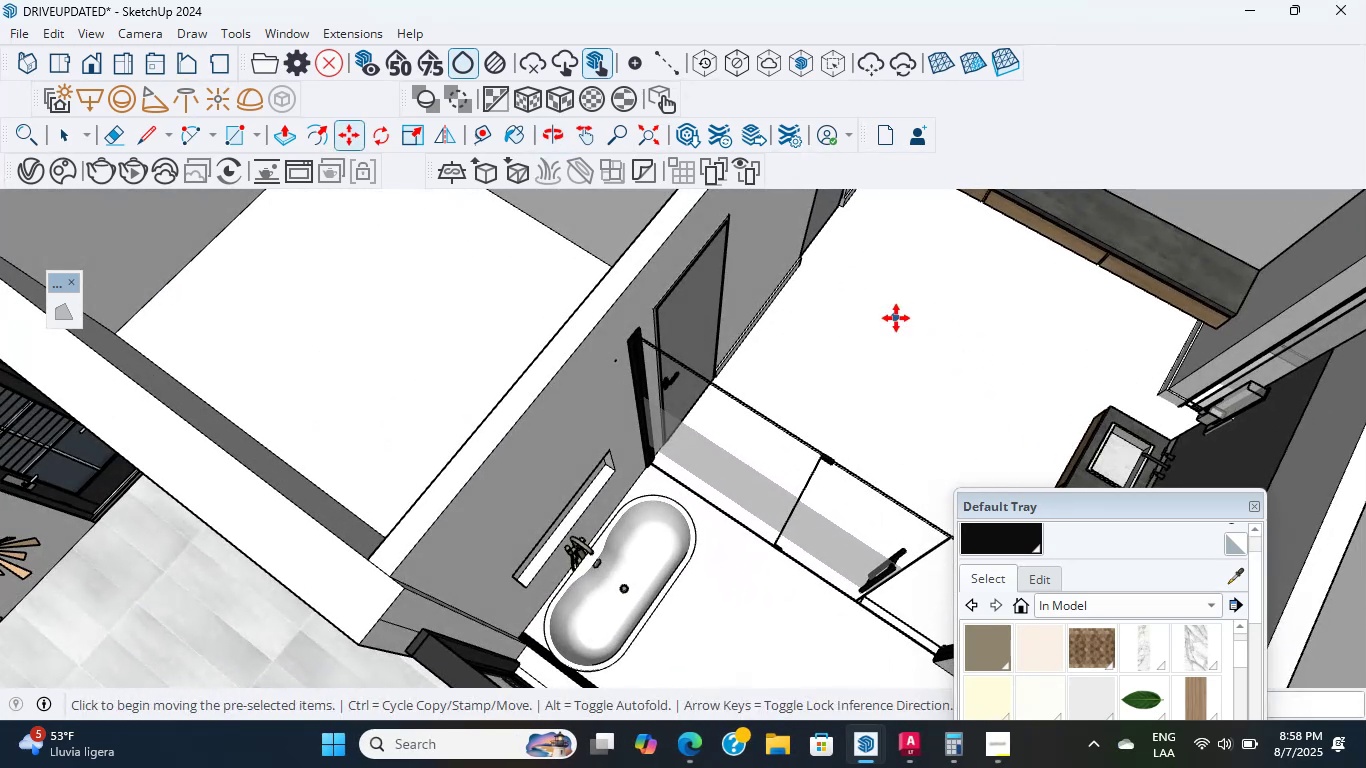 
hold_key(key=ShiftLeft, duration=0.38)
 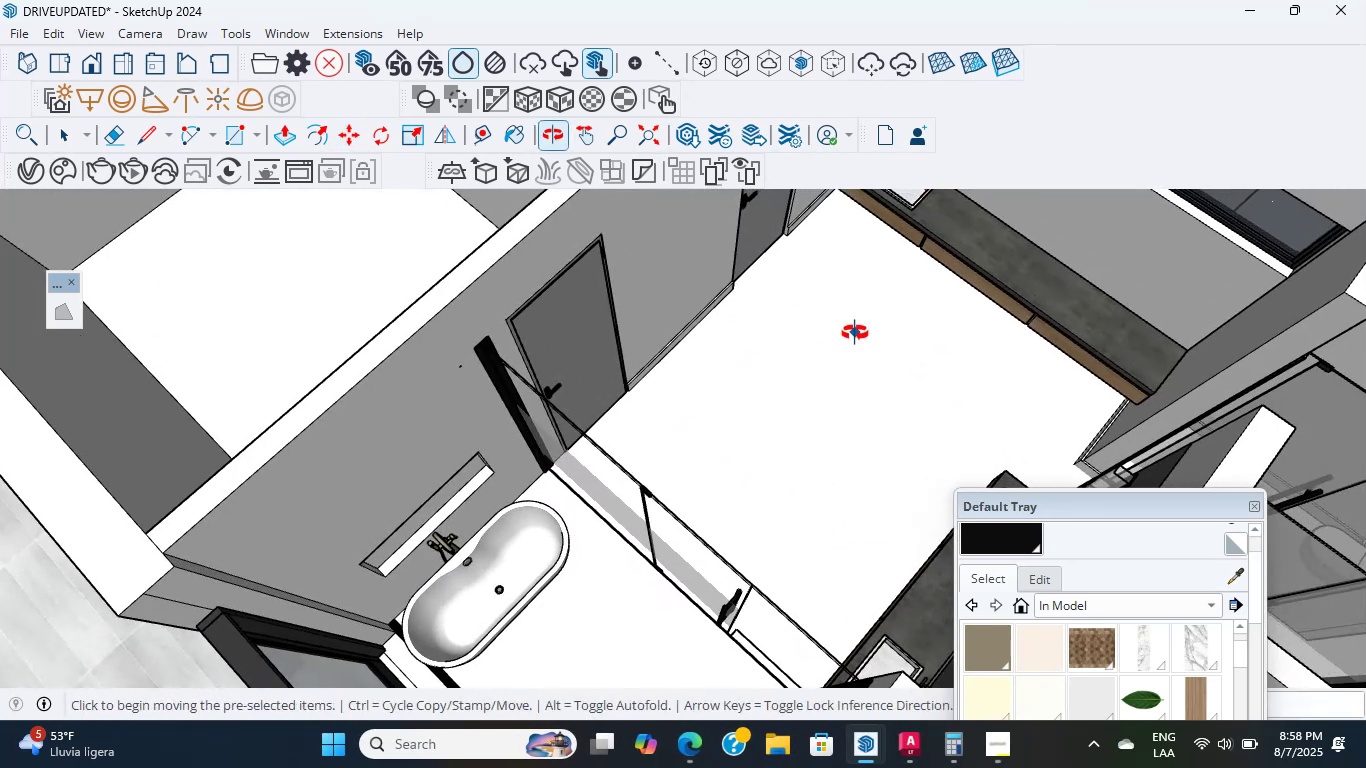 
scroll: coordinate [645, 355], scroll_direction: up, amount: 7.0
 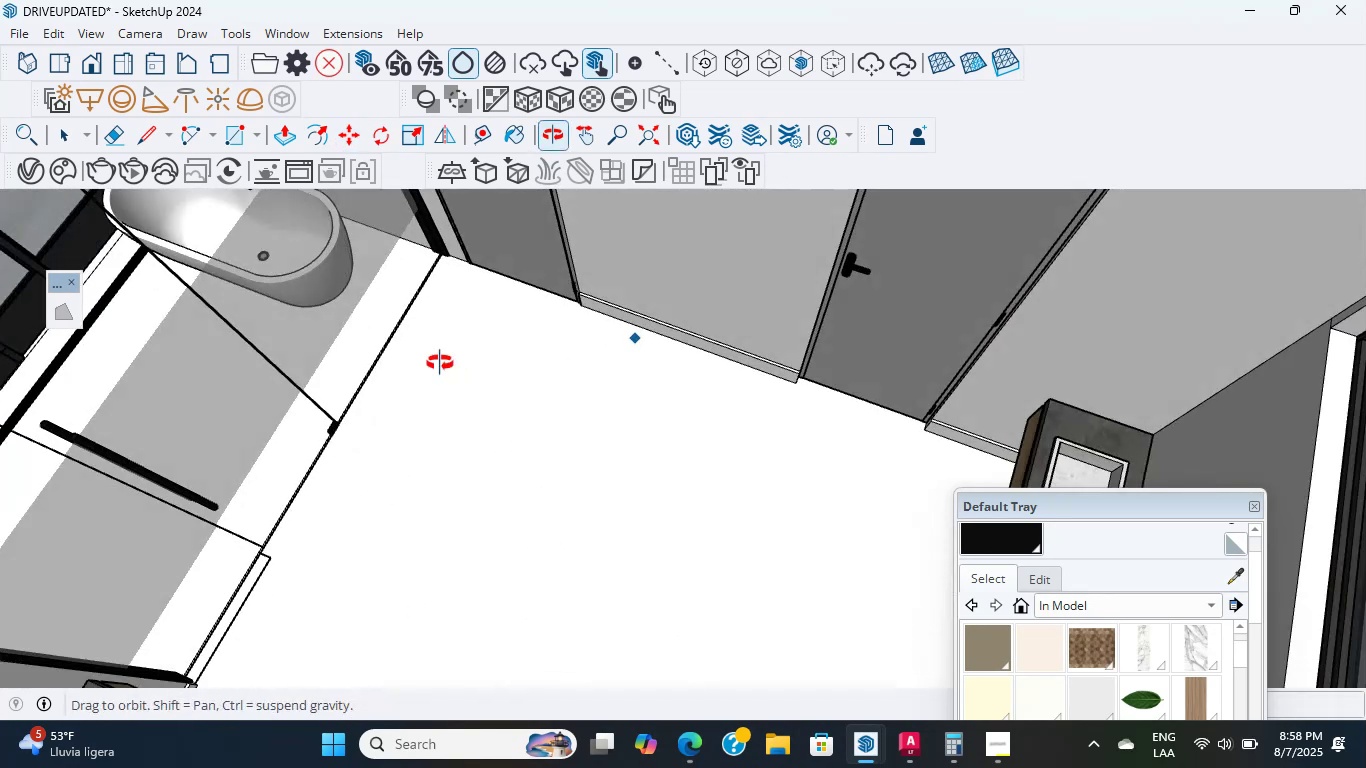 
hold_key(key=ShiftLeft, duration=0.36)
scroll: coordinate [515, 350], scroll_direction: up, amount: 1.0
 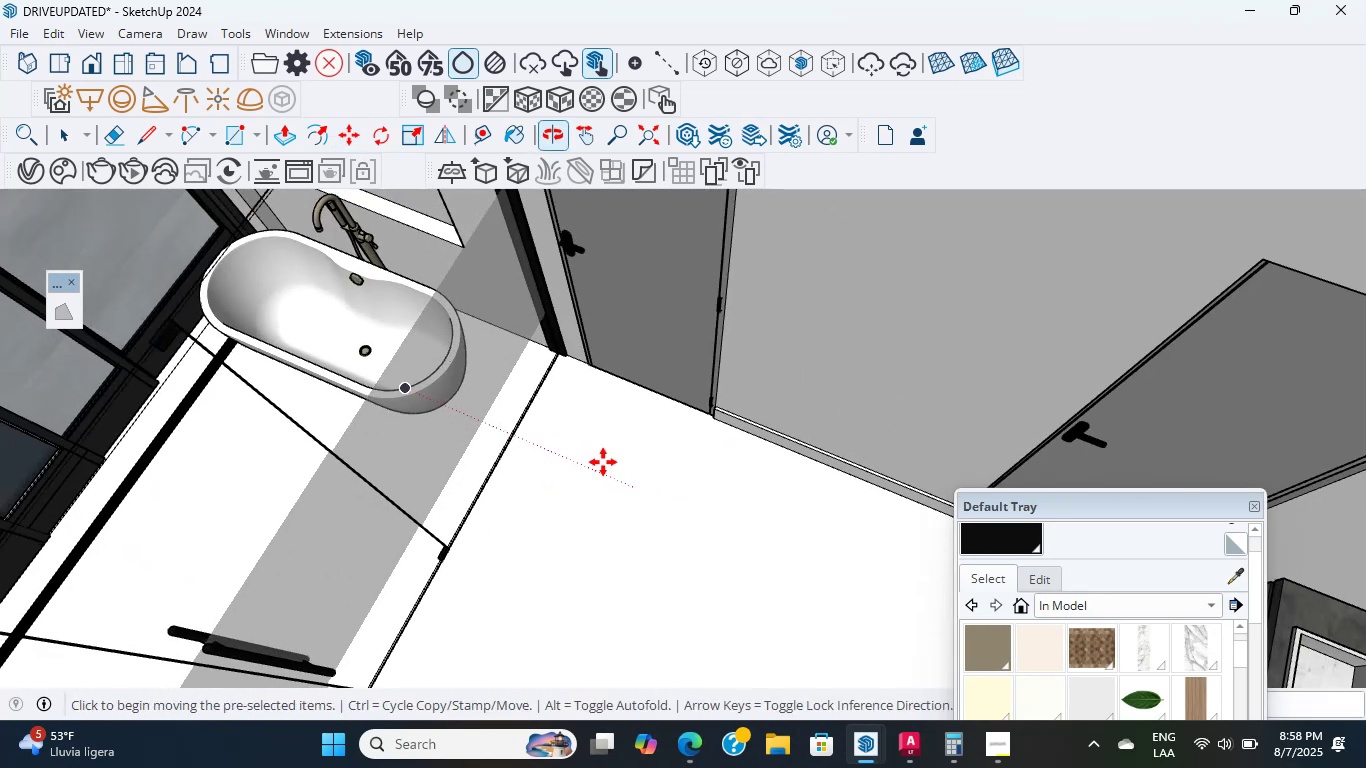 
hold_key(key=ShiftLeft, duration=0.52)
 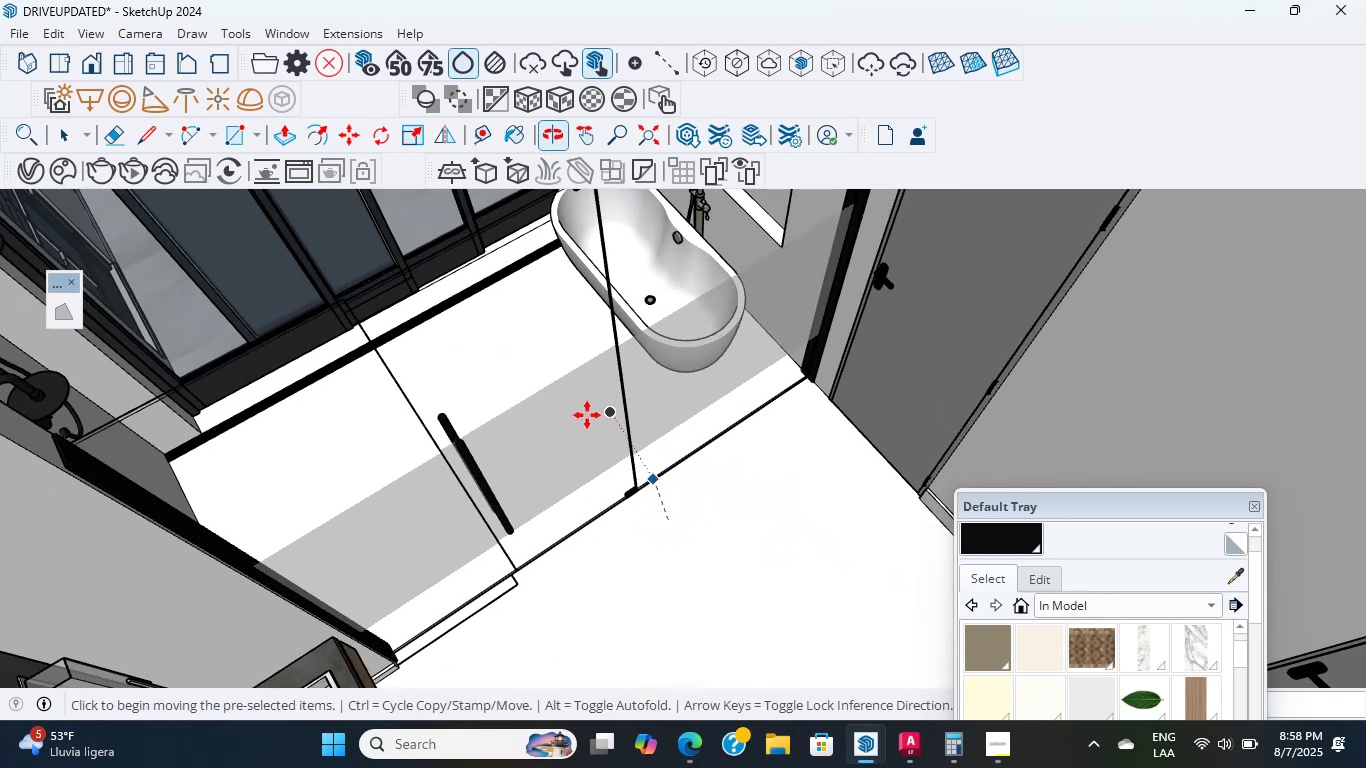 
hold_key(key=ShiftLeft, duration=0.54)
 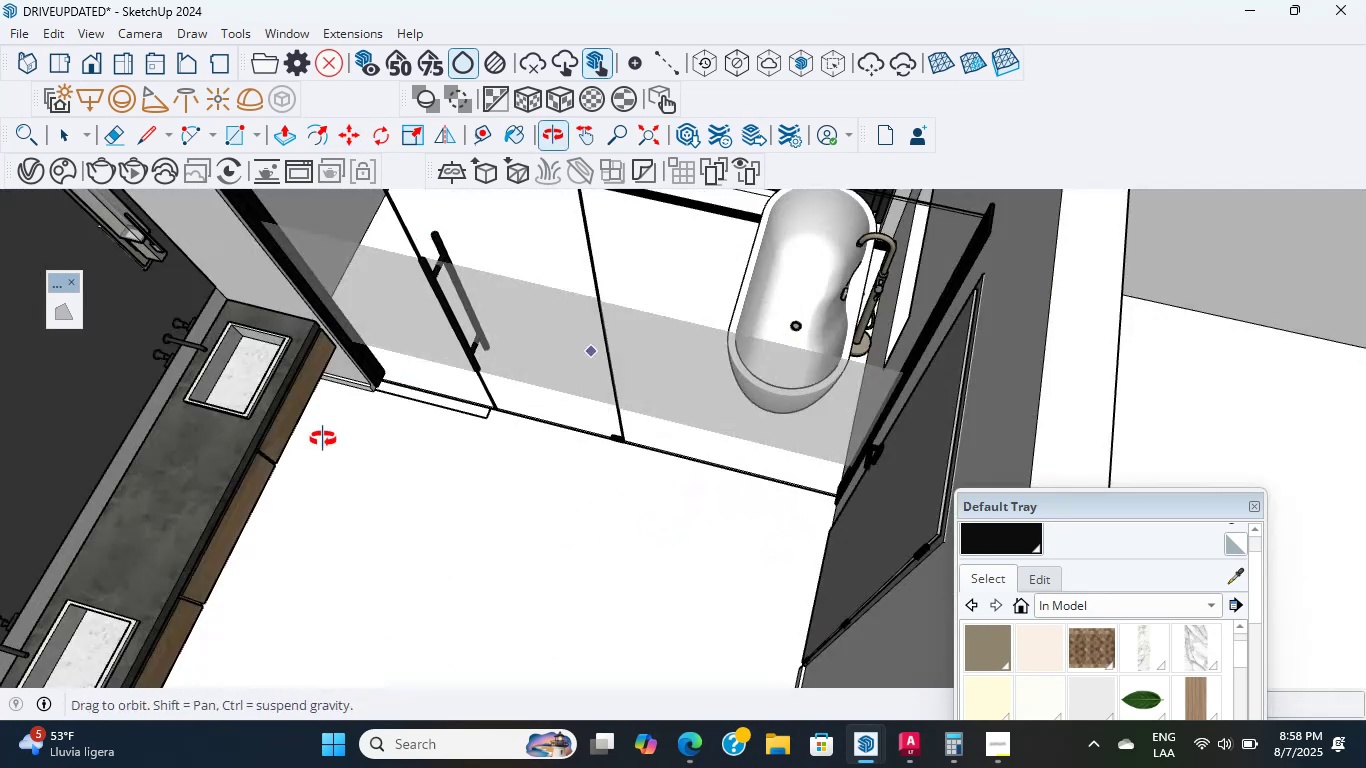 
hold_key(key=ShiftLeft, duration=0.85)
 